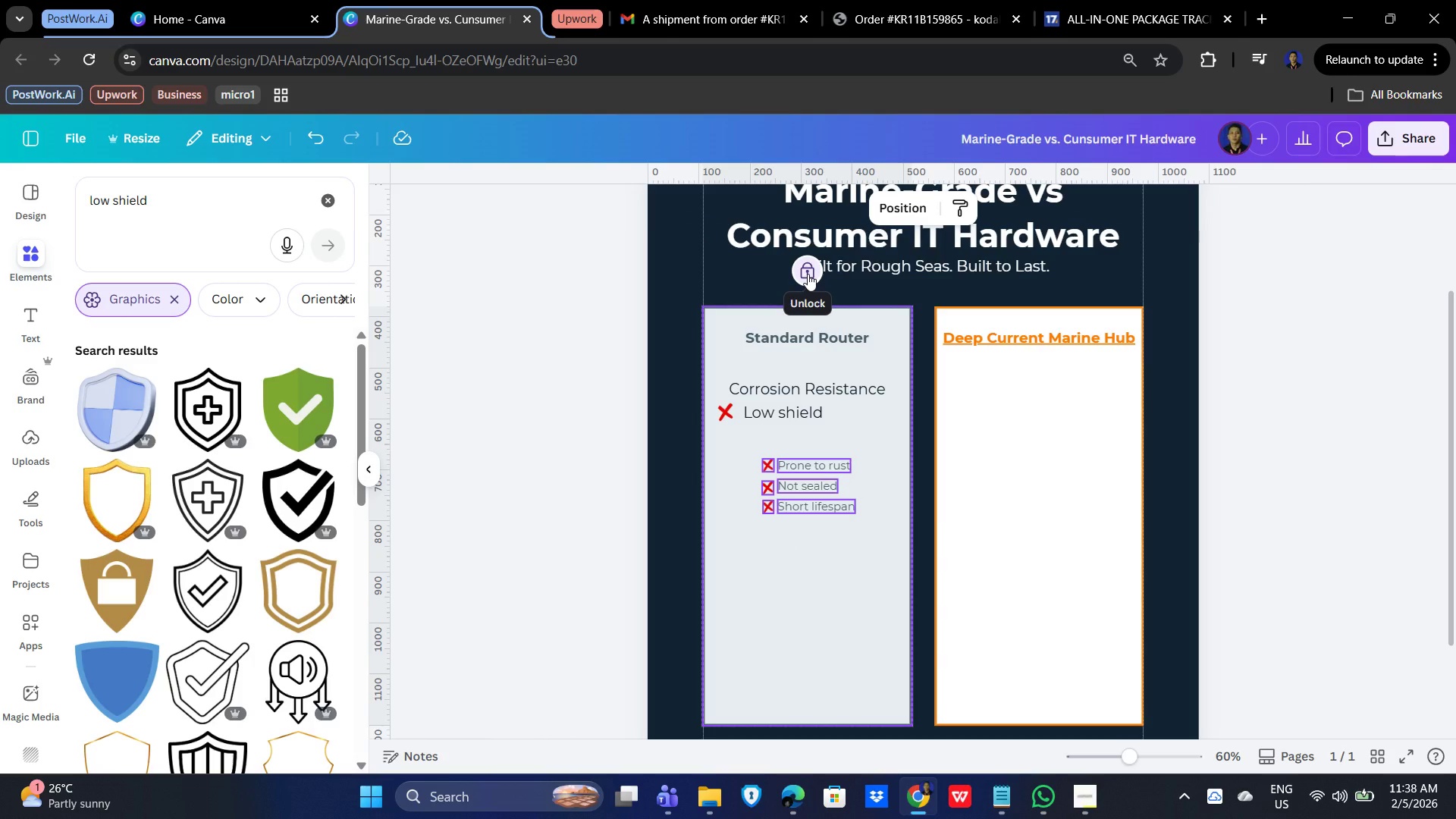 
left_click([808, 274])
 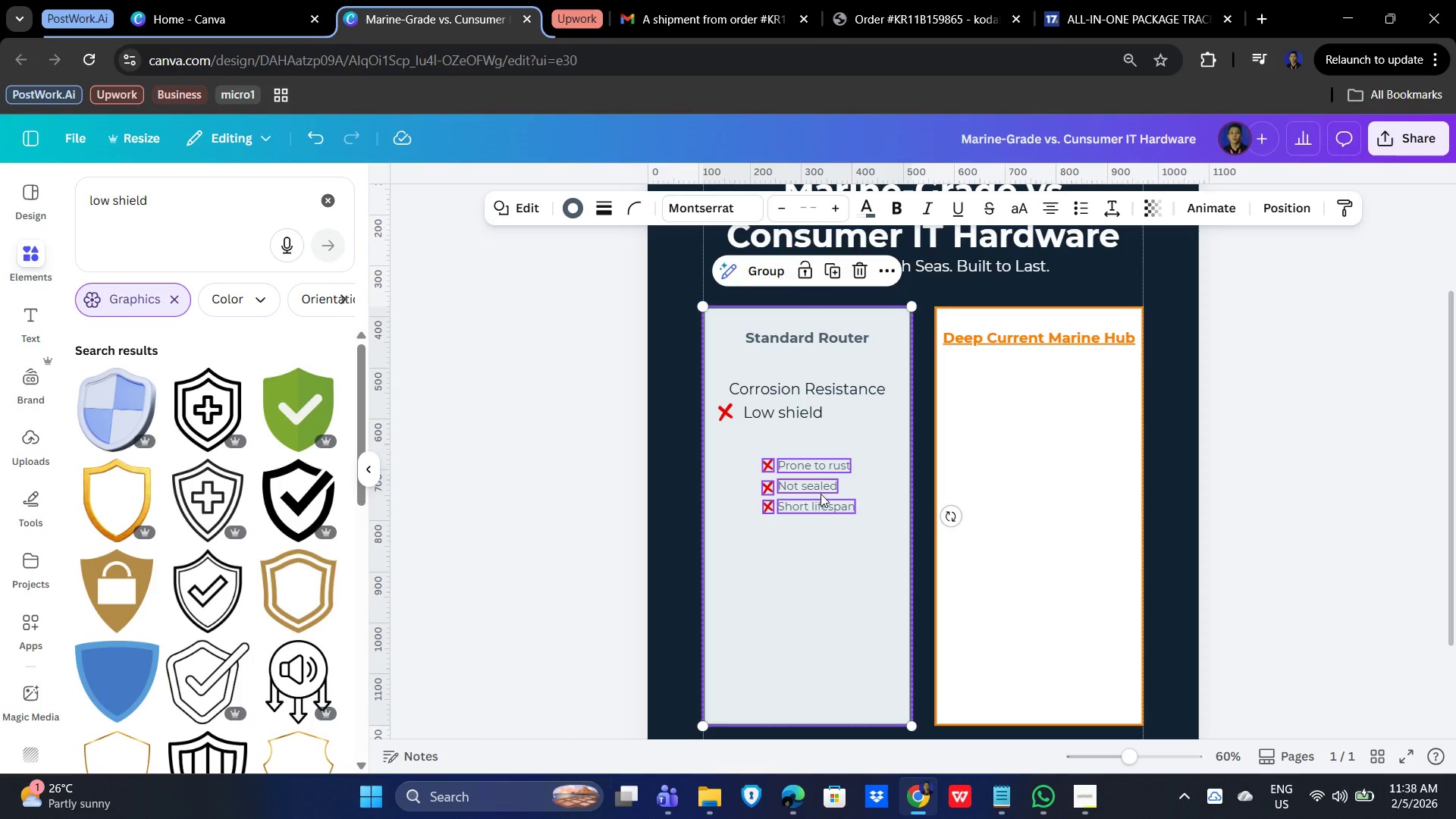 
left_click_drag(start_coordinate=[817, 500], to_coordinate=[805, 494])
 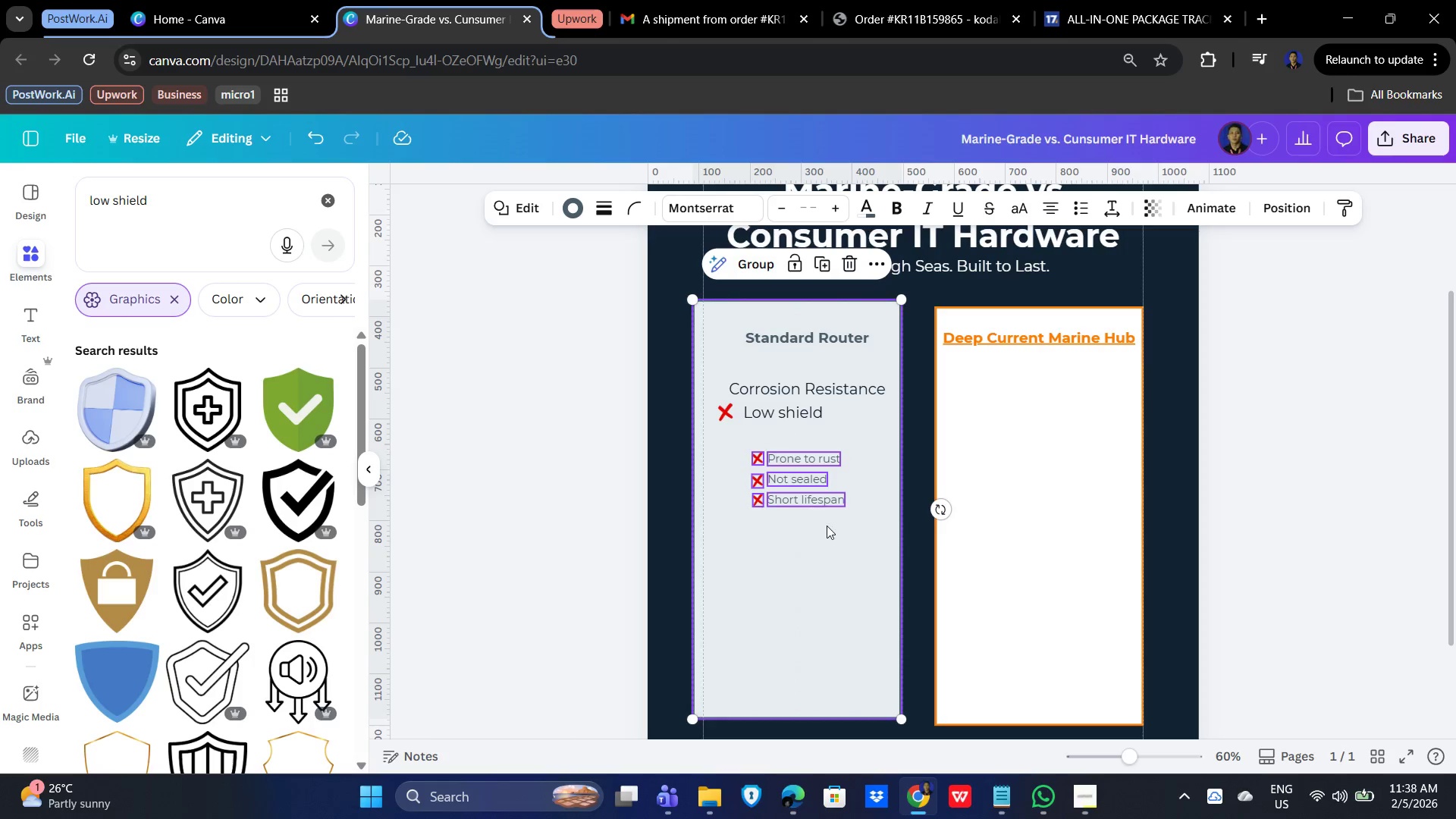 
key(Control+Z)
 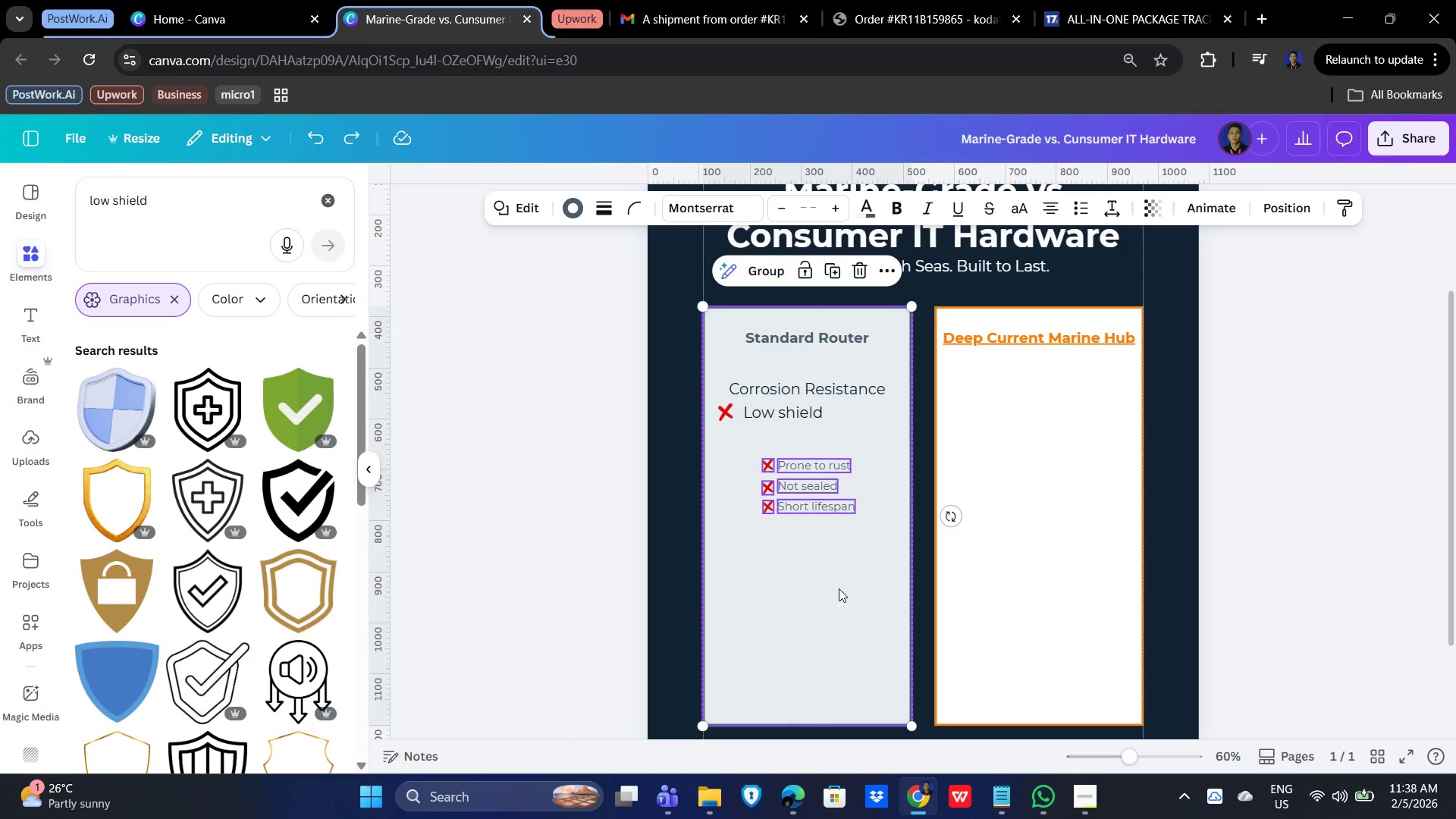 
left_click([832, 588])
 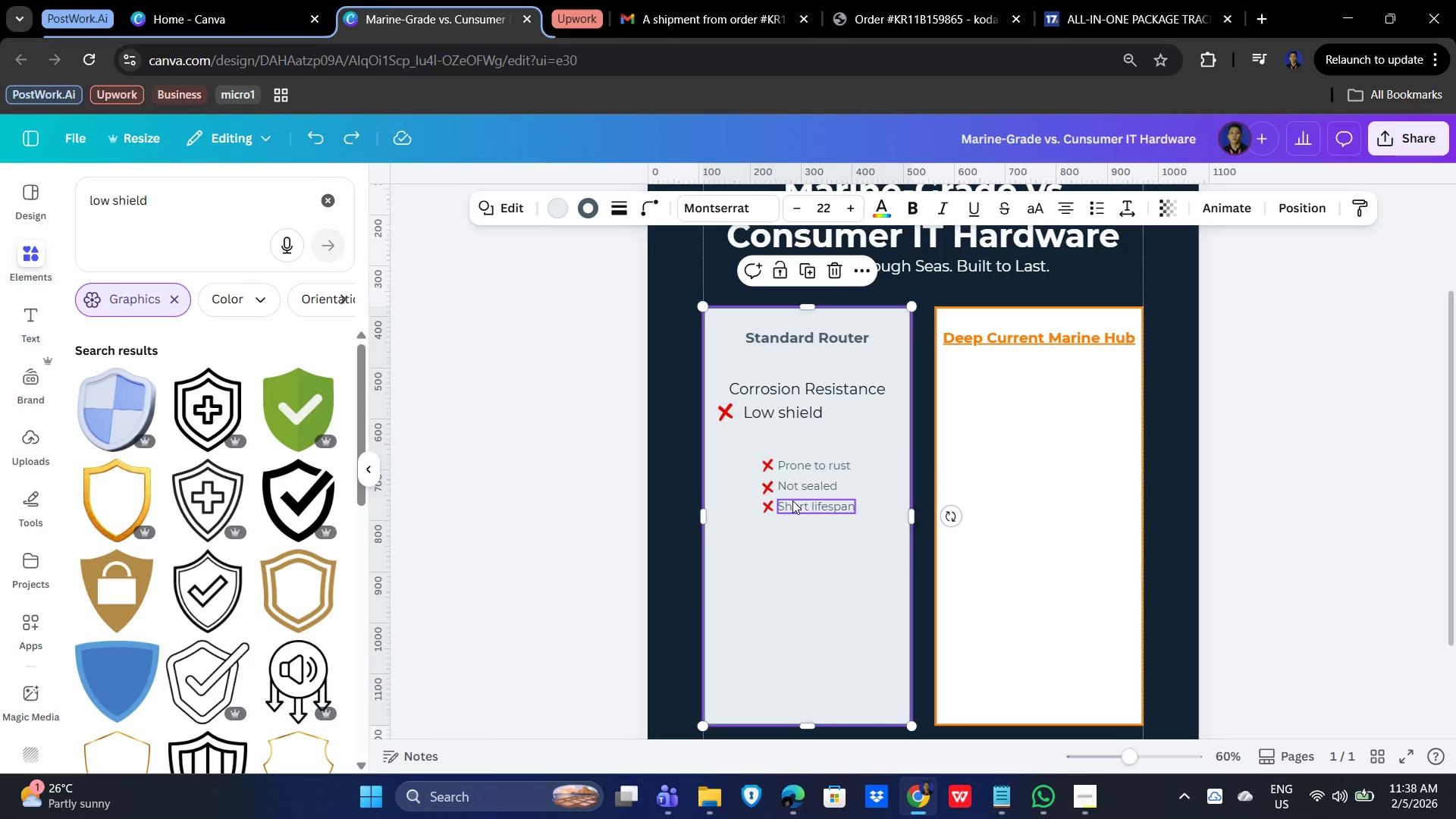 
left_click([792, 500])
 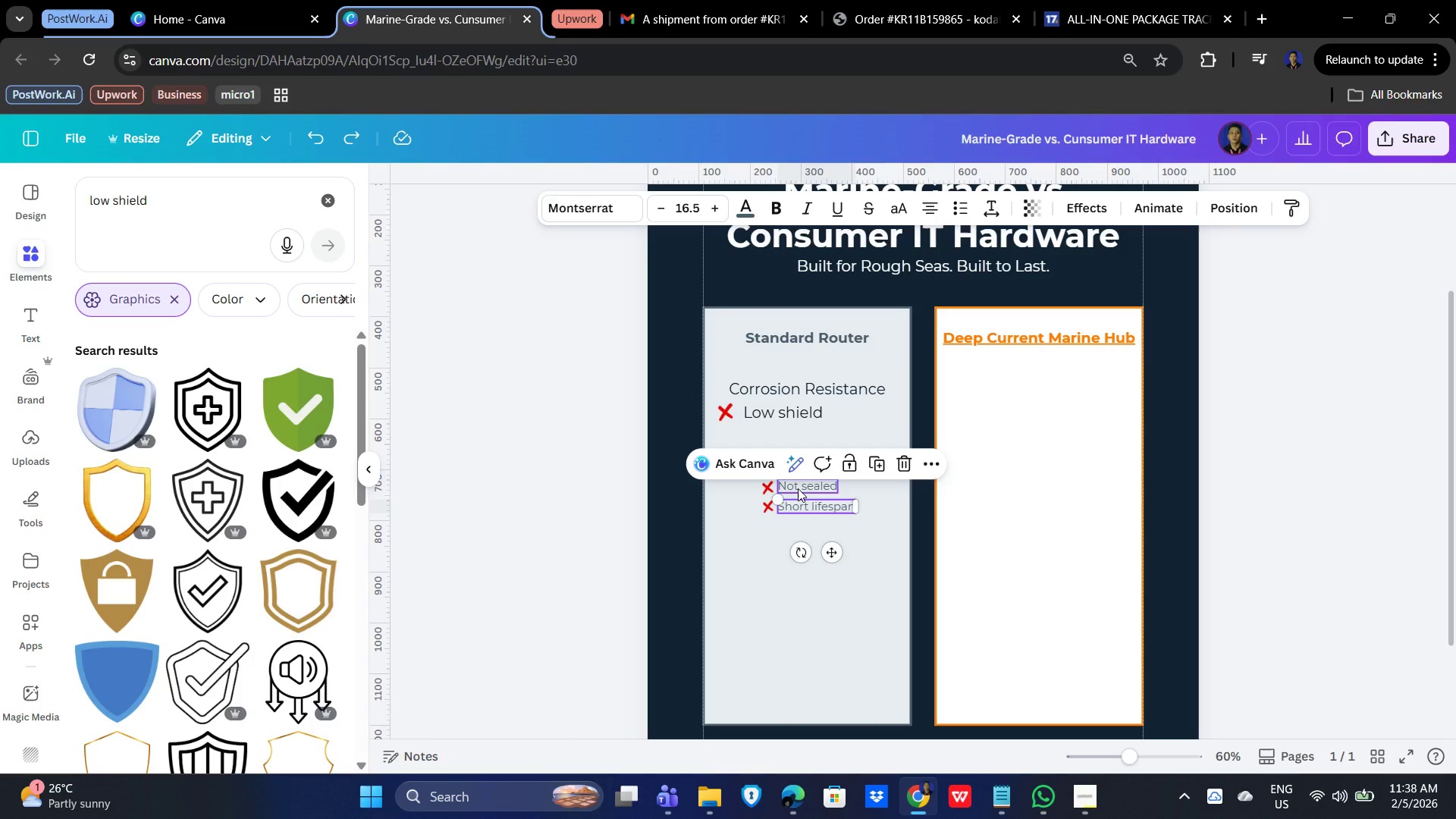 
hold_key(key=ShiftLeft, duration=1.51)
left_click([798, 488])
 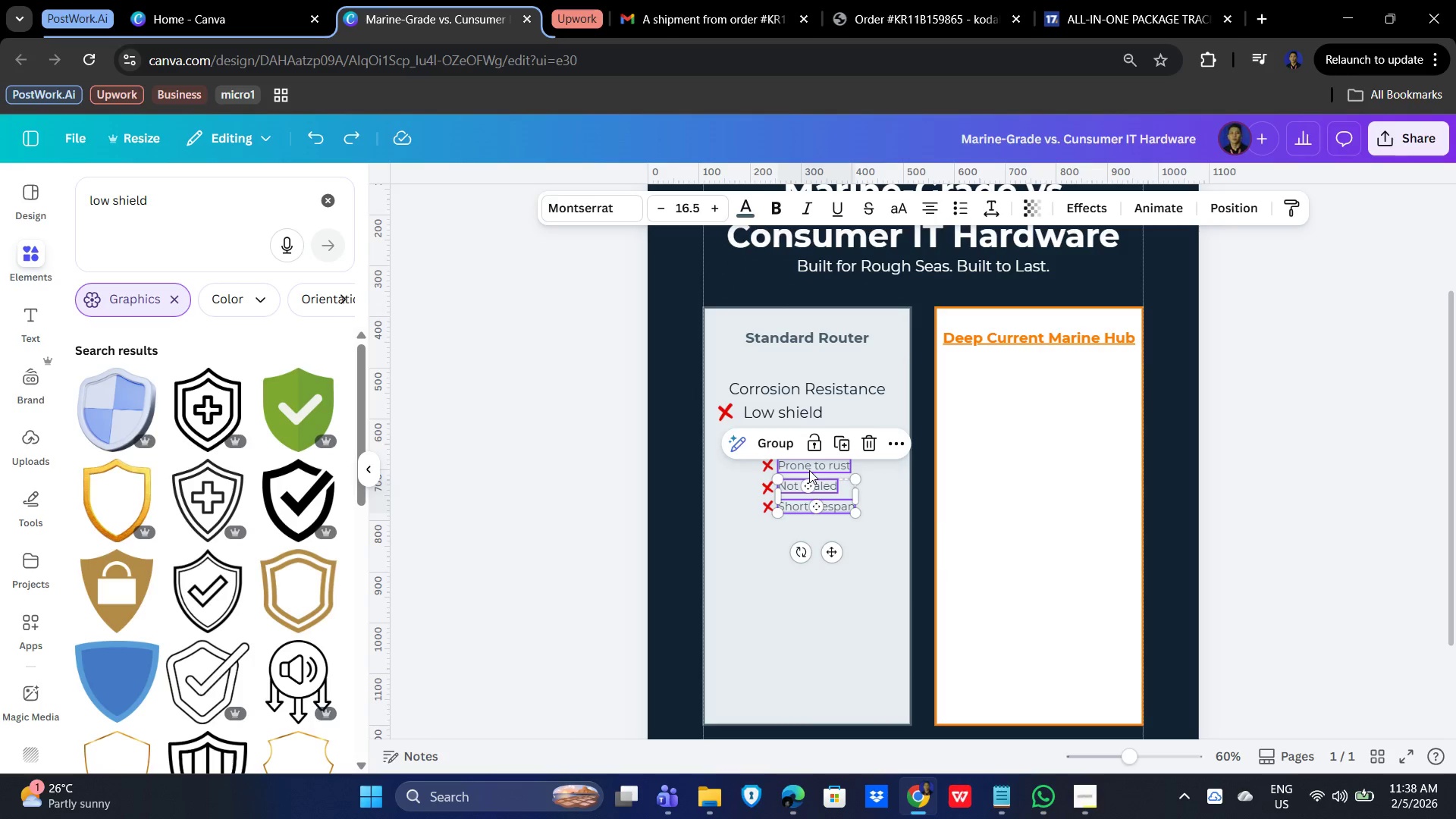 
left_click([811, 466])
 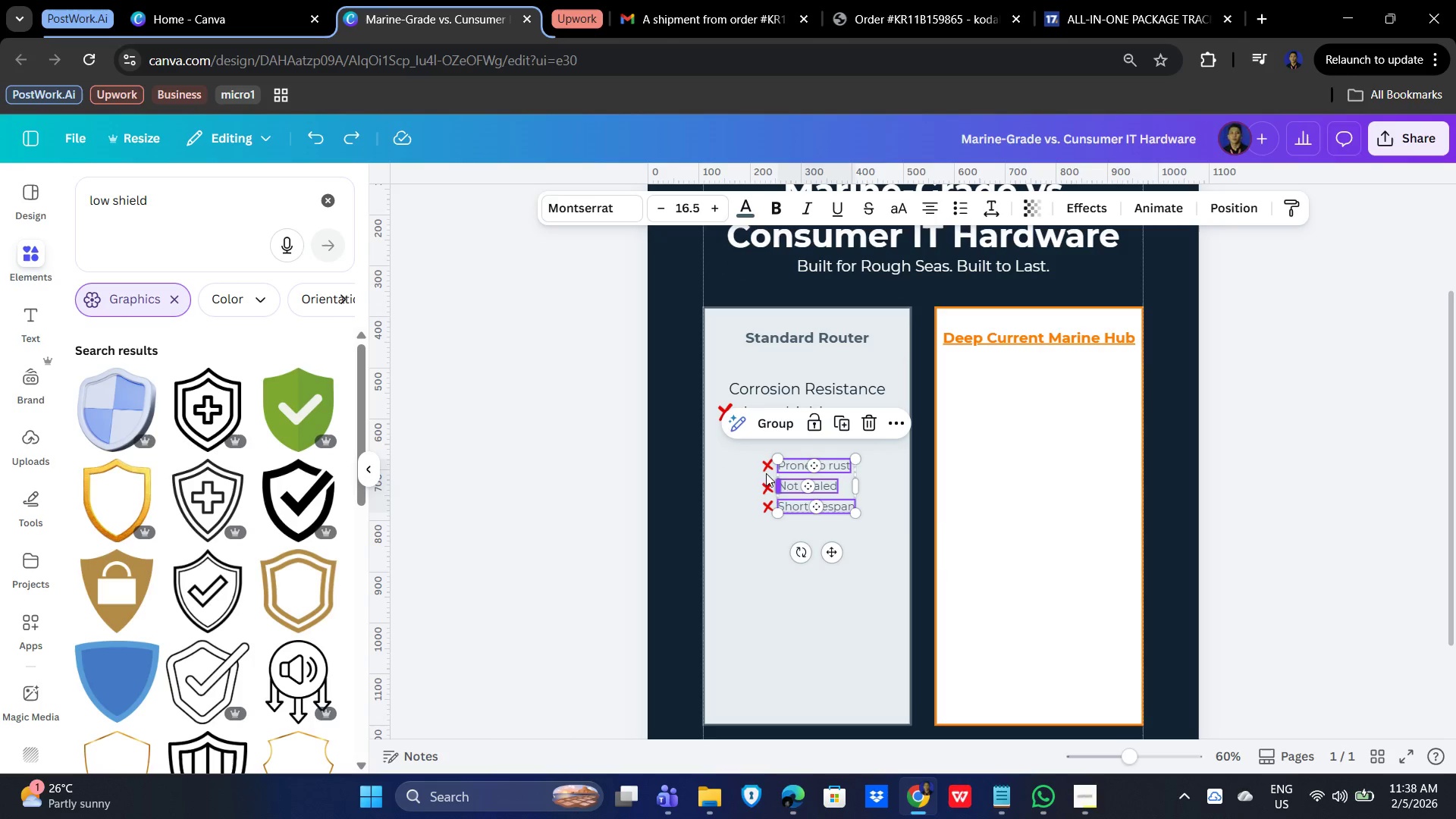 
hold_key(key=ShiftLeft, duration=1.52)
left_click([770, 468])
 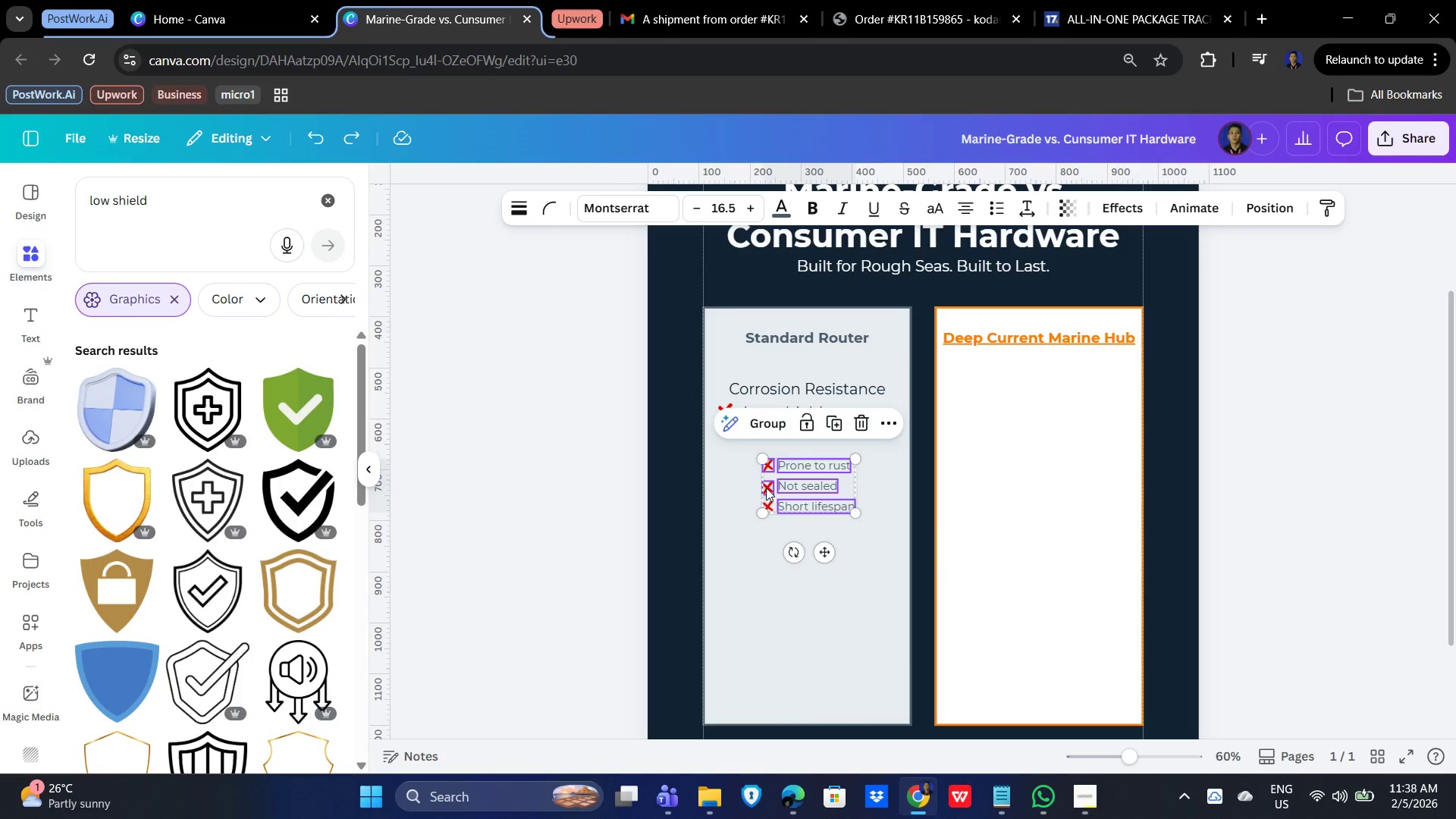 
double_click([766, 488])
 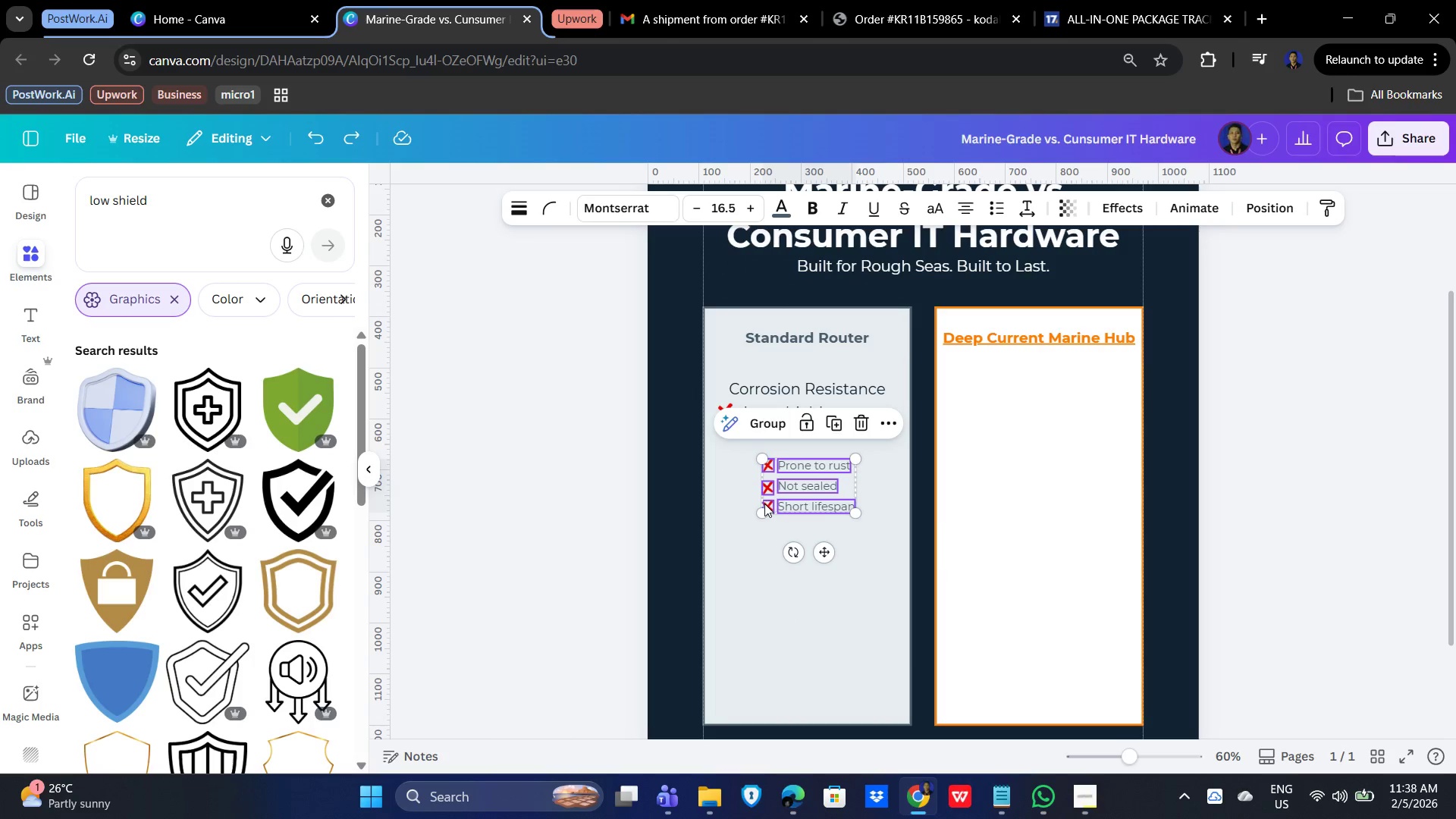 
hold_key(key=ShiftLeft, duration=0.7)
 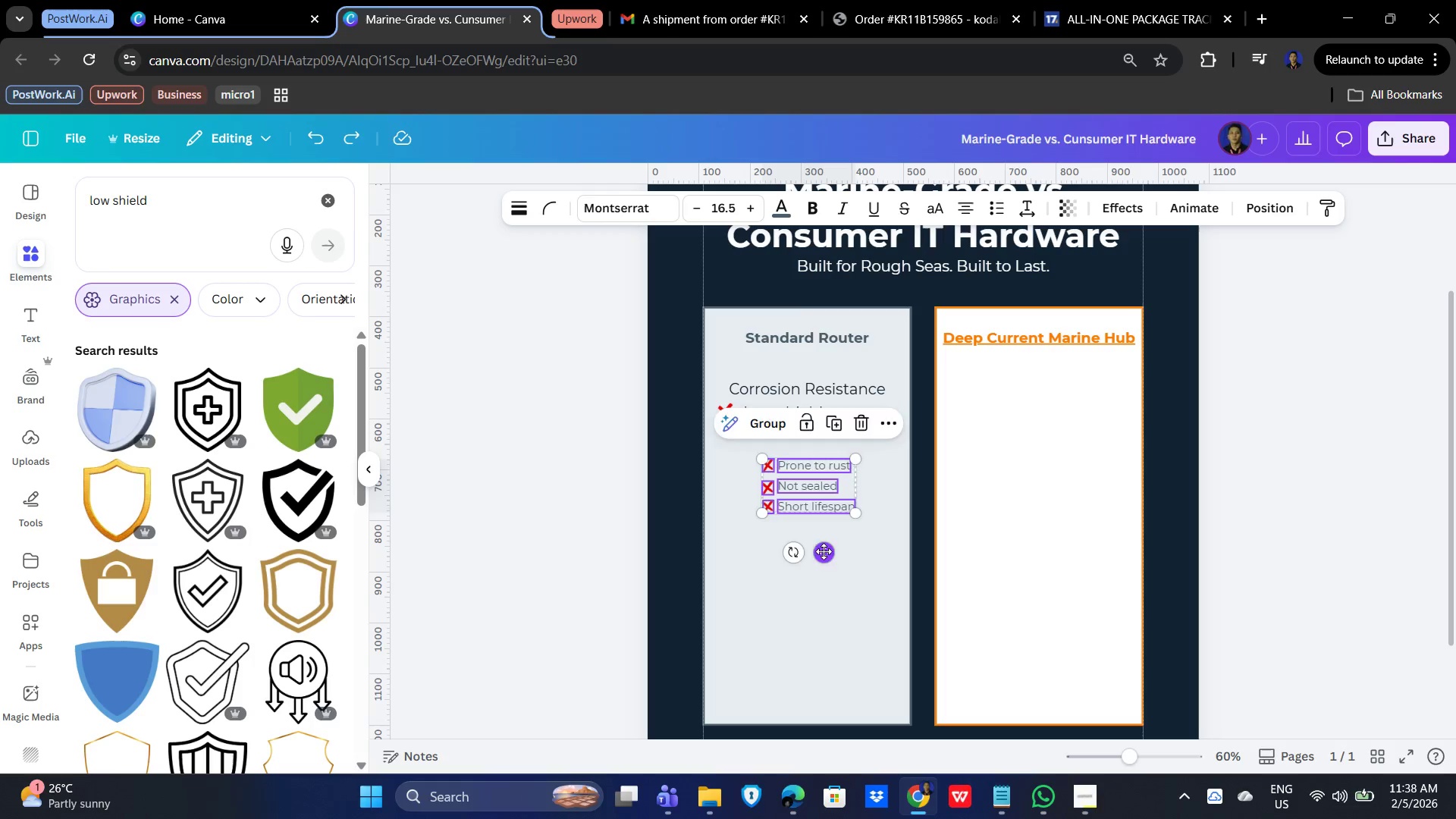 
left_click_drag(start_coordinate=[826, 556], to_coordinate=[807, 524])
 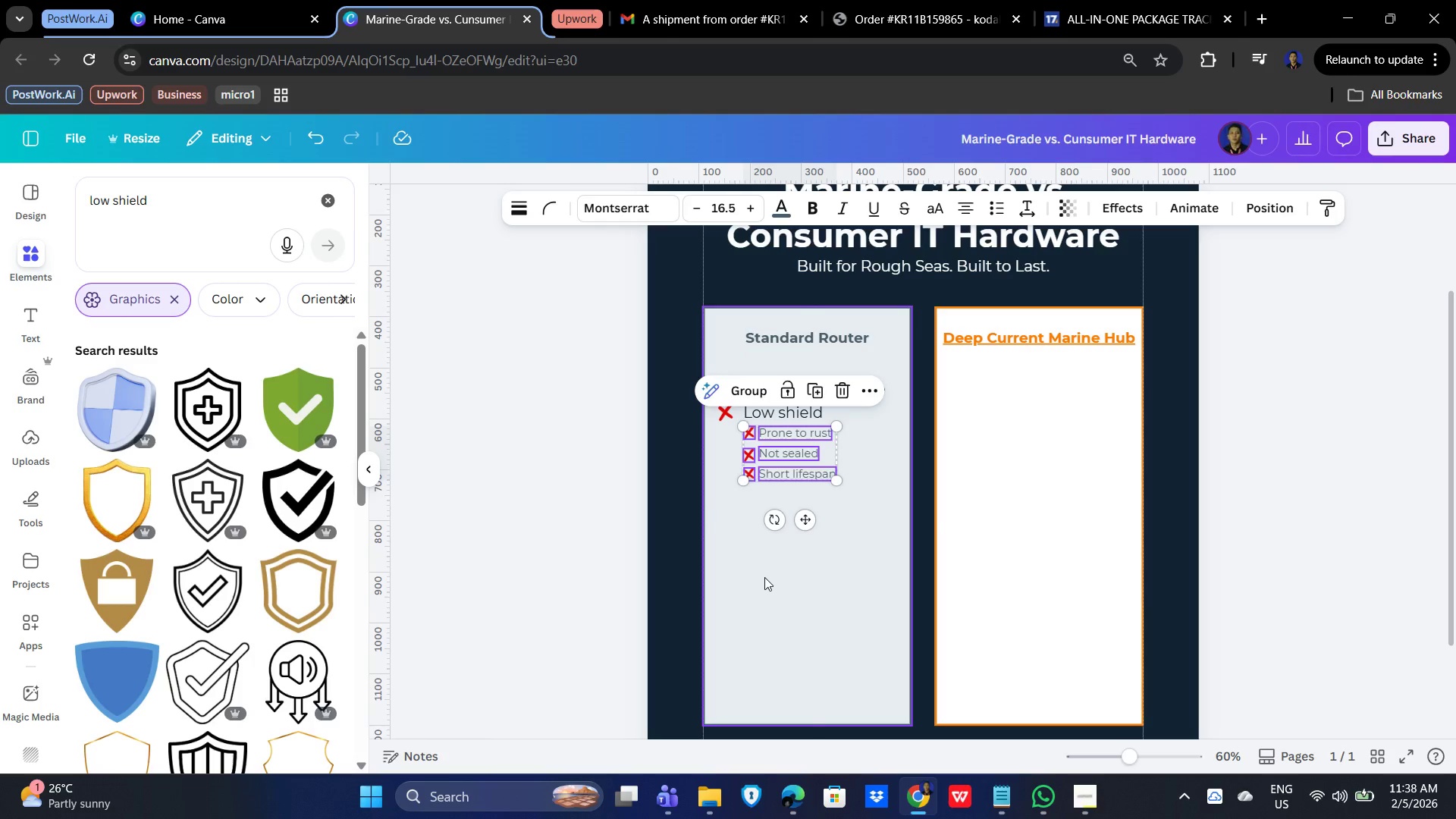 
left_click([764, 578])
 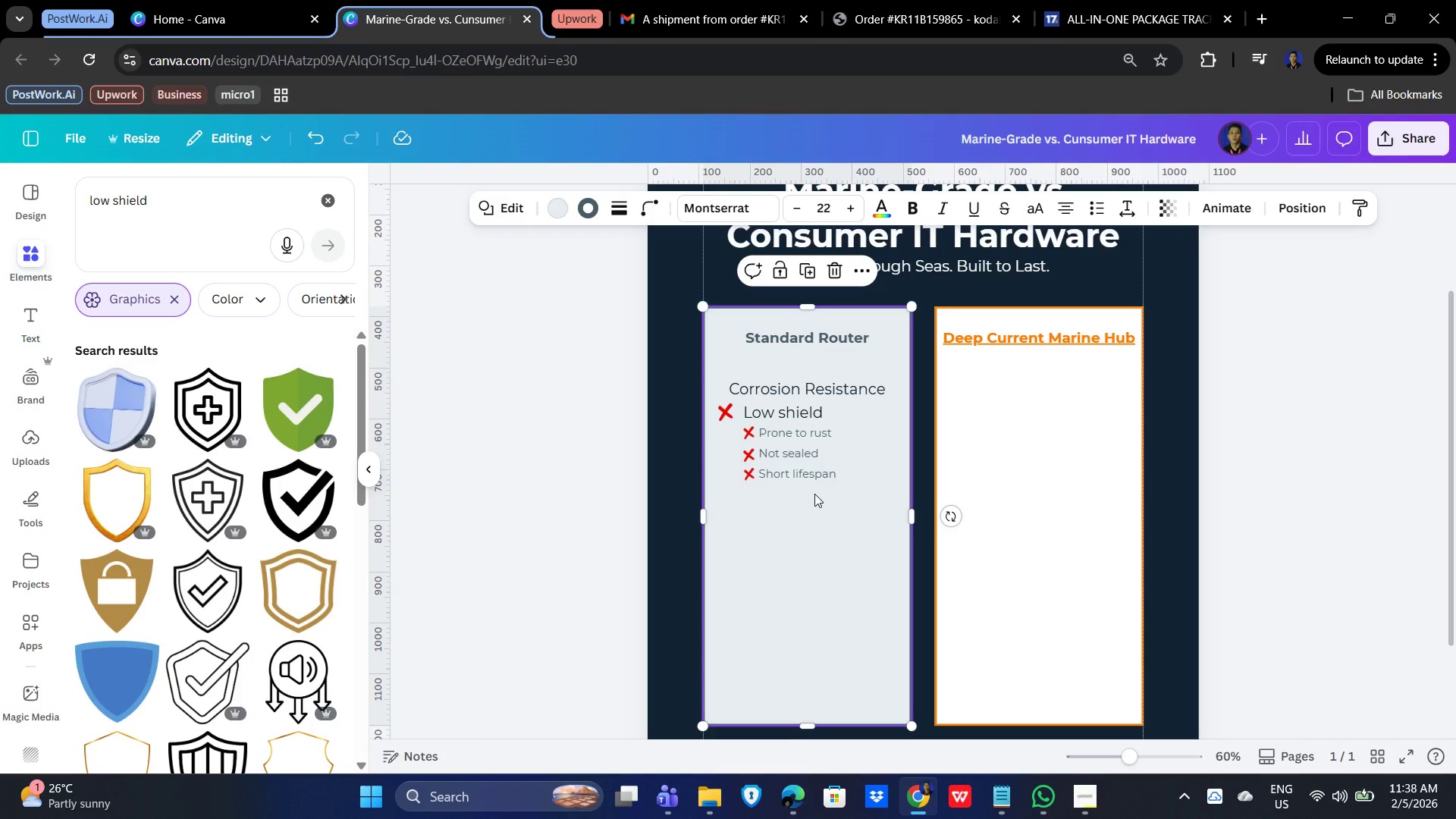 
wait(13.06)
 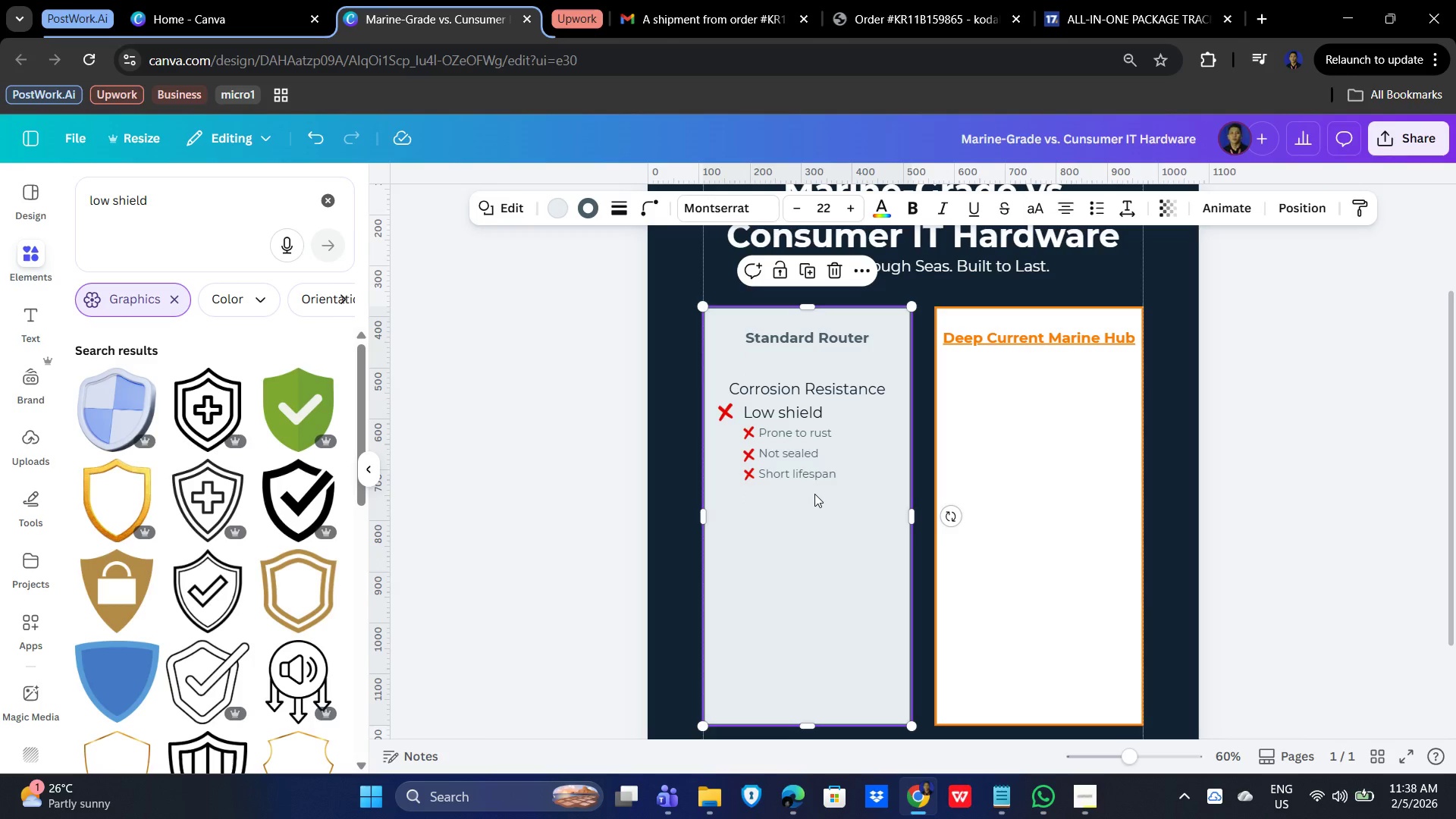 
left_click([834, 389])
 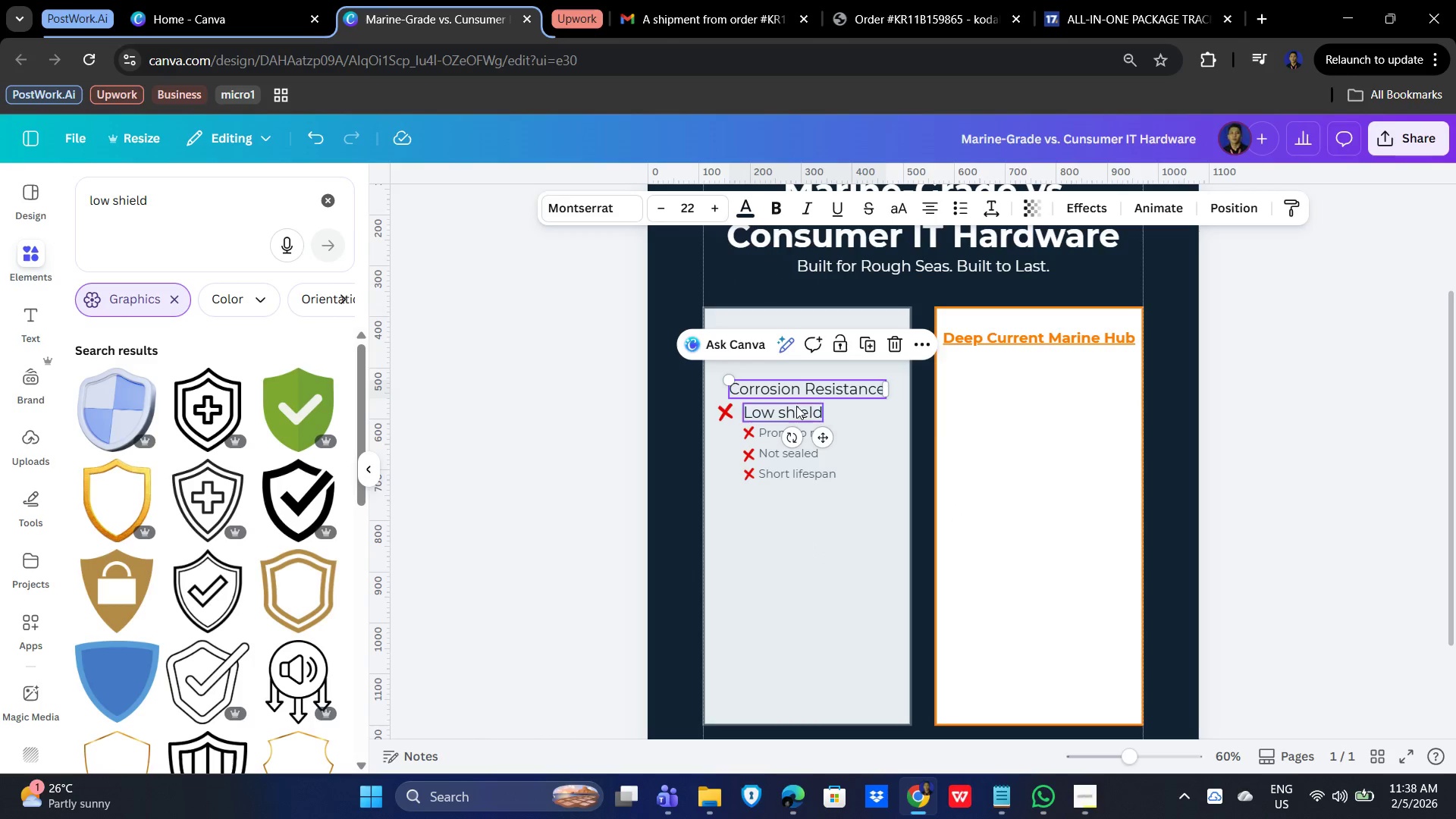 
hold_key(key=ShiftLeft, duration=1.5)
left_click([774, 419])
 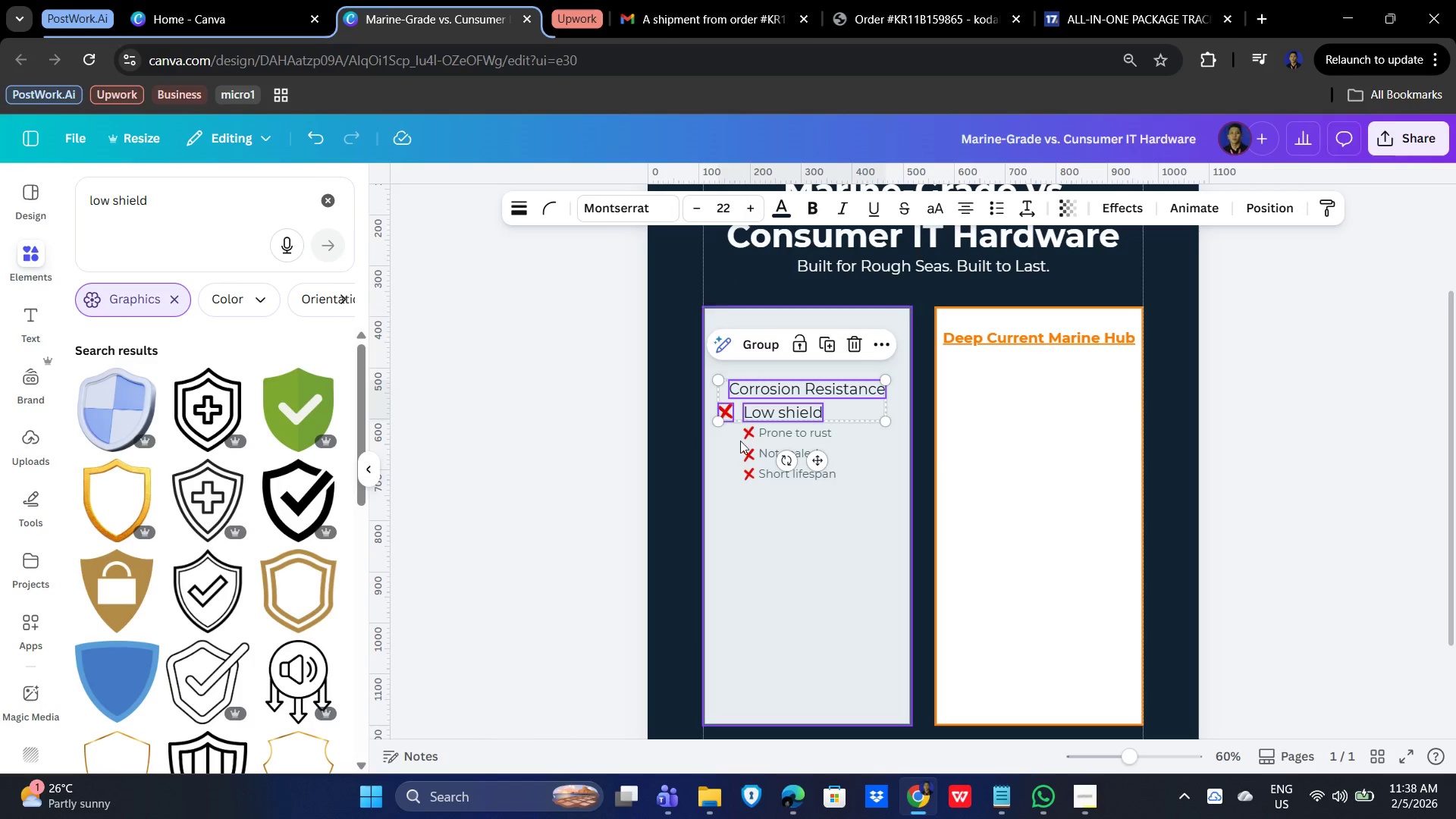 
hold_key(key=ShiftLeft, duration=1.52)
left_click([766, 436])
 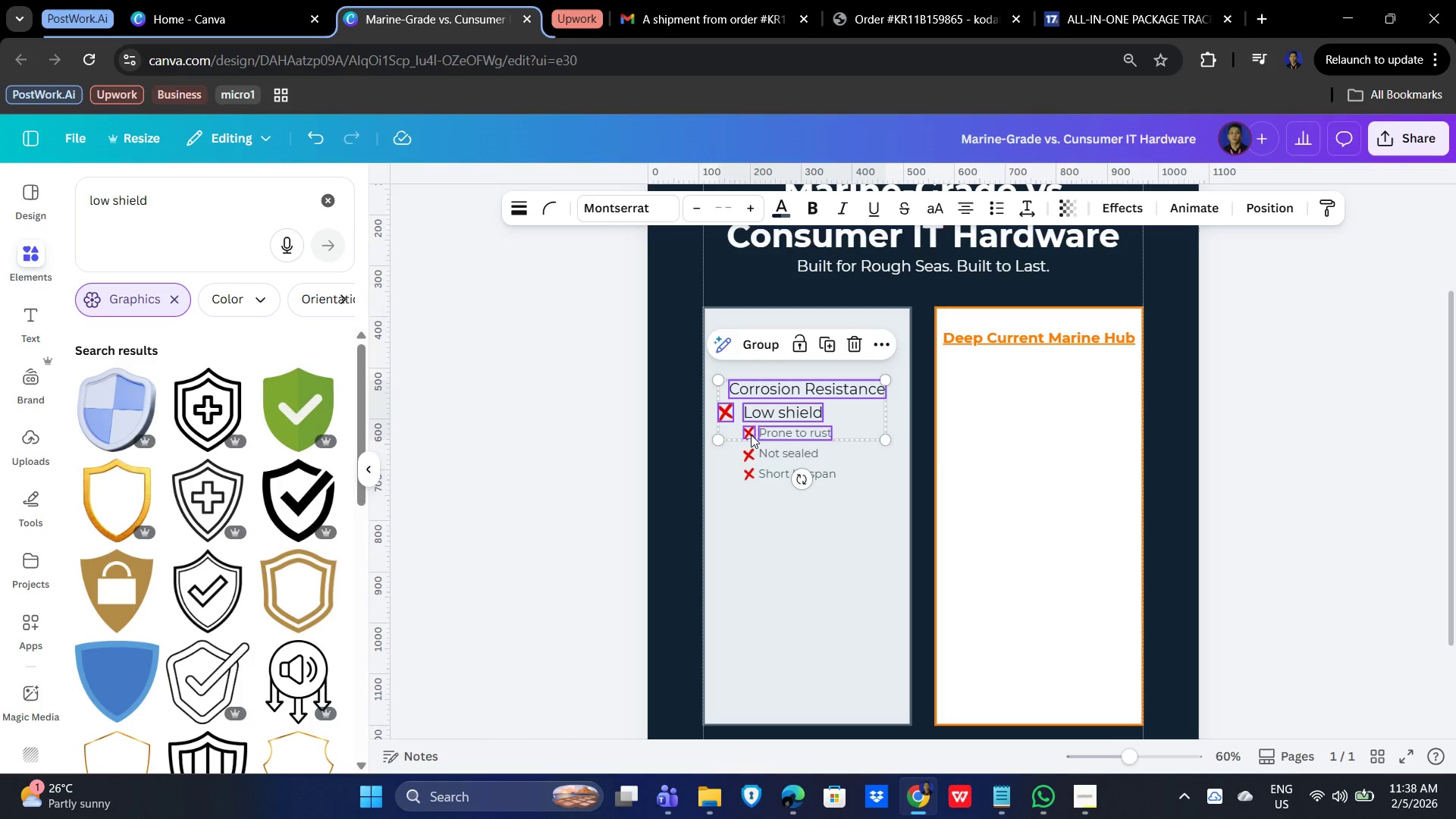 
left_click([751, 435])
 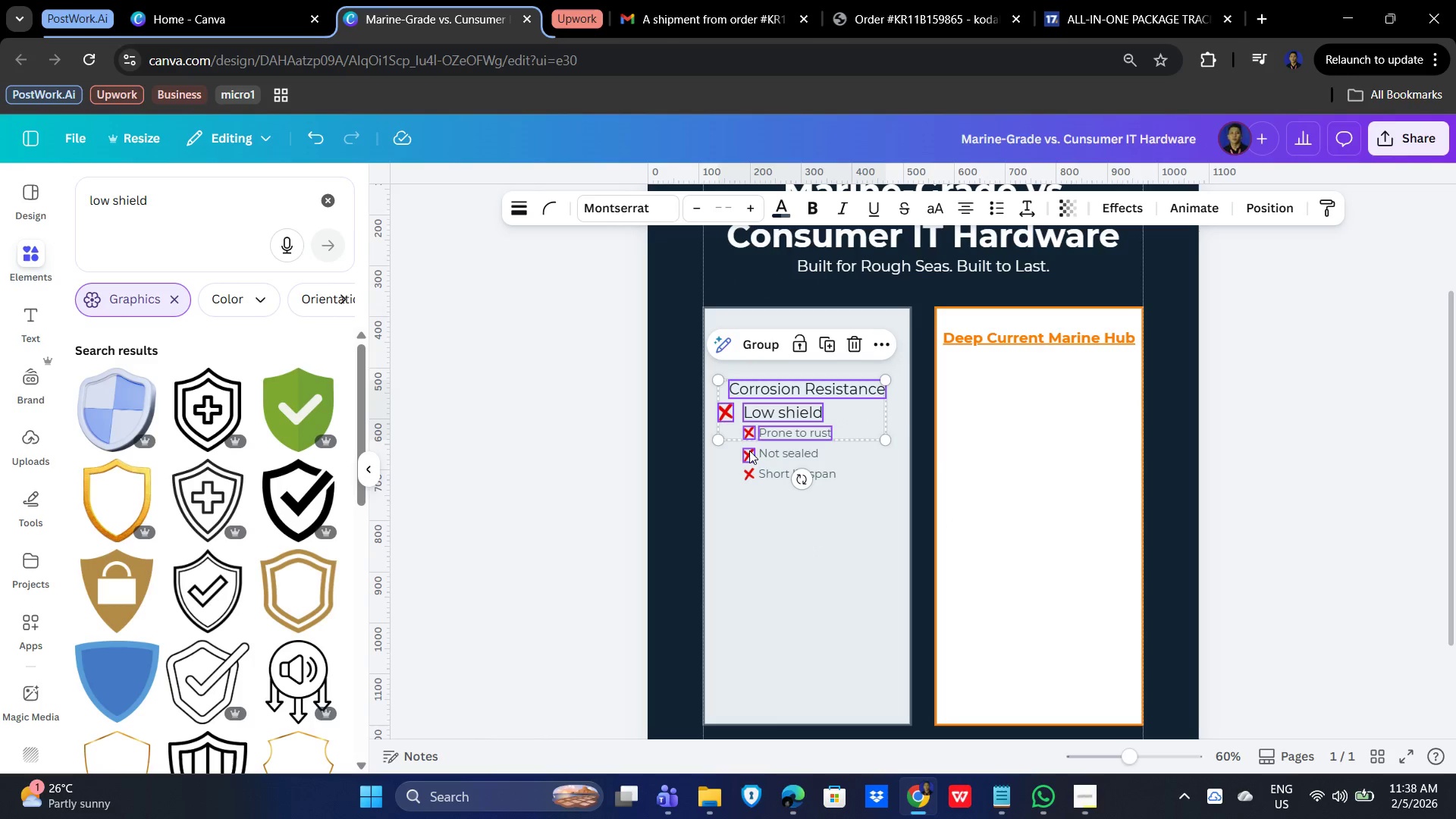 
left_click([748, 451])
 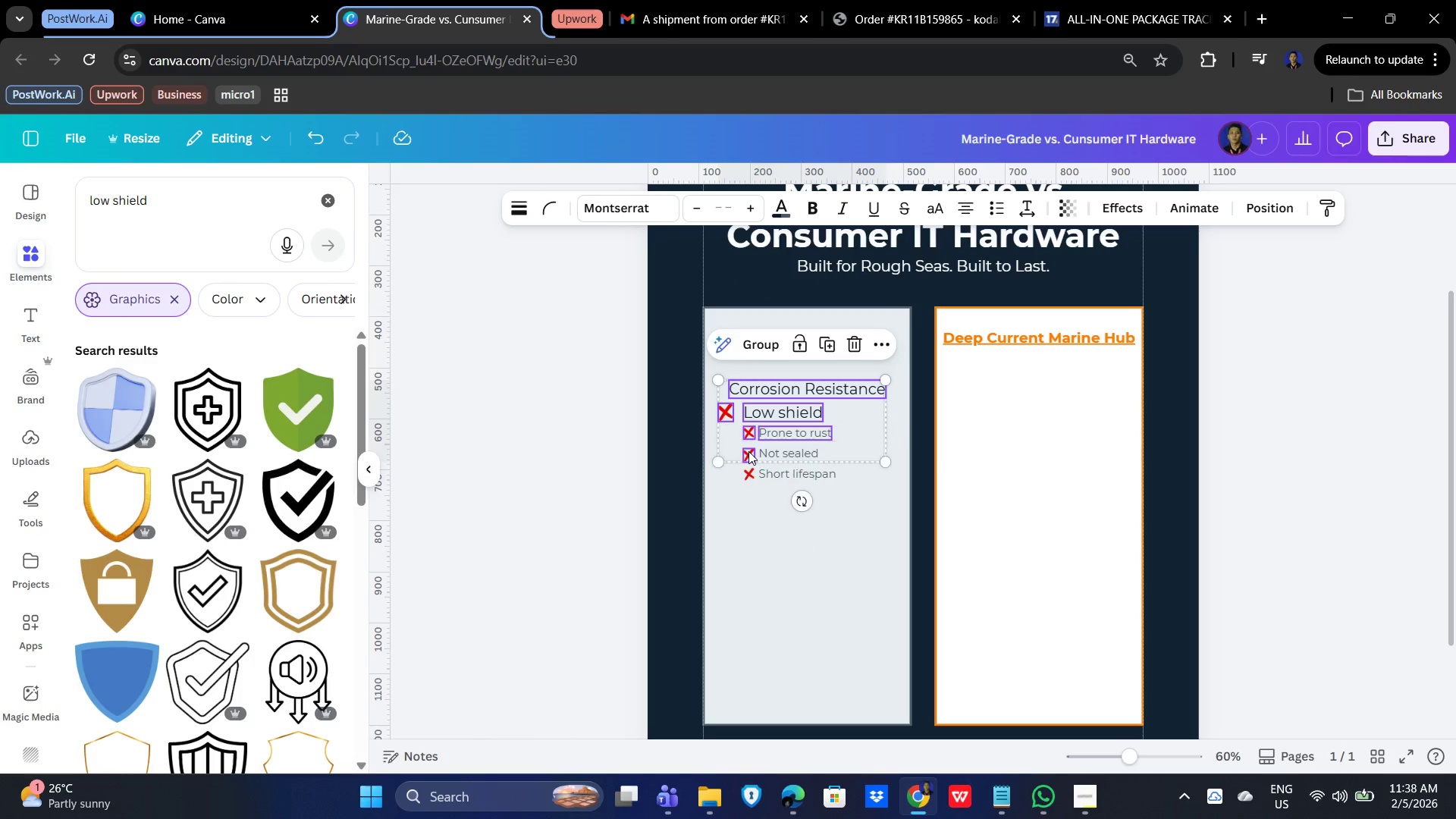 
hold_key(key=ShiftLeft, duration=1.51)
double_click([778, 457])
 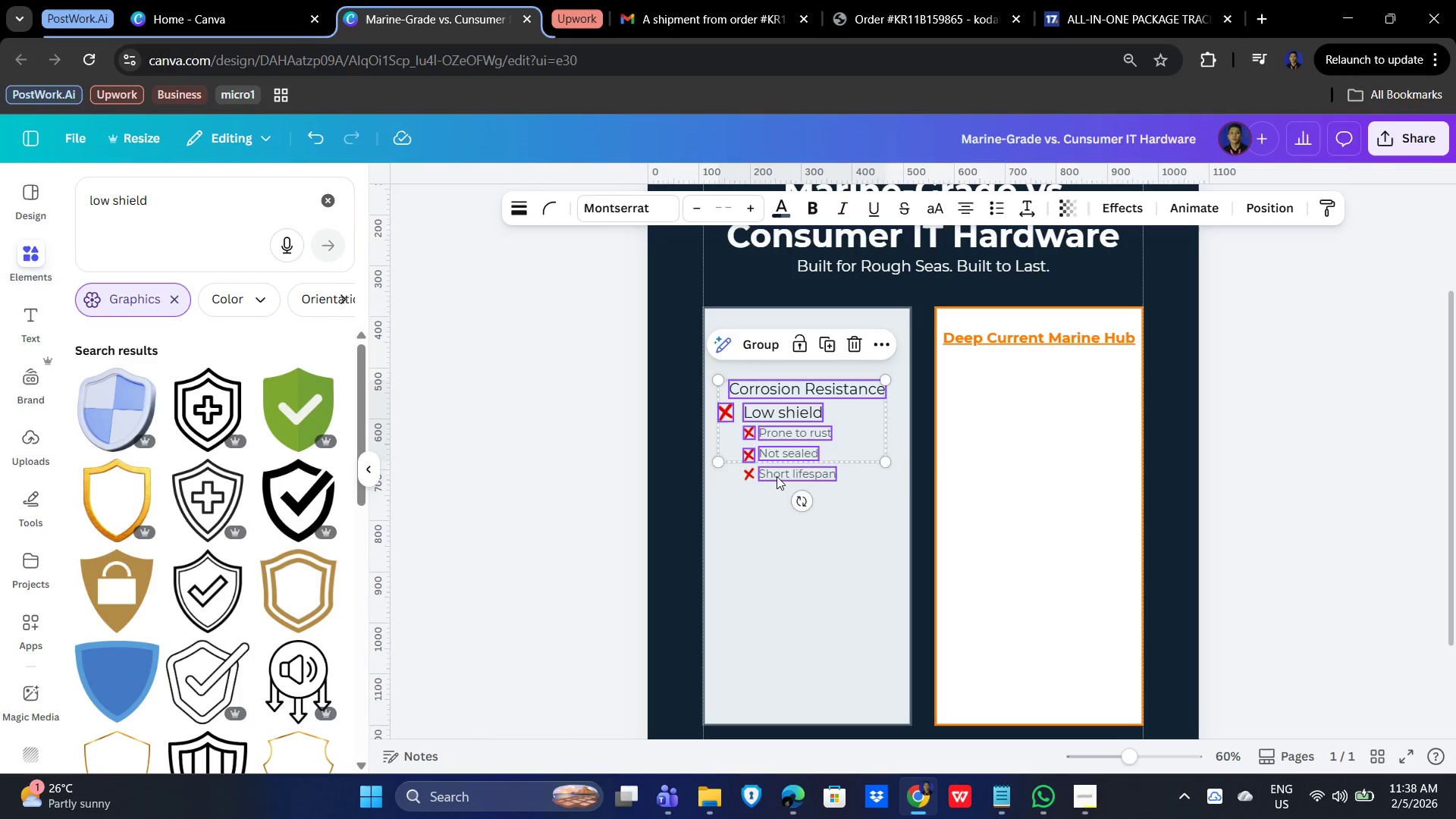 
left_click([777, 476])
 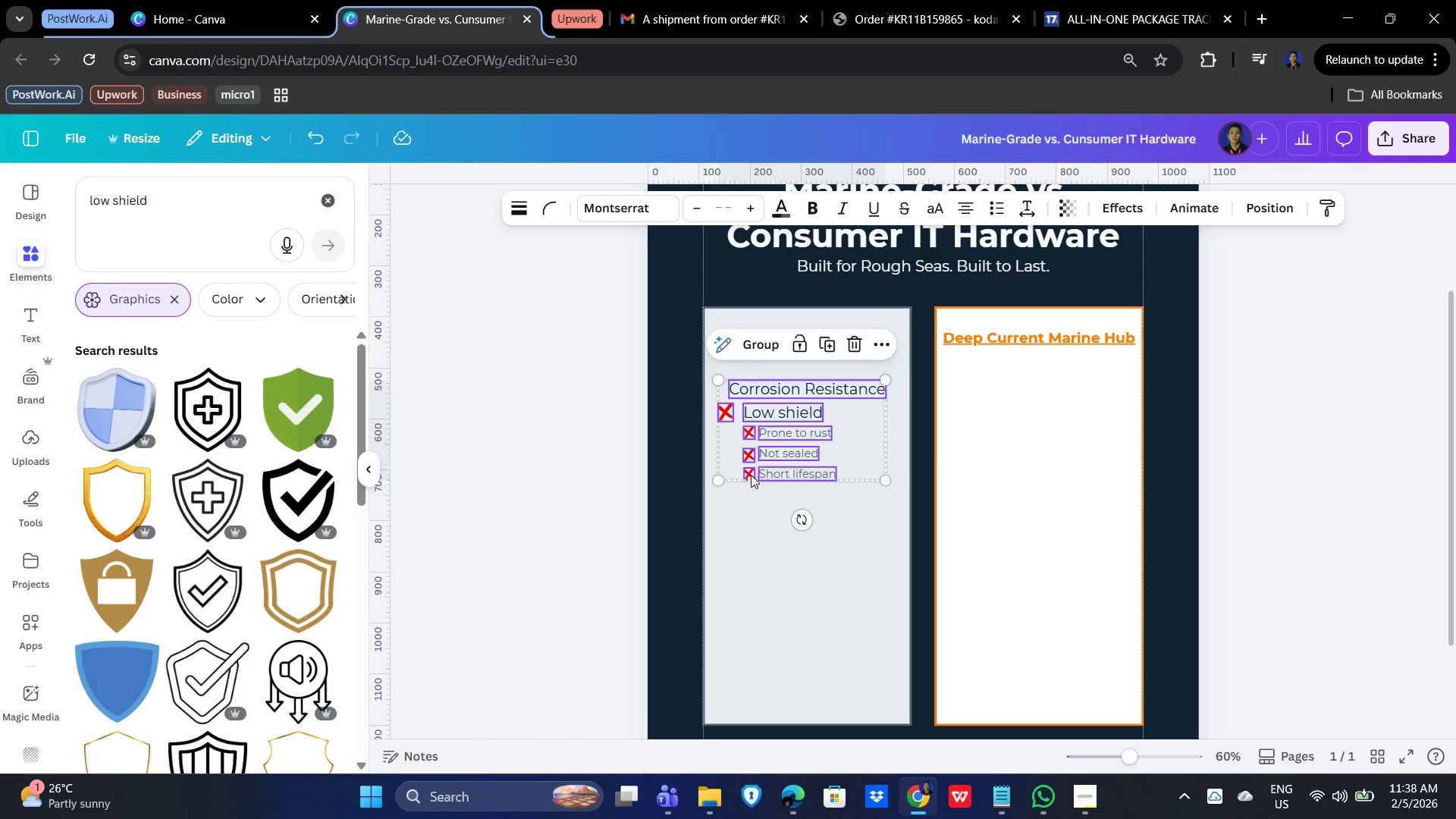 
left_click([751, 475])
 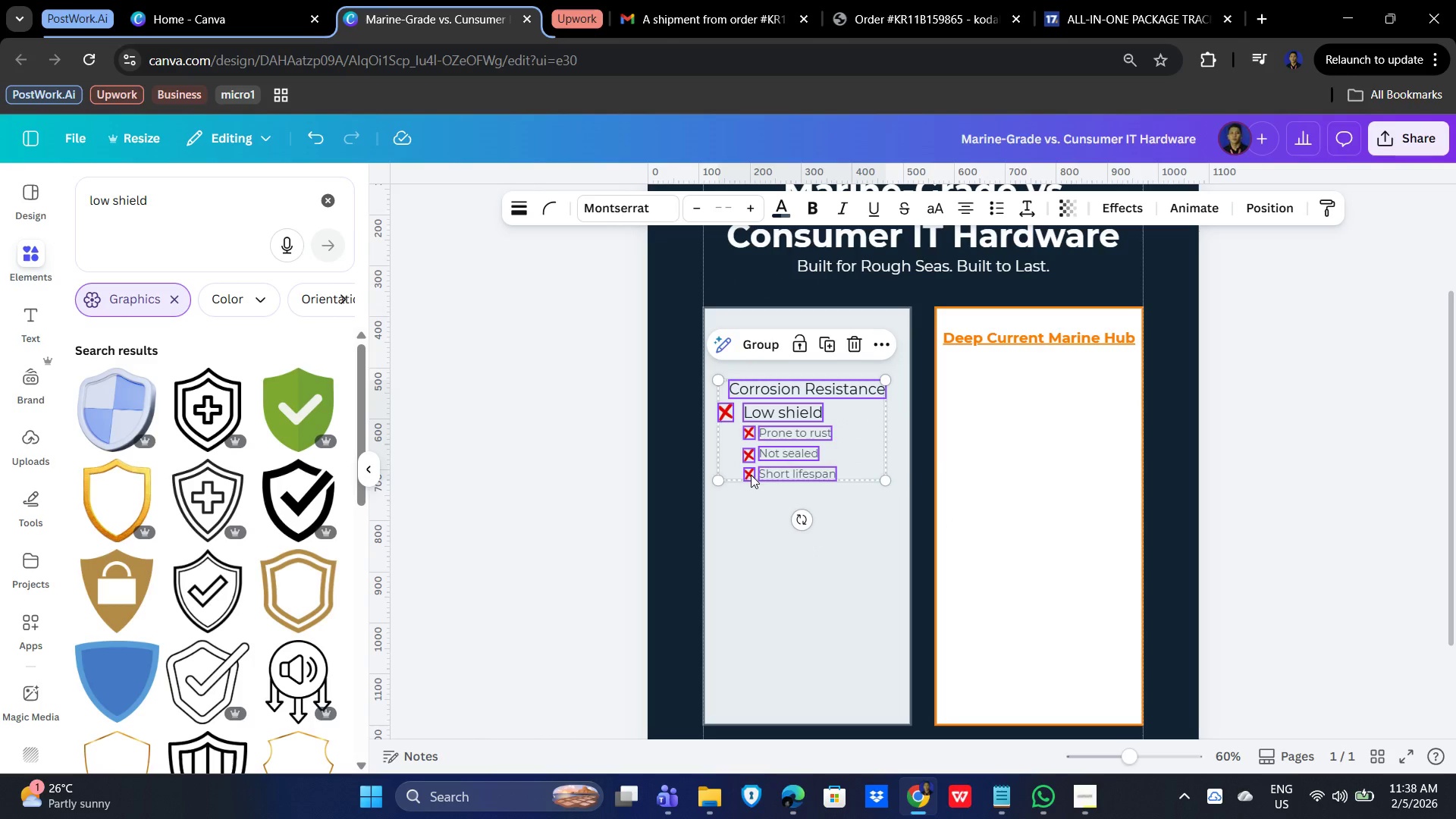 
hold_key(key=ShiftLeft, duration=0.83)
 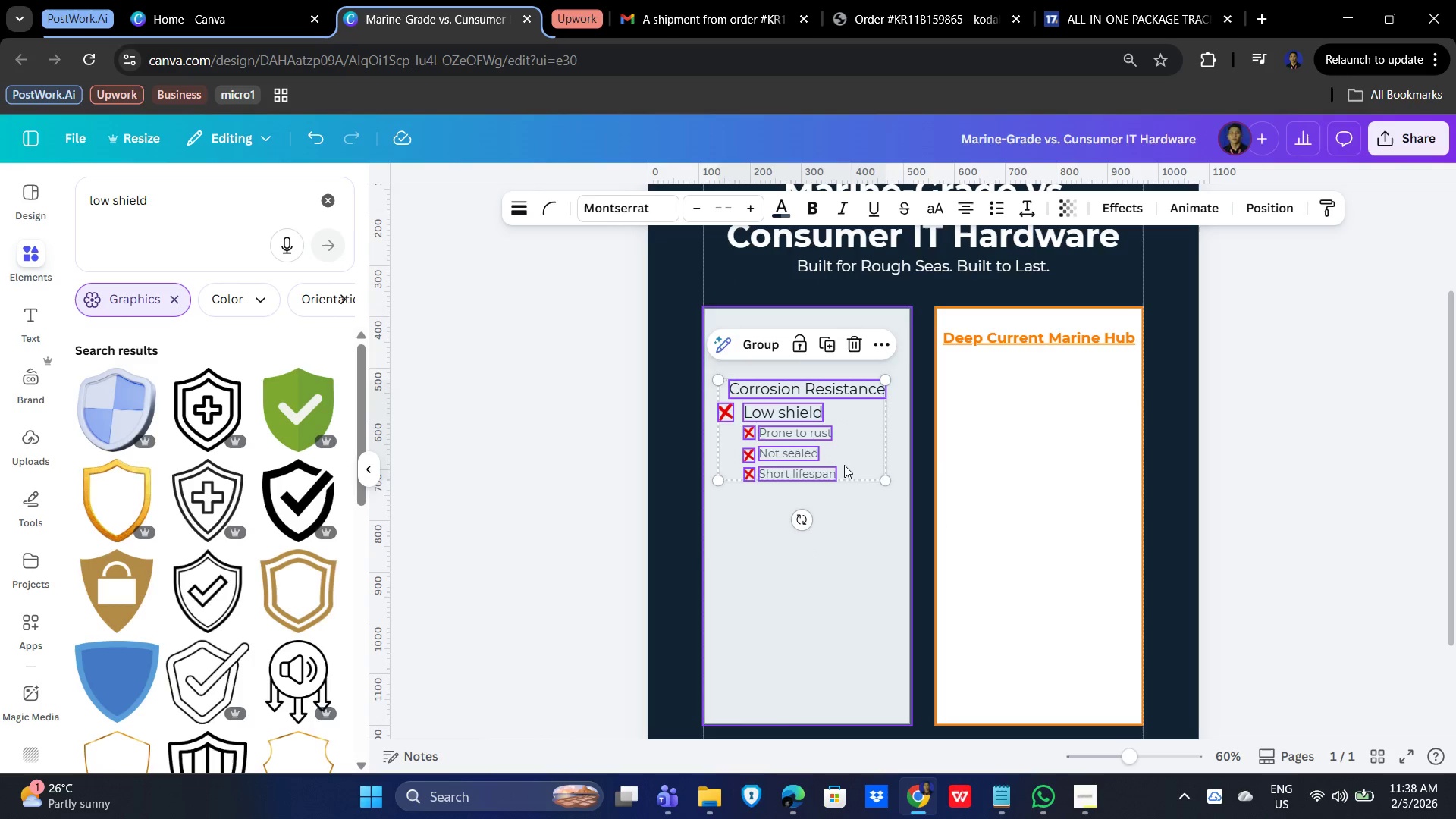 
left_click_drag(start_coordinate=[844, 465], to_coordinate=[840, 443])
 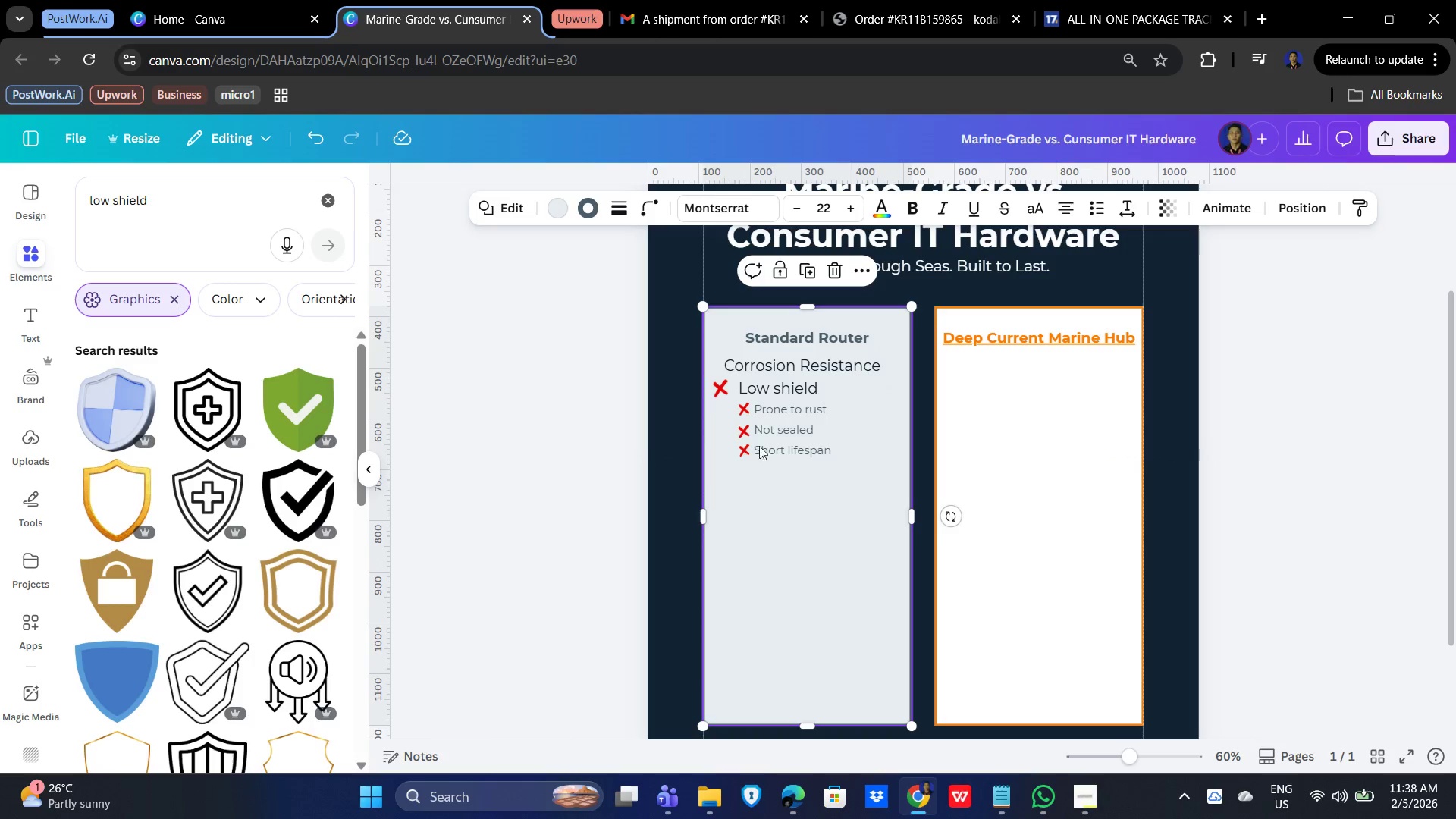 
wait(5.01)
 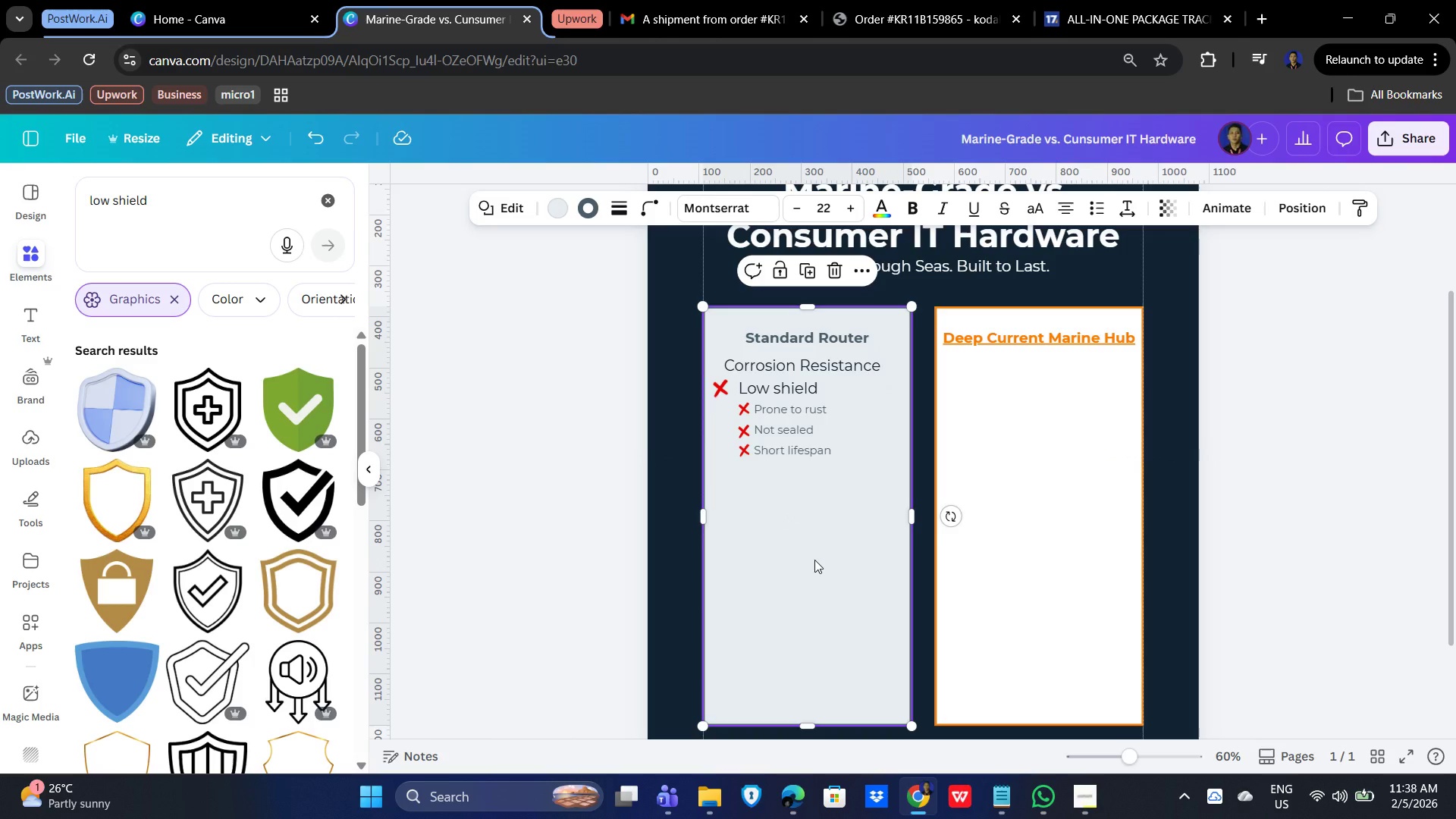 
hold_key(key=ControlLeft, duration=1.5)
scroll: coordinate [1194, 504], scroll_direction: up, amount: 2.0
 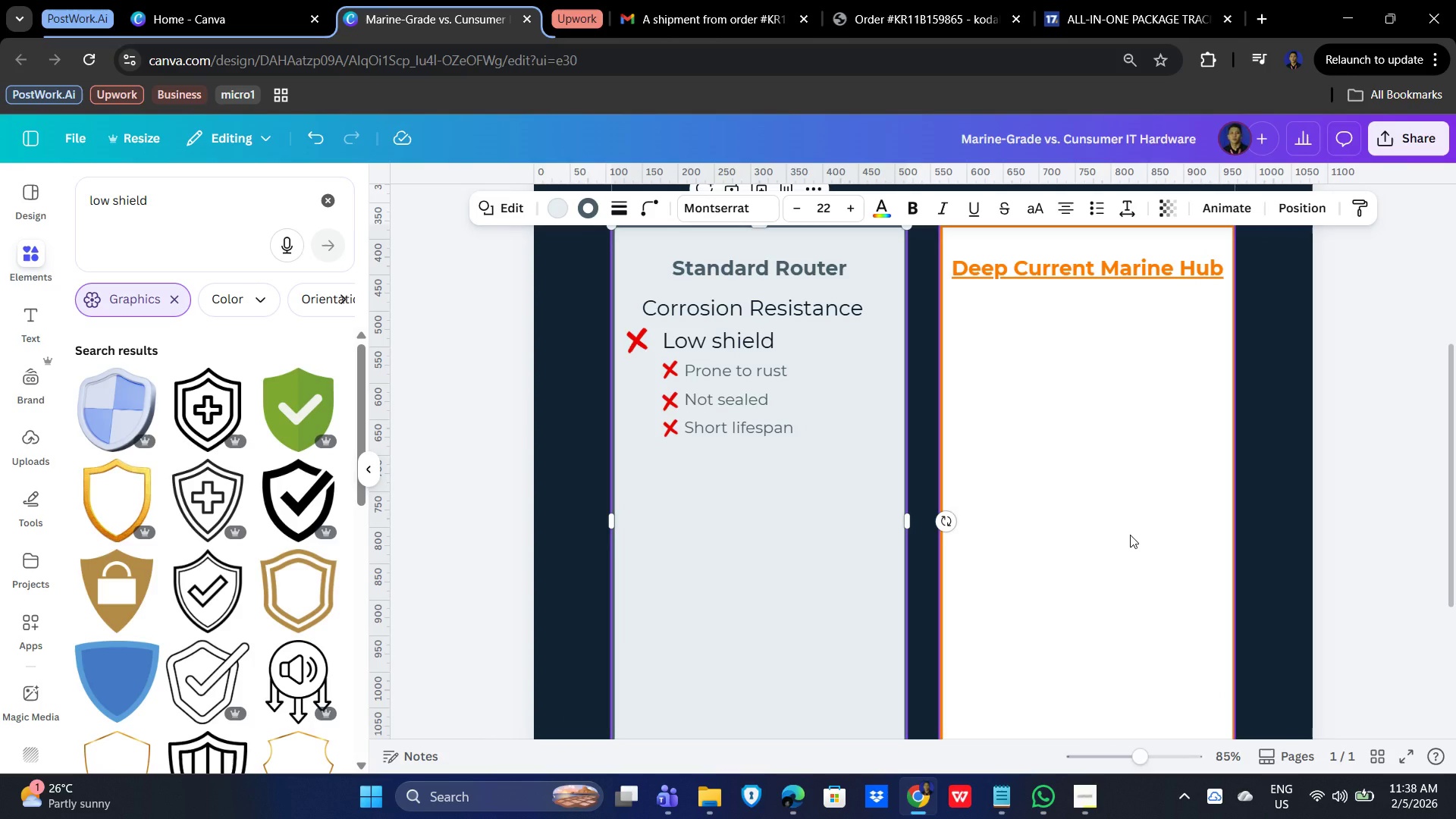 
hold_key(key=ControlLeft, duration=1.02)
 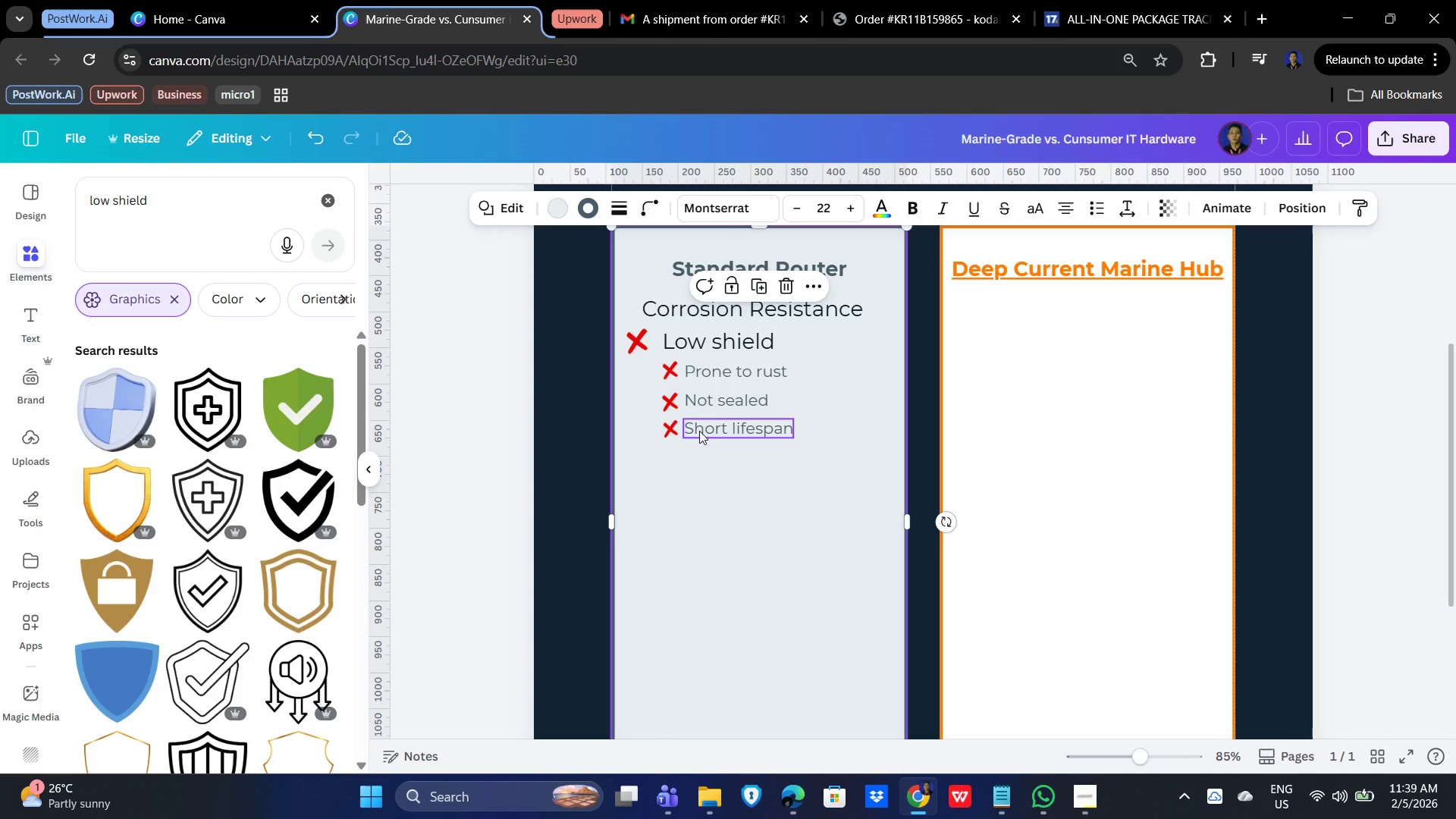 
scroll: coordinate [1130, 535], scroll_direction: up, amount: 1.0
 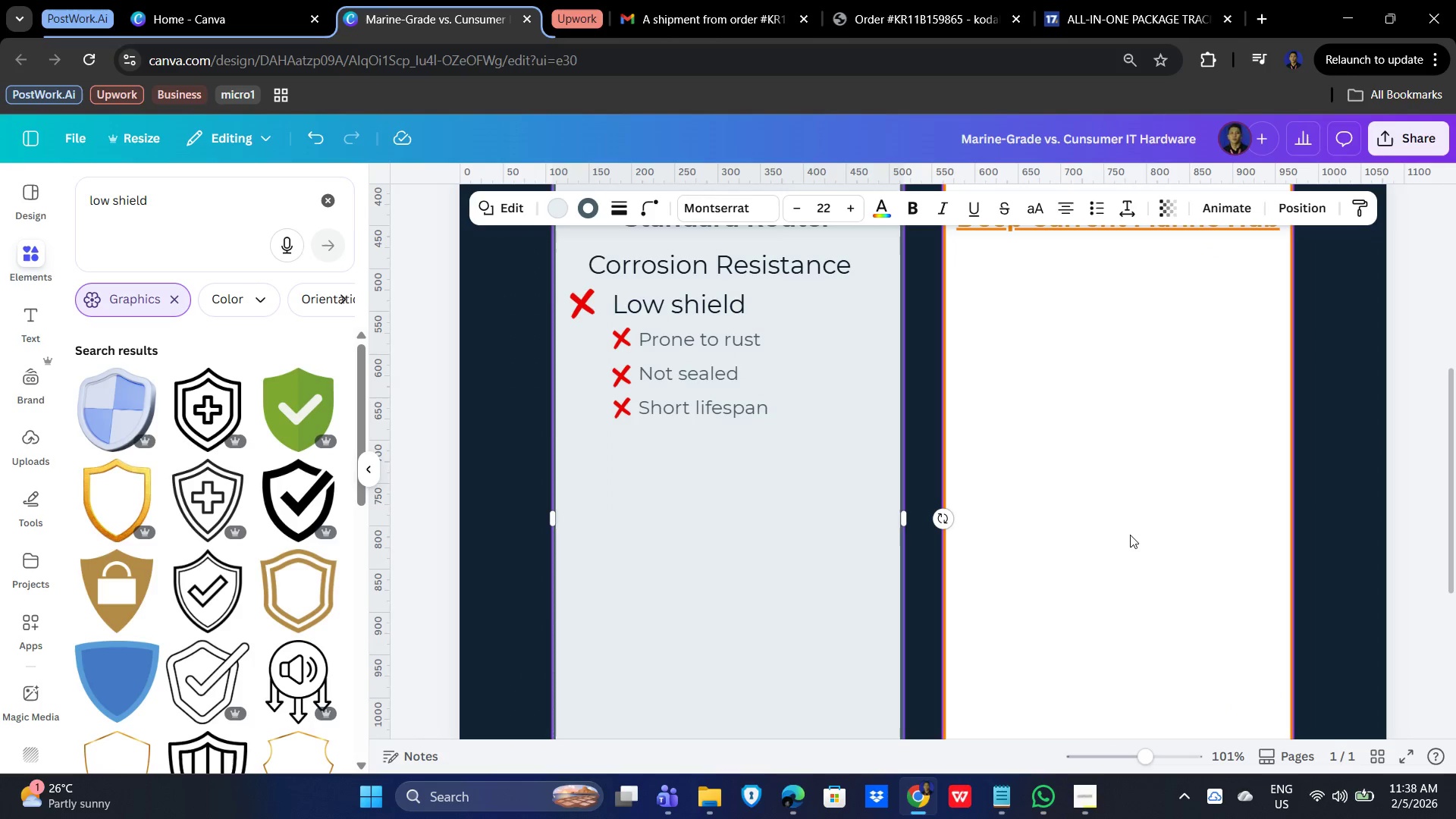 
scroll: coordinate [1125, 538], scroll_direction: down, amount: 1.0
 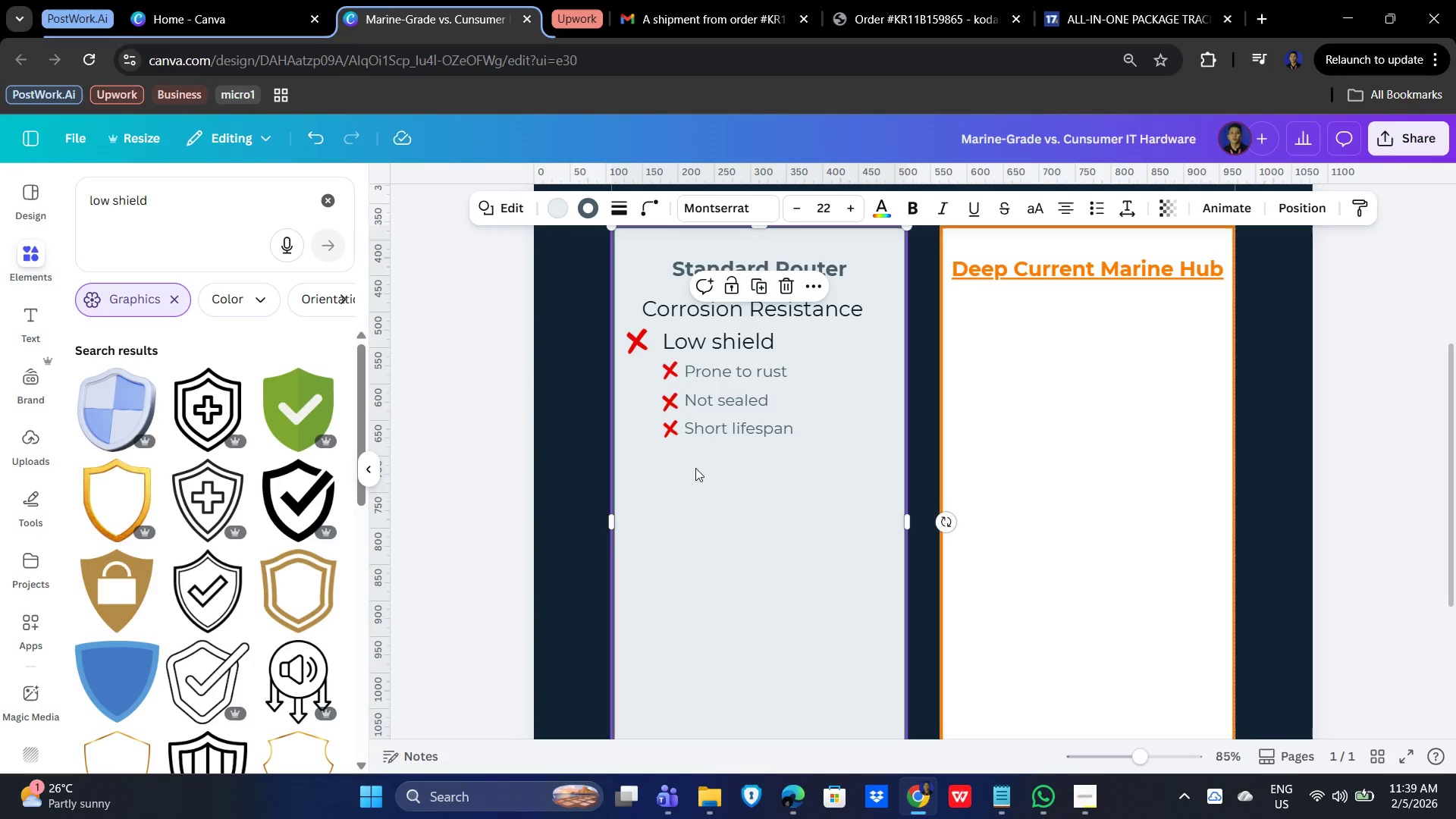 
hold_key(key=ShiftLeft, duration=0.66)
 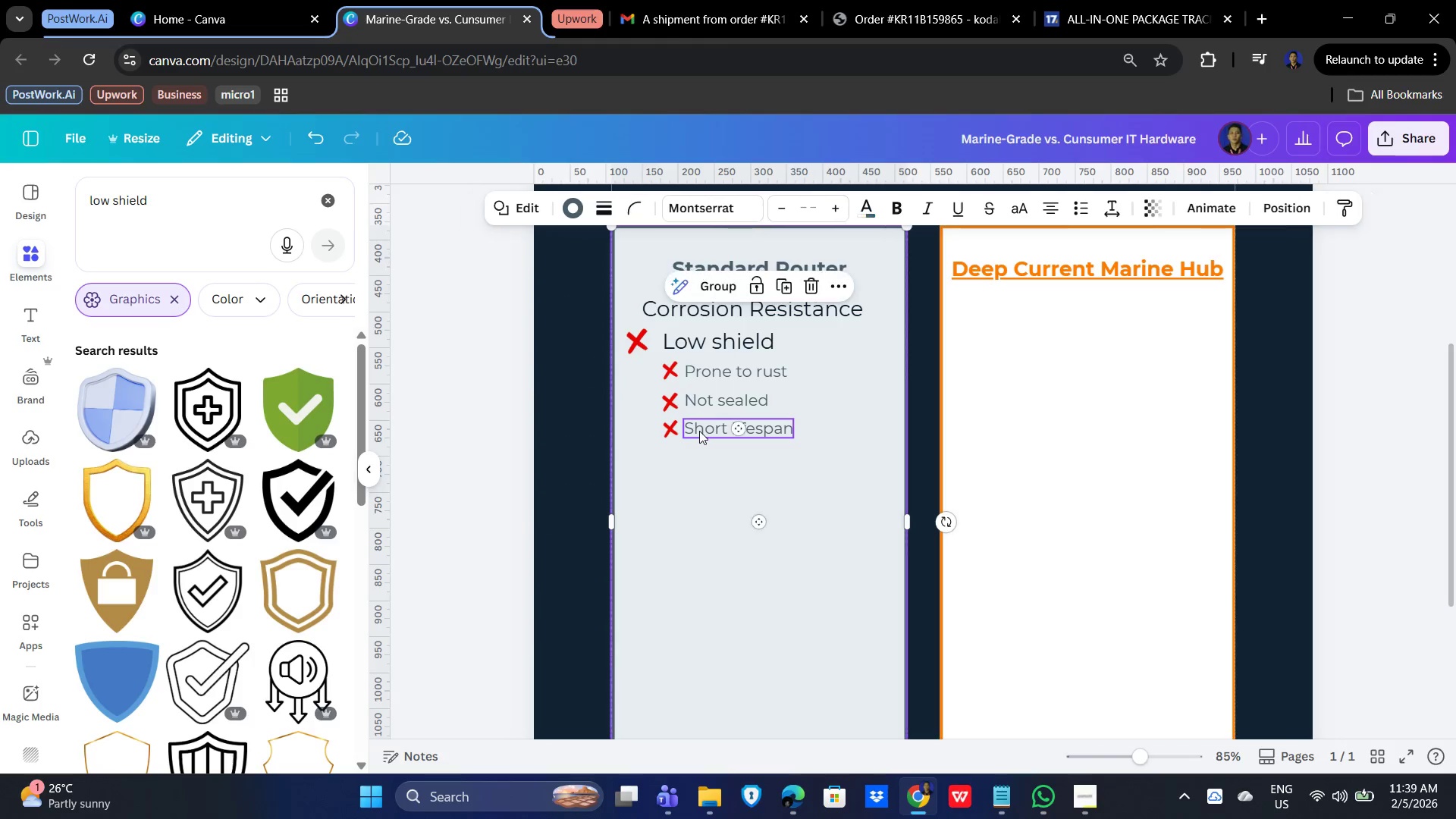 
hold_key(key=ShiftLeft, duration=0.8)
left_click([699, 431])
 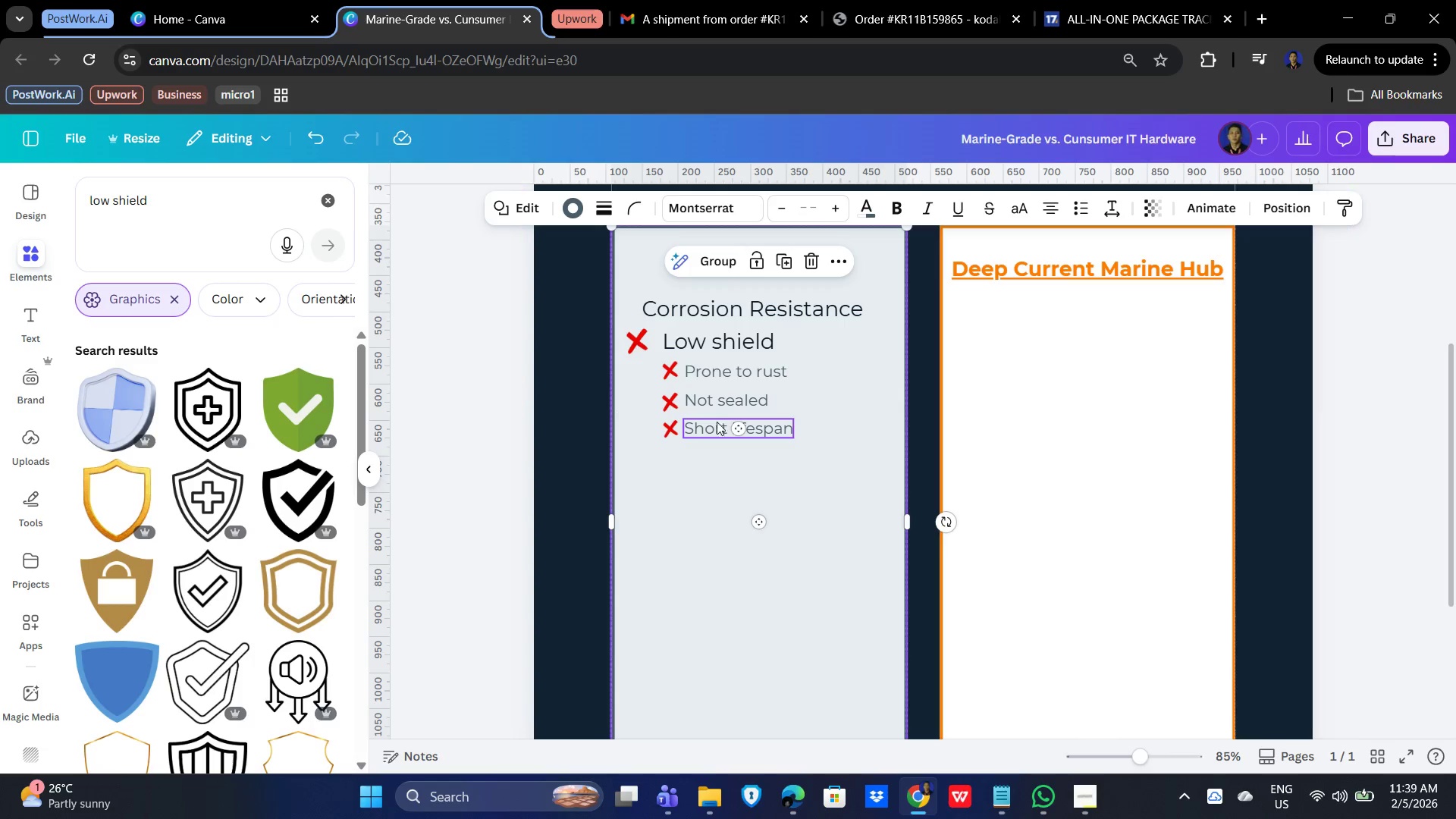 
hold_key(key=ShiftLeft, duration=1.5)
left_click([735, 400])
 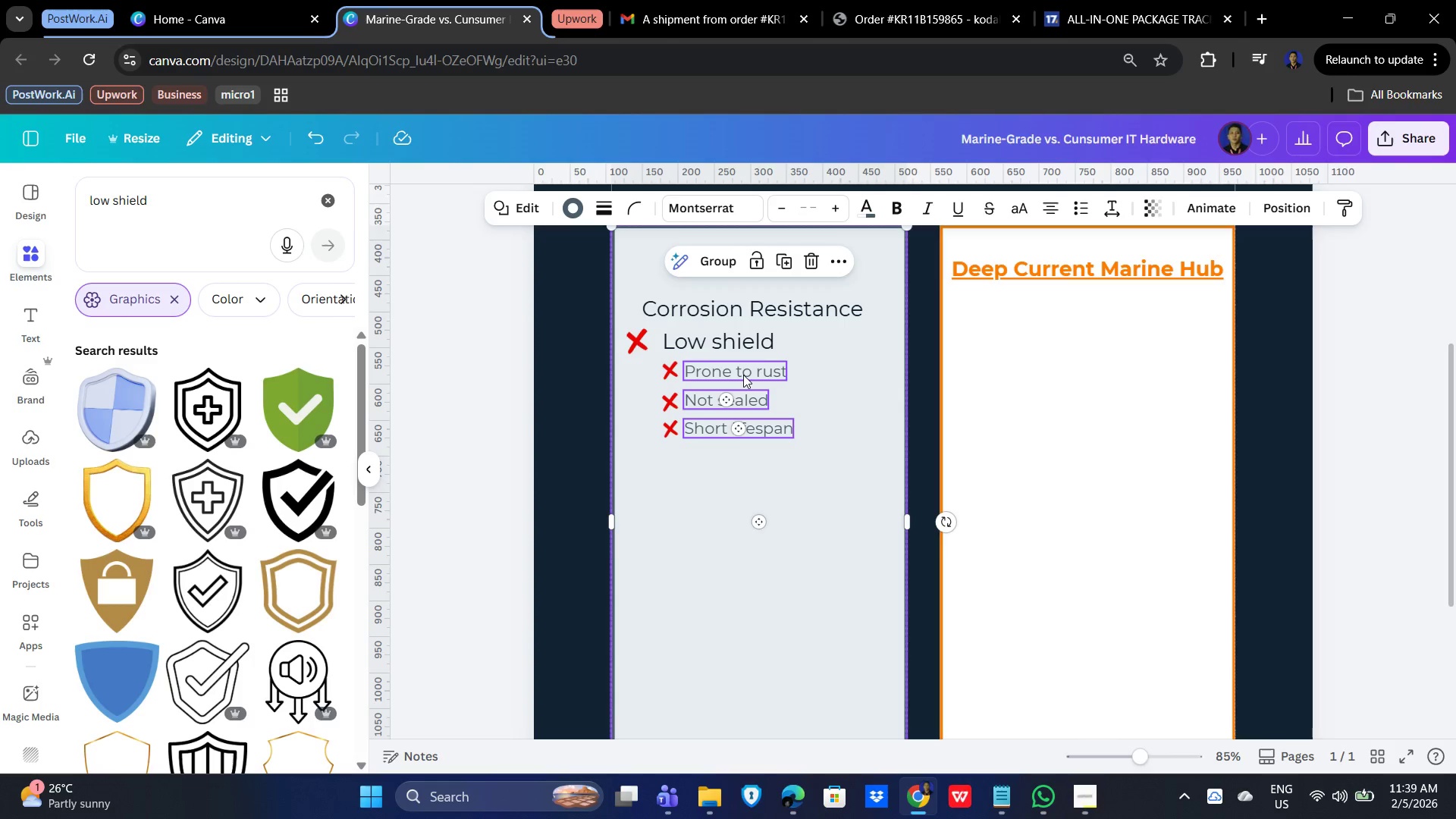 
double_click([743, 375])
 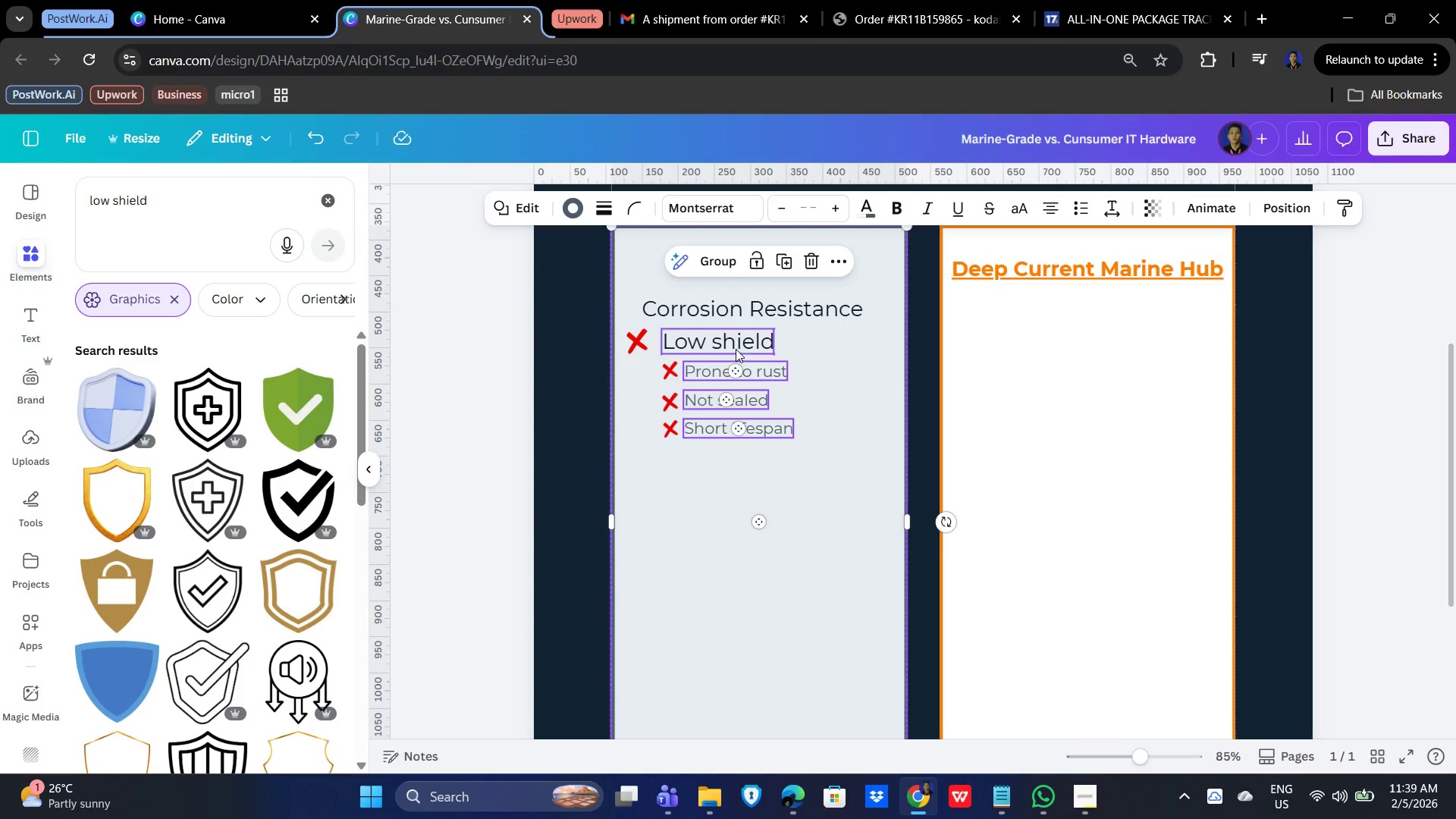 
triple_click([736, 348])
 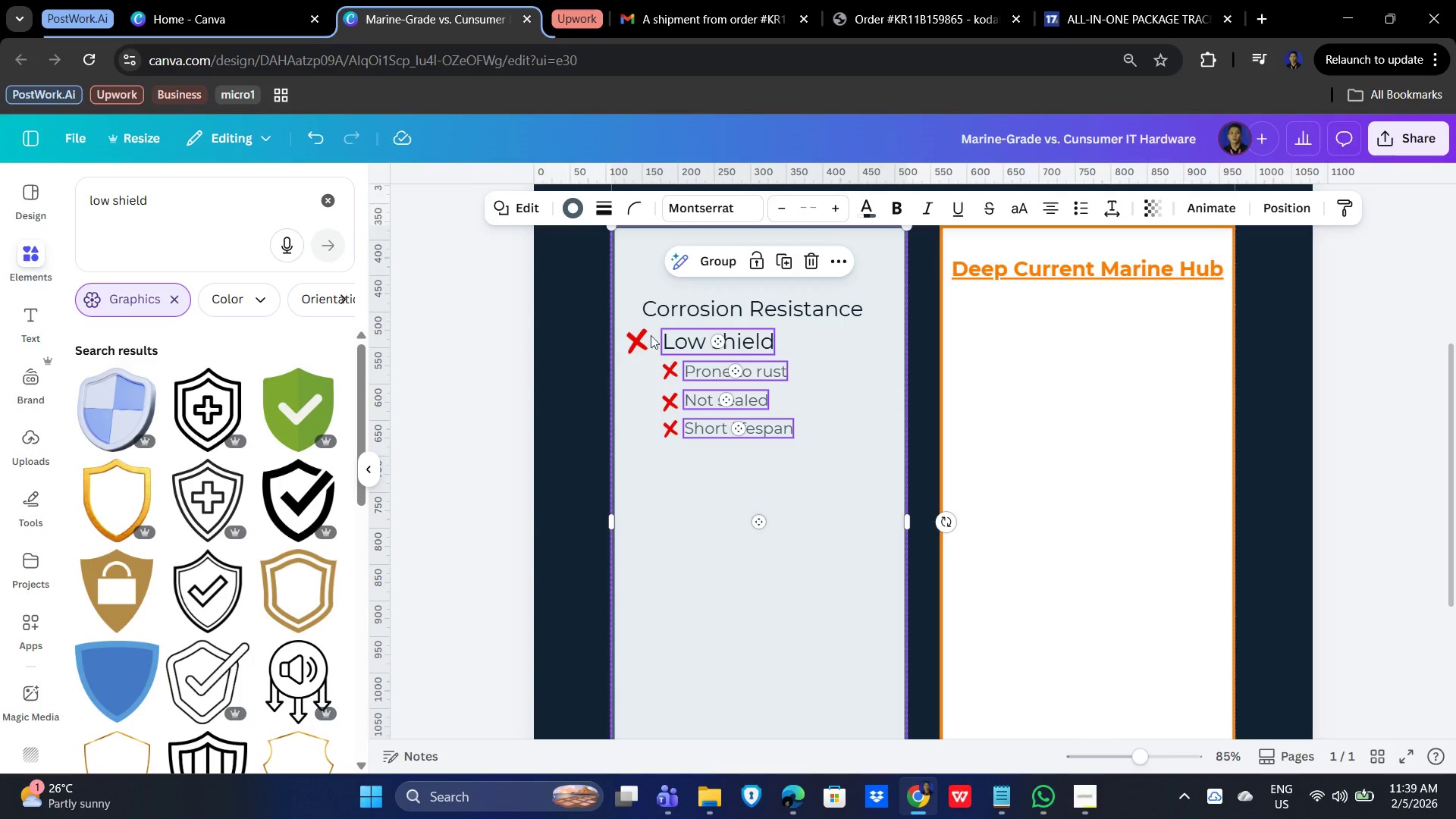 
hold_key(key=ShiftLeft, duration=1.51)
left_click([626, 337])
 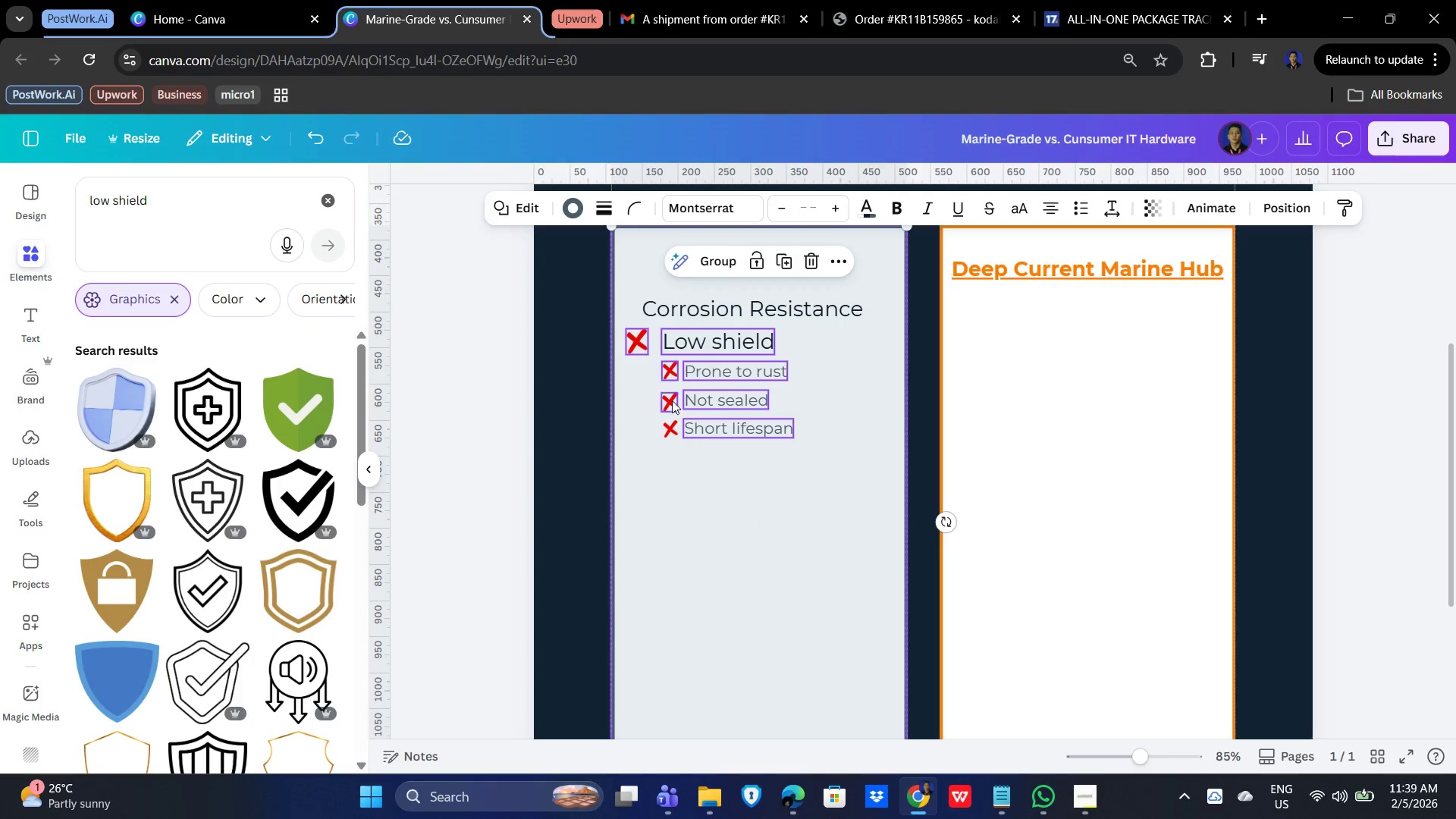 
hold_key(key=ShiftLeft, duration=1.11)
left_click([733, 305])
 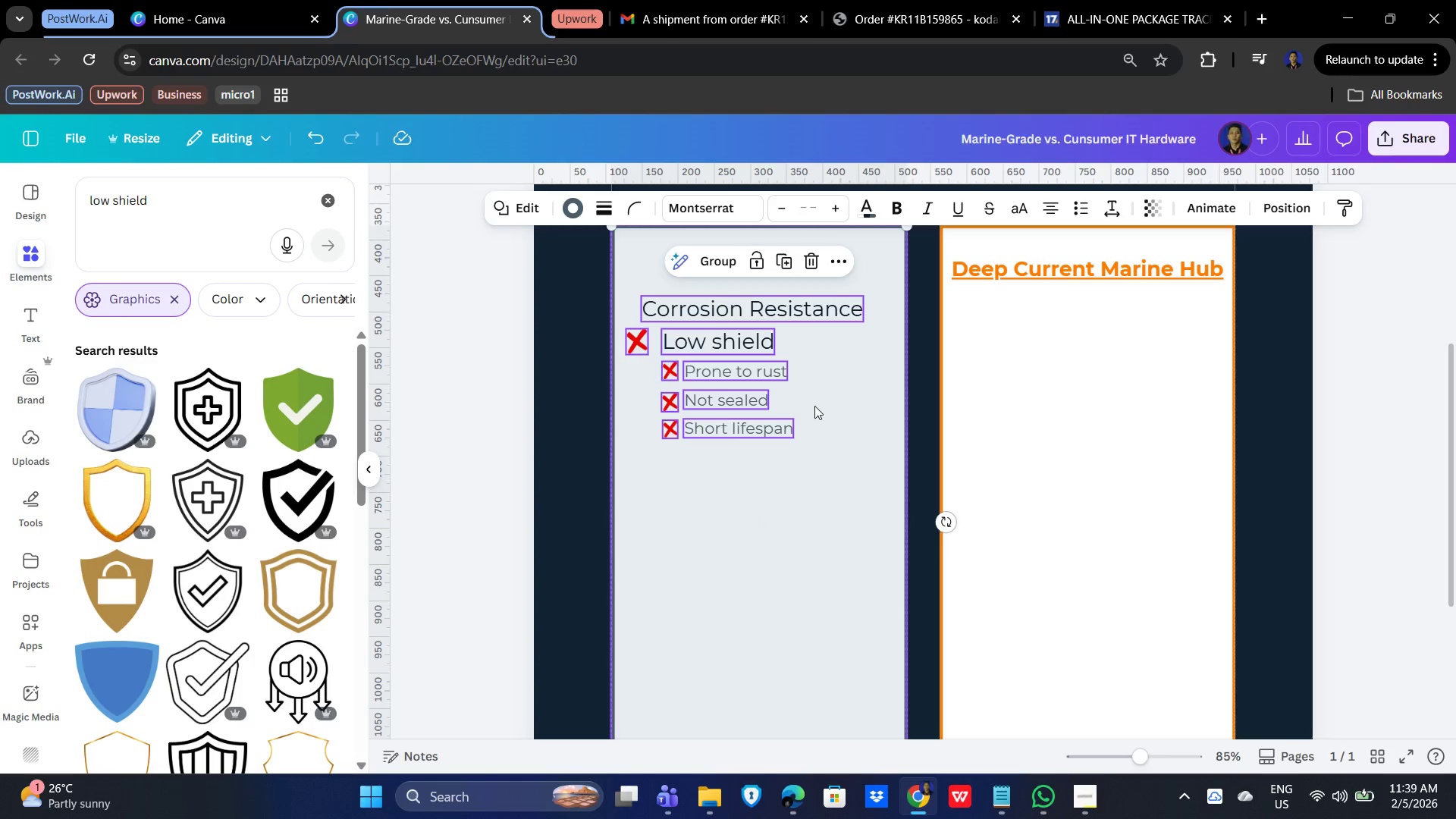 
hold_key(key=ShiftLeft, duration=1.06)
left_click([779, 313])
 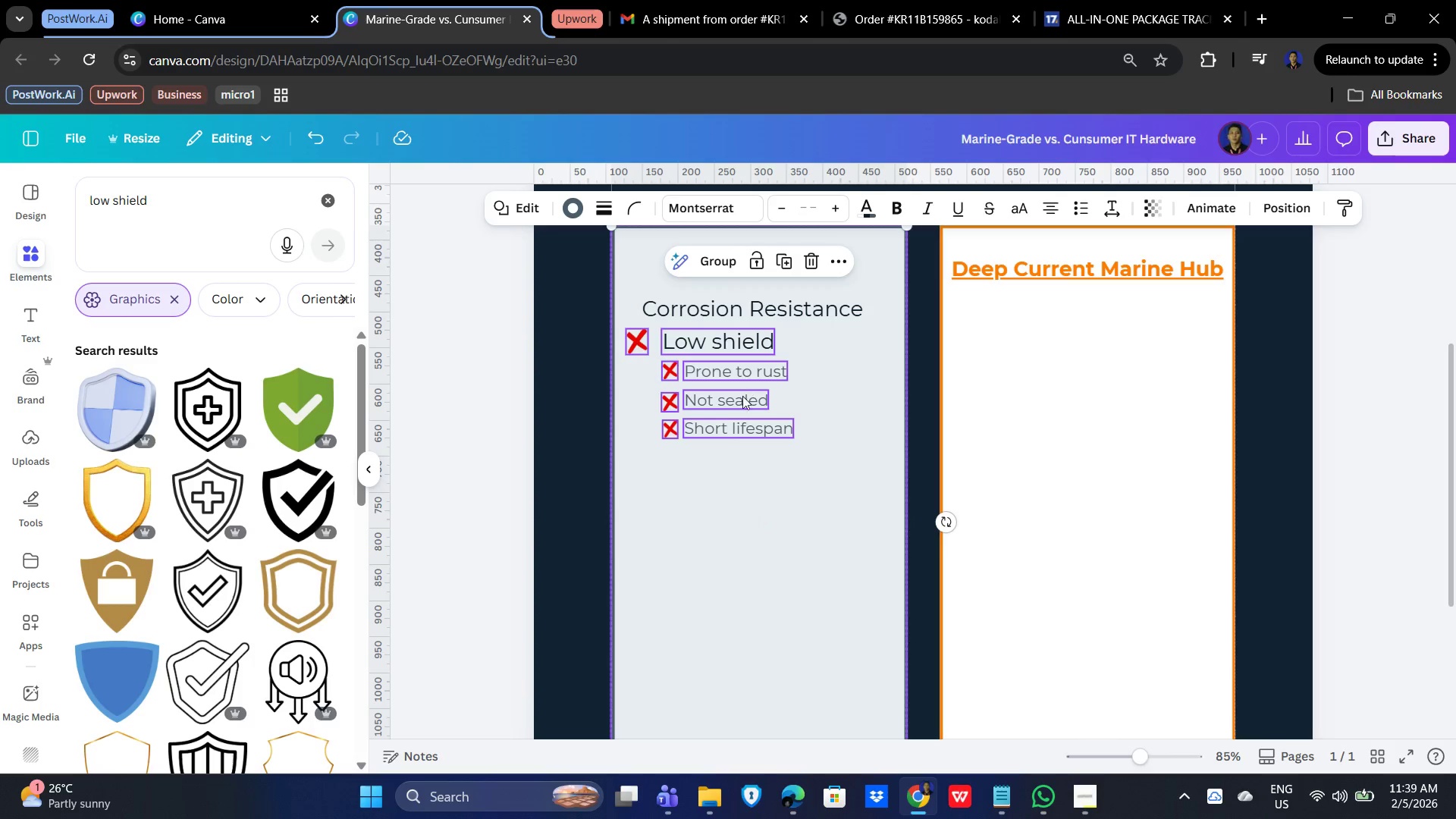 
left_click([717, 264])
 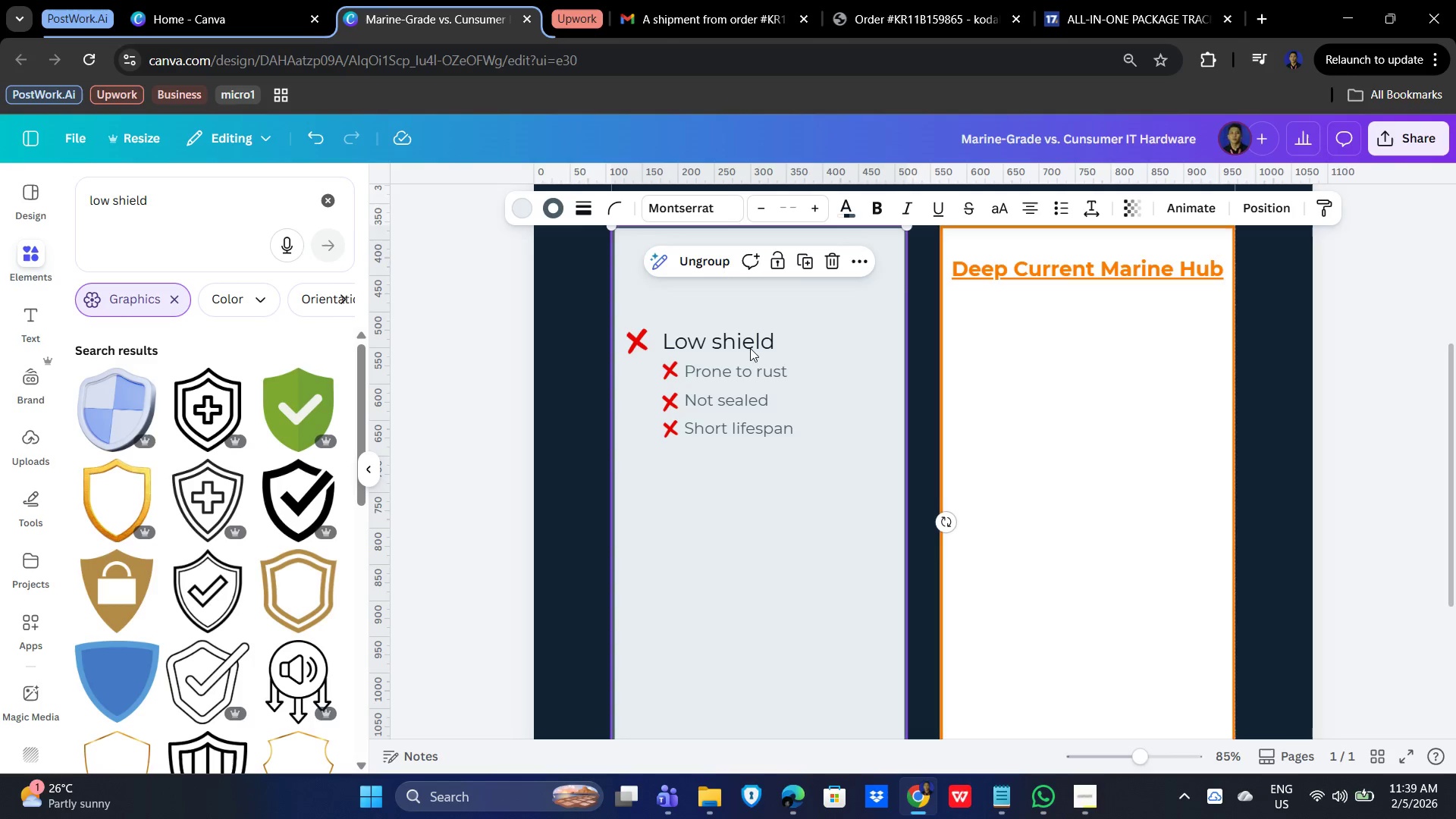 
left_click([752, 414])
 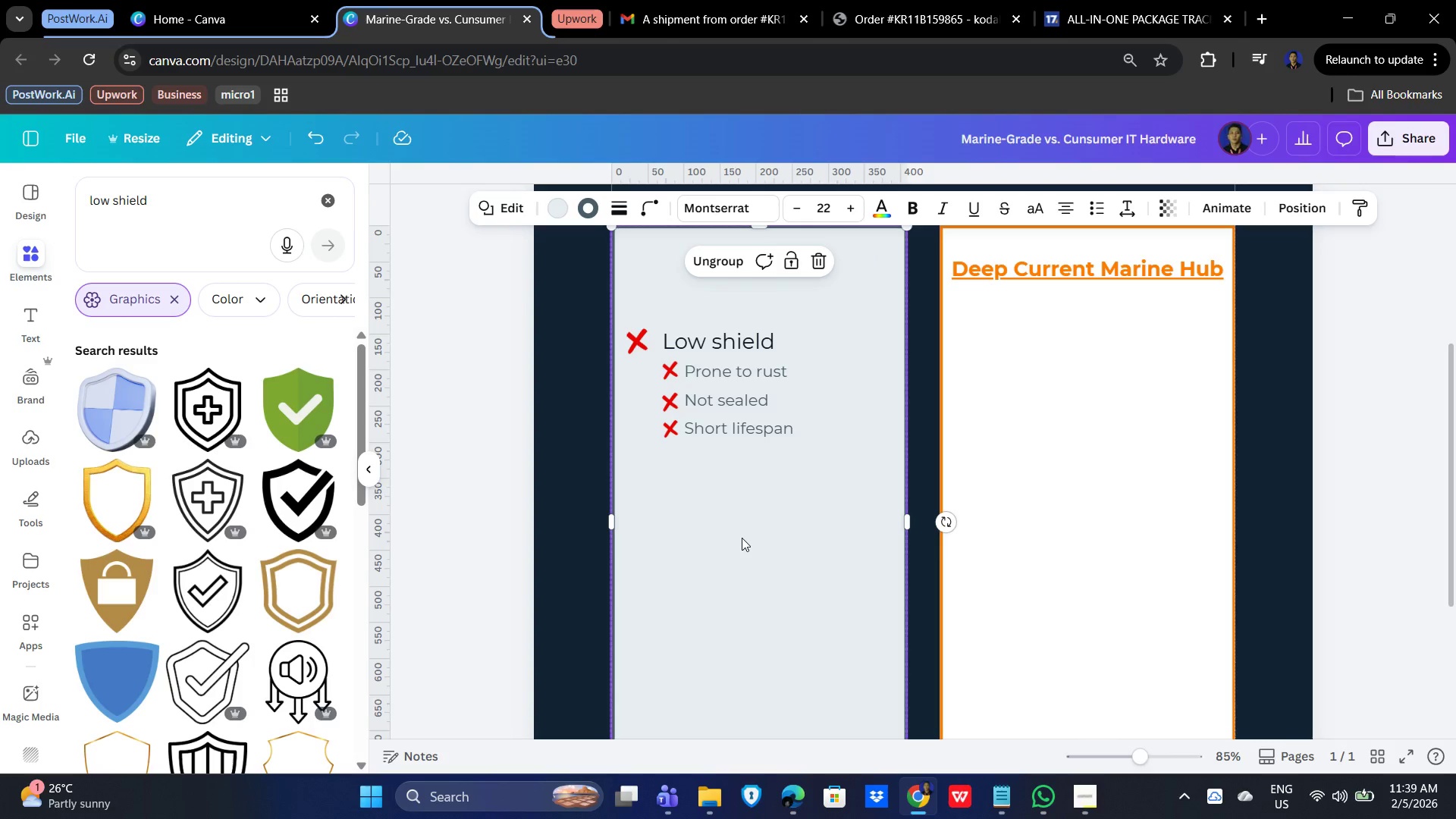 
key(Control+Z)
 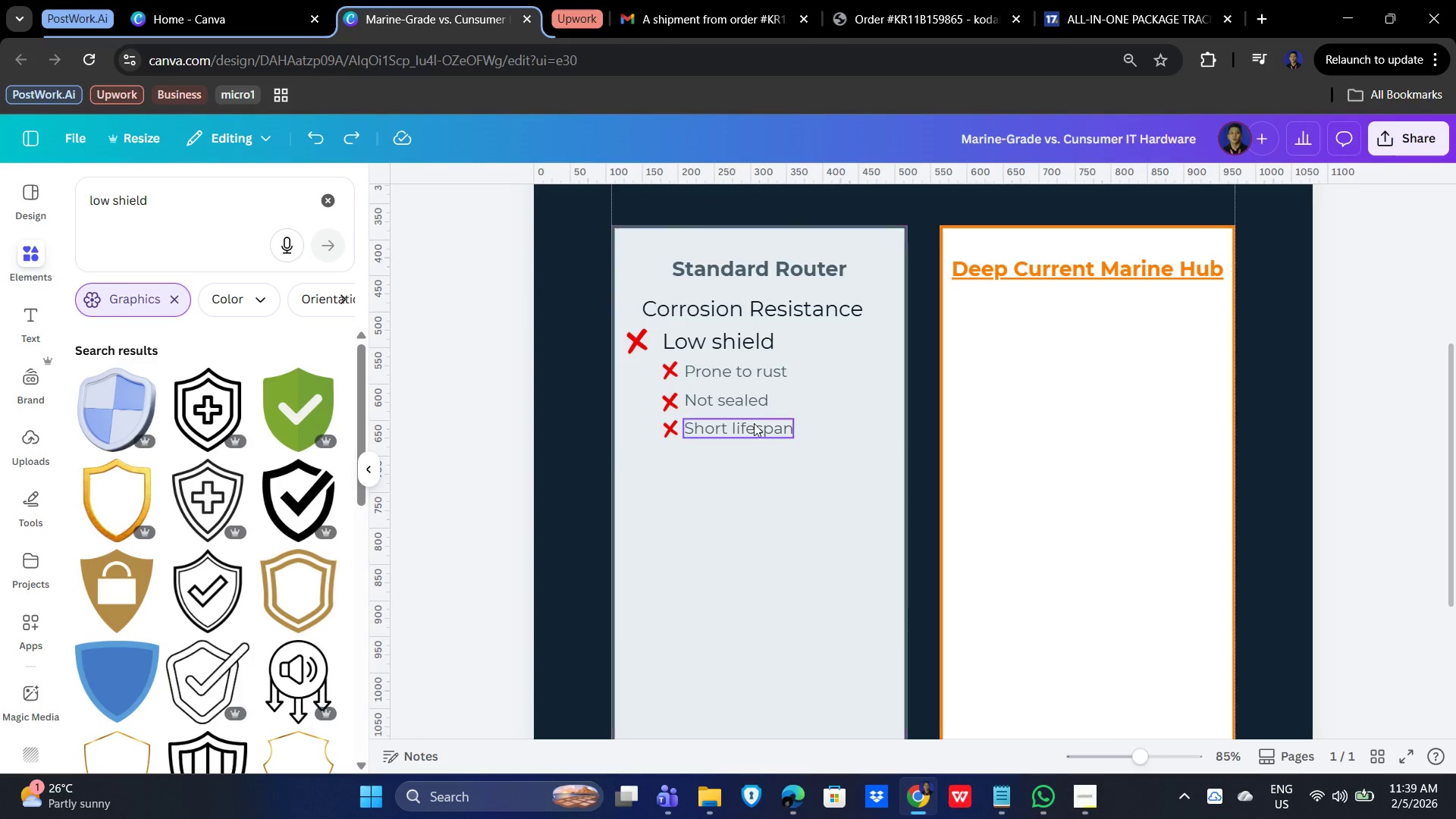 
hold_key(key=ShiftLeft, duration=1.5)
left_click([746, 429])
 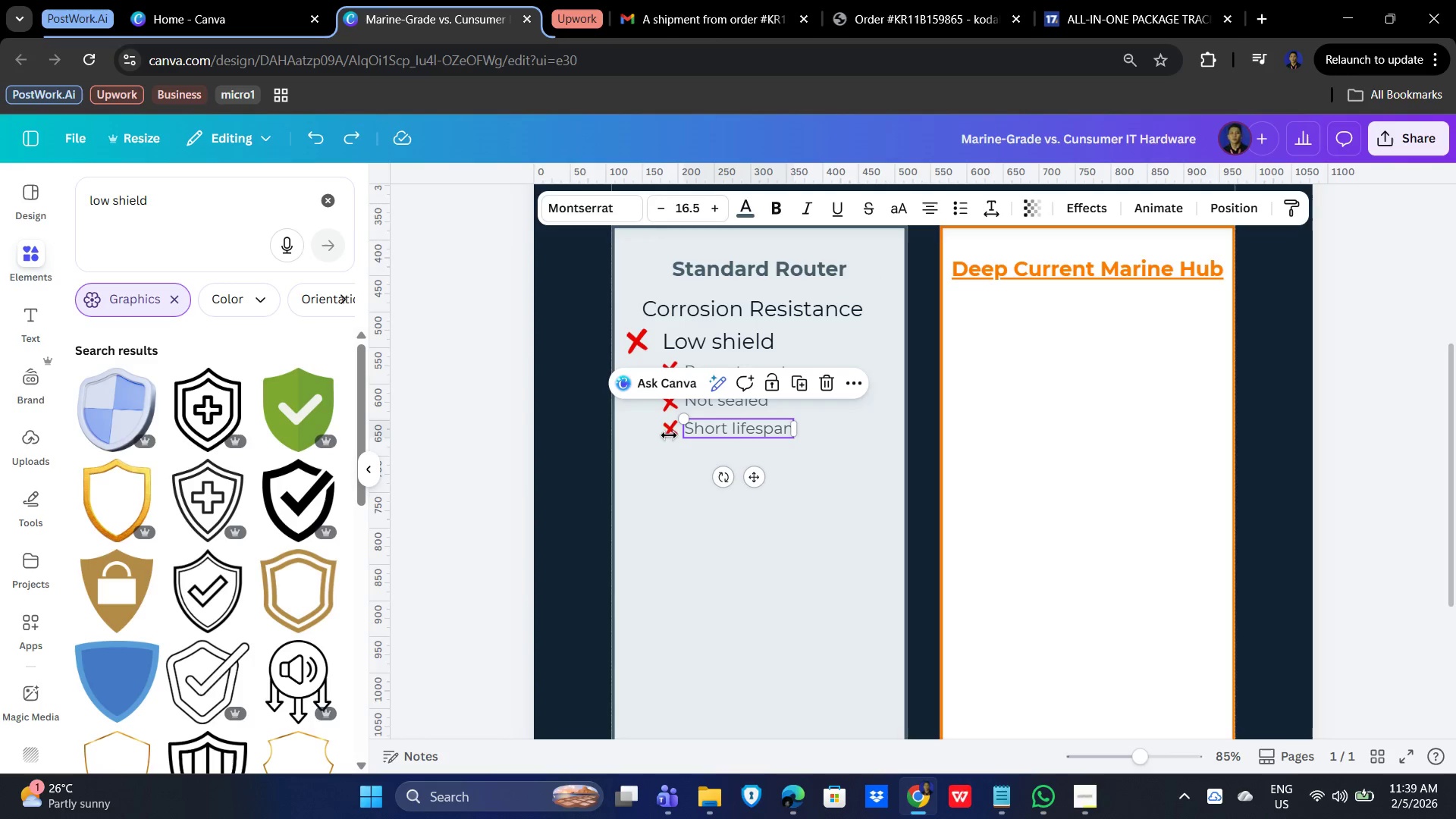 
left_click([668, 436])
 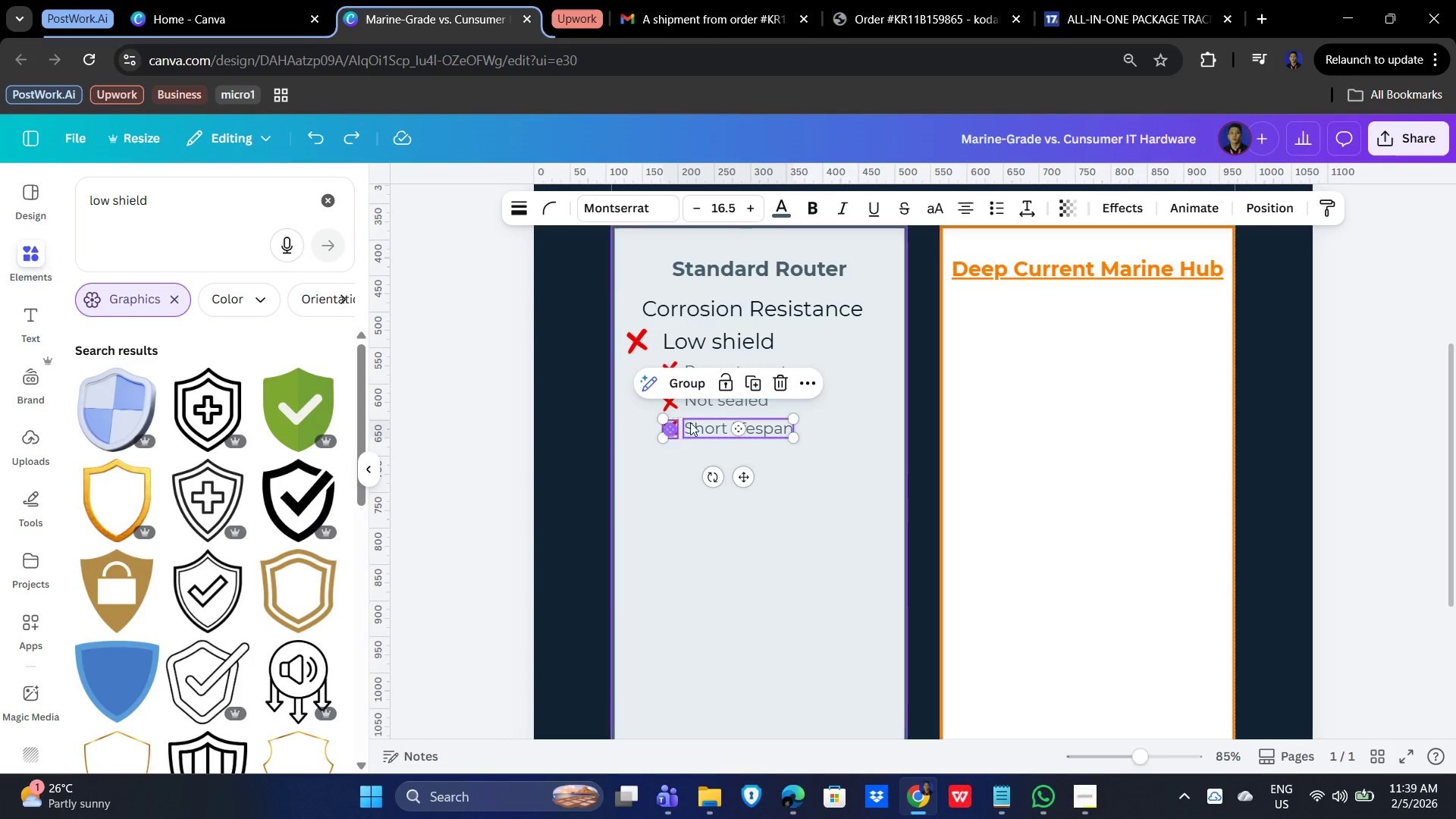 
hold_key(key=ShiftLeft, duration=1.52)
left_click([730, 405])
 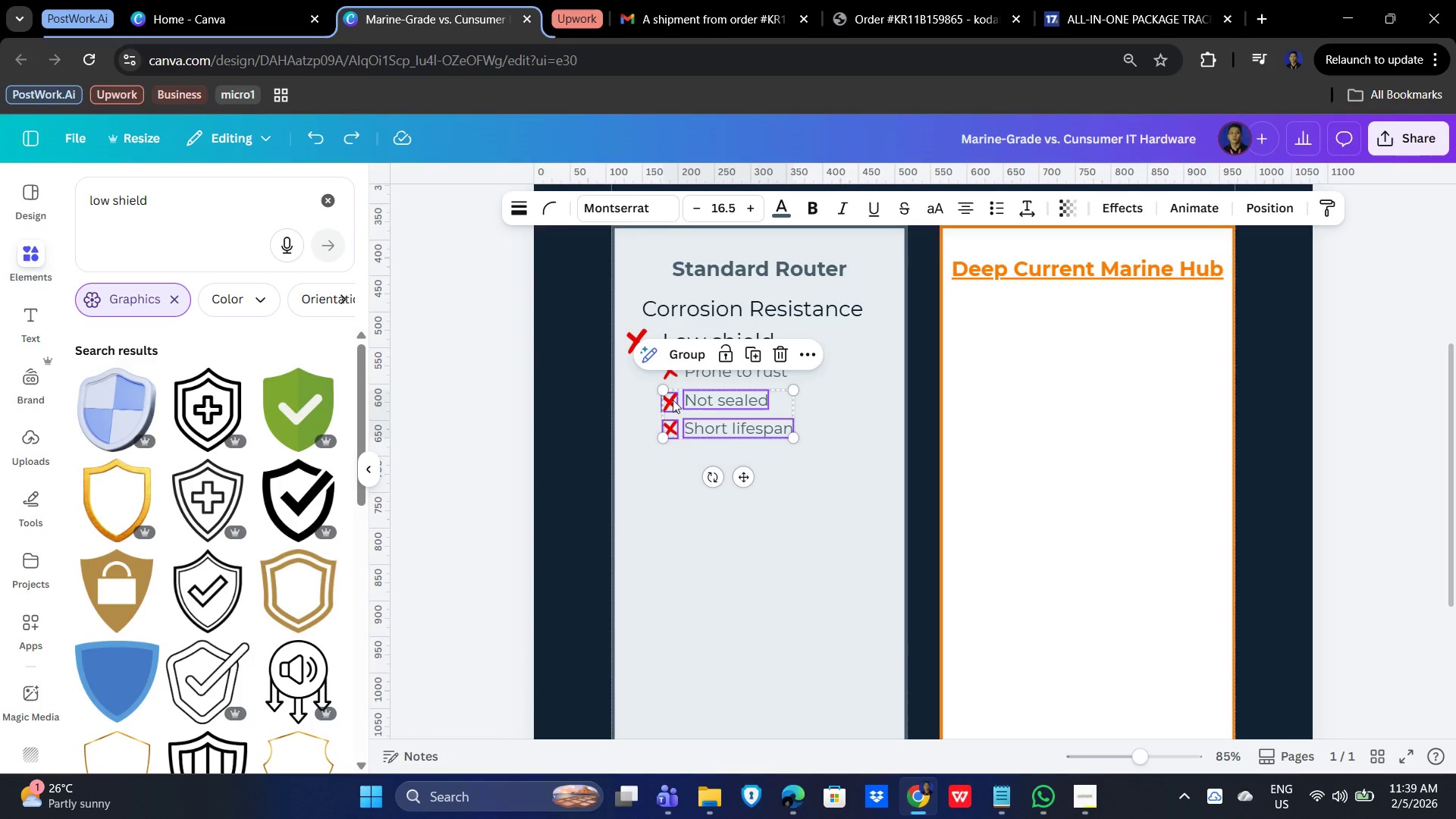 
left_click([673, 401])
 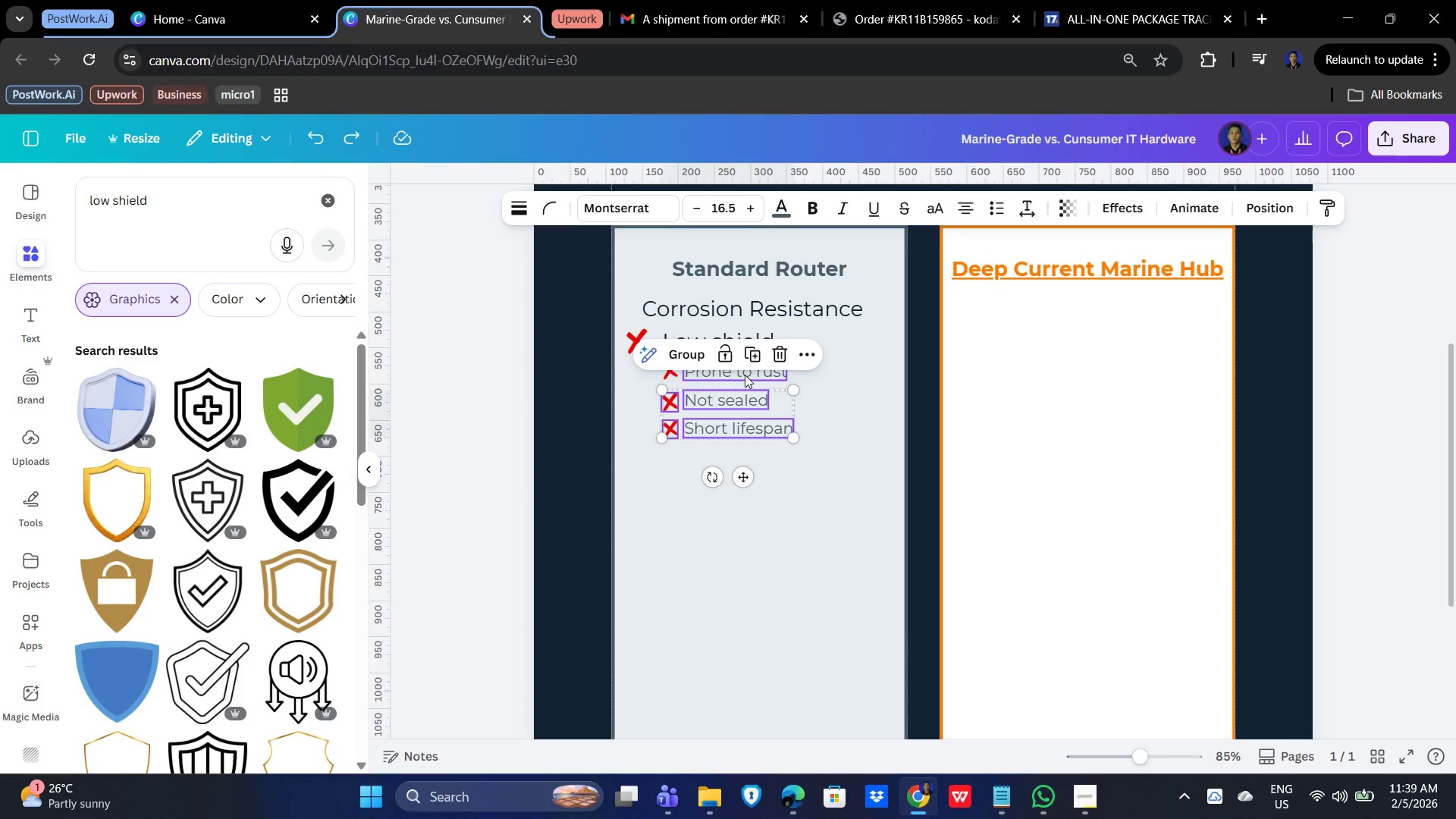 
left_click([745, 374])
 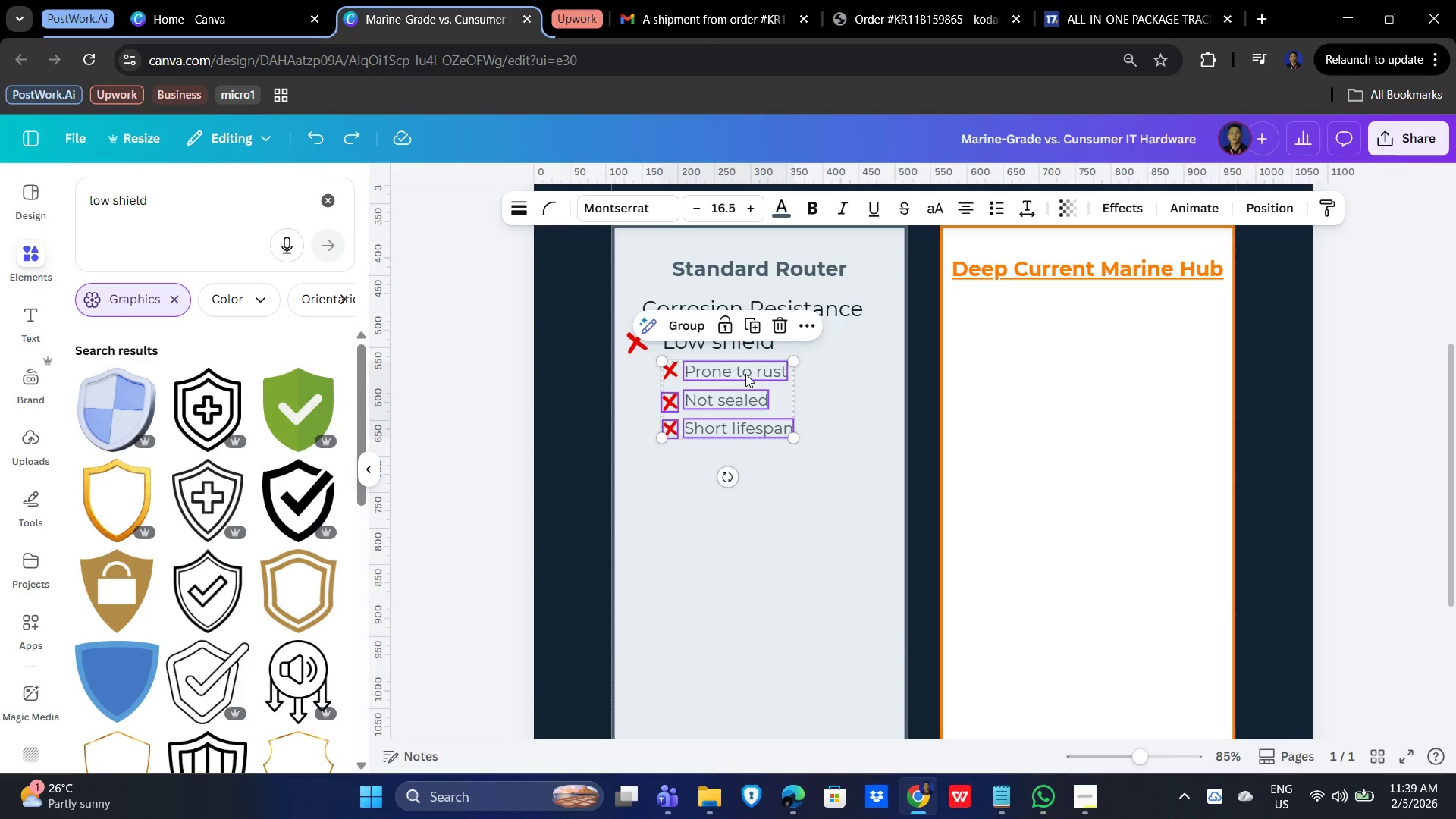 
hold_key(key=ShiftLeft, duration=1.51)
left_click([671, 375])
 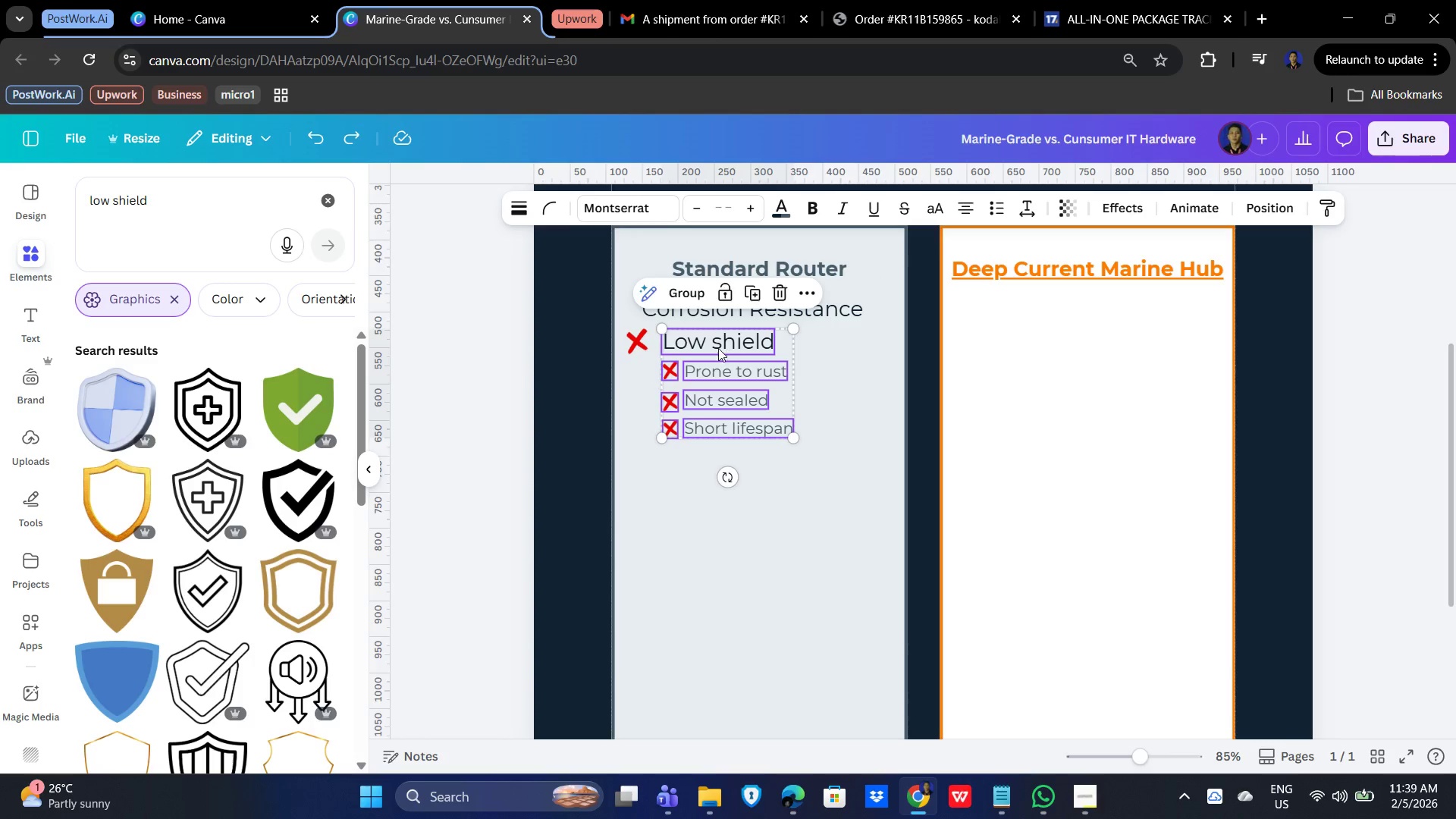 
hold_key(key=ShiftLeft, duration=1.52)
left_click_drag(start_coordinate=[789, 434], to_coordinate=[767, 417])
 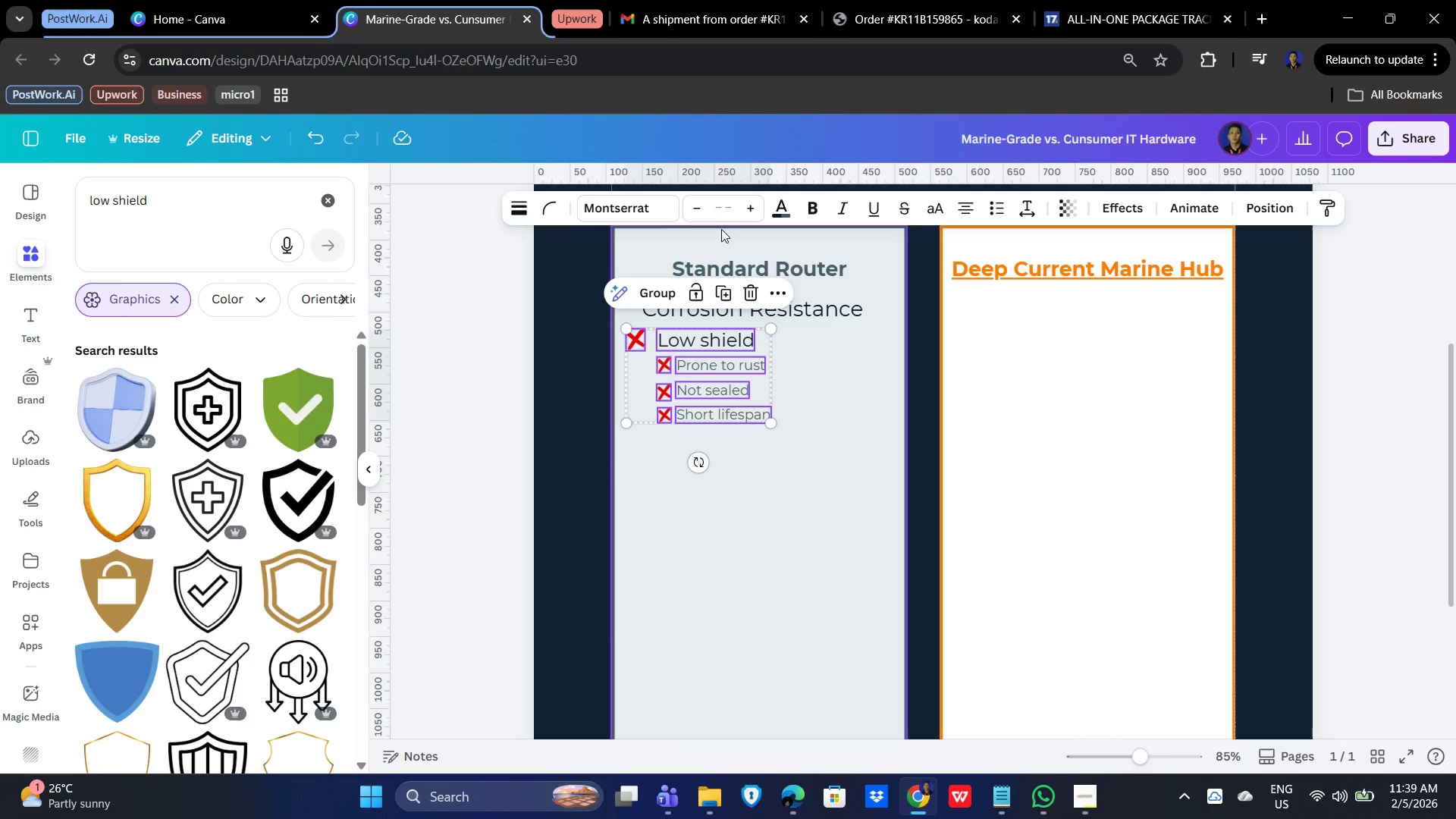 
hold_key(key=ShiftLeft, duration=1.52)
 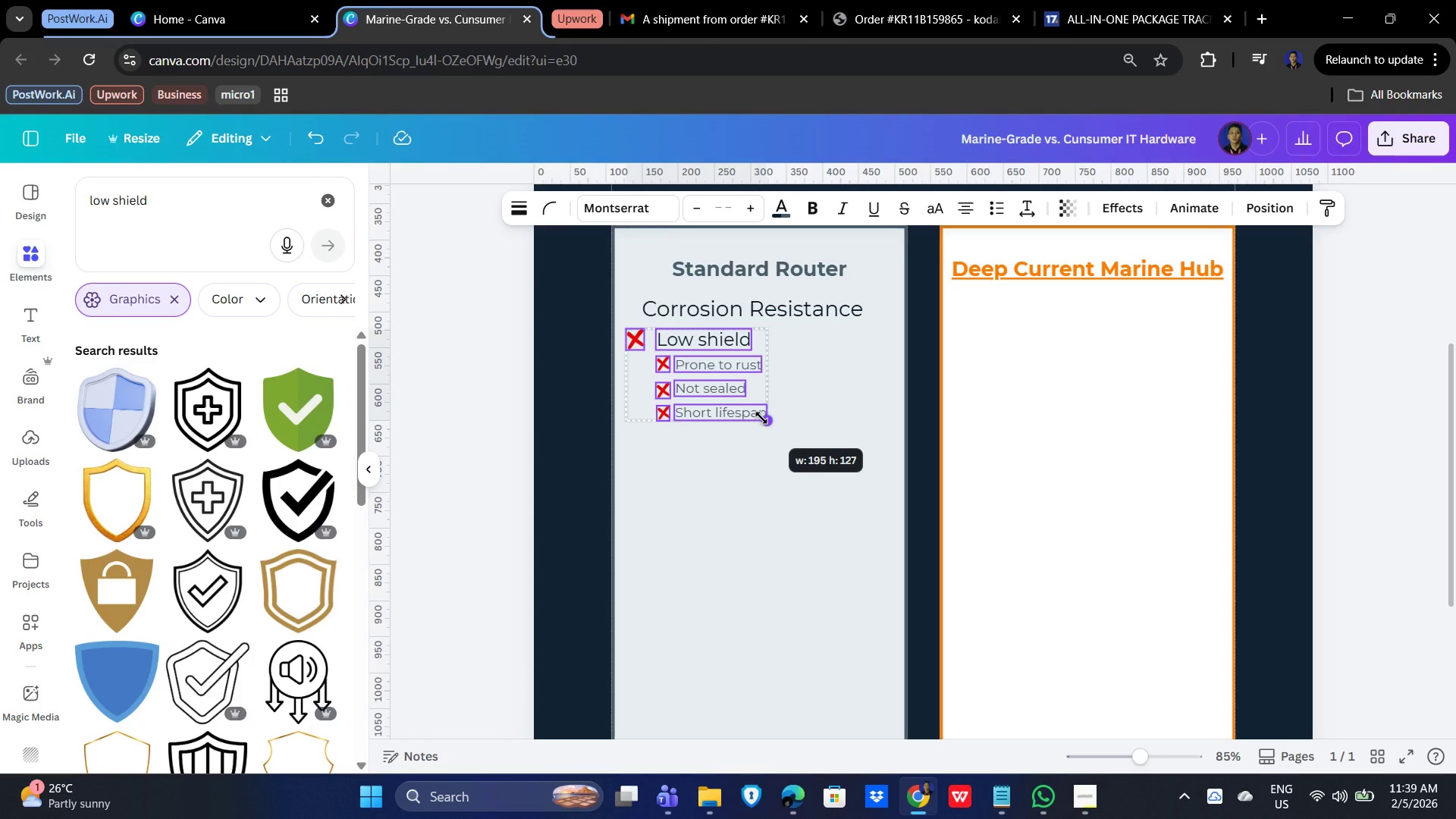 
hold_key(key=ShiftLeft, duration=1.51)
 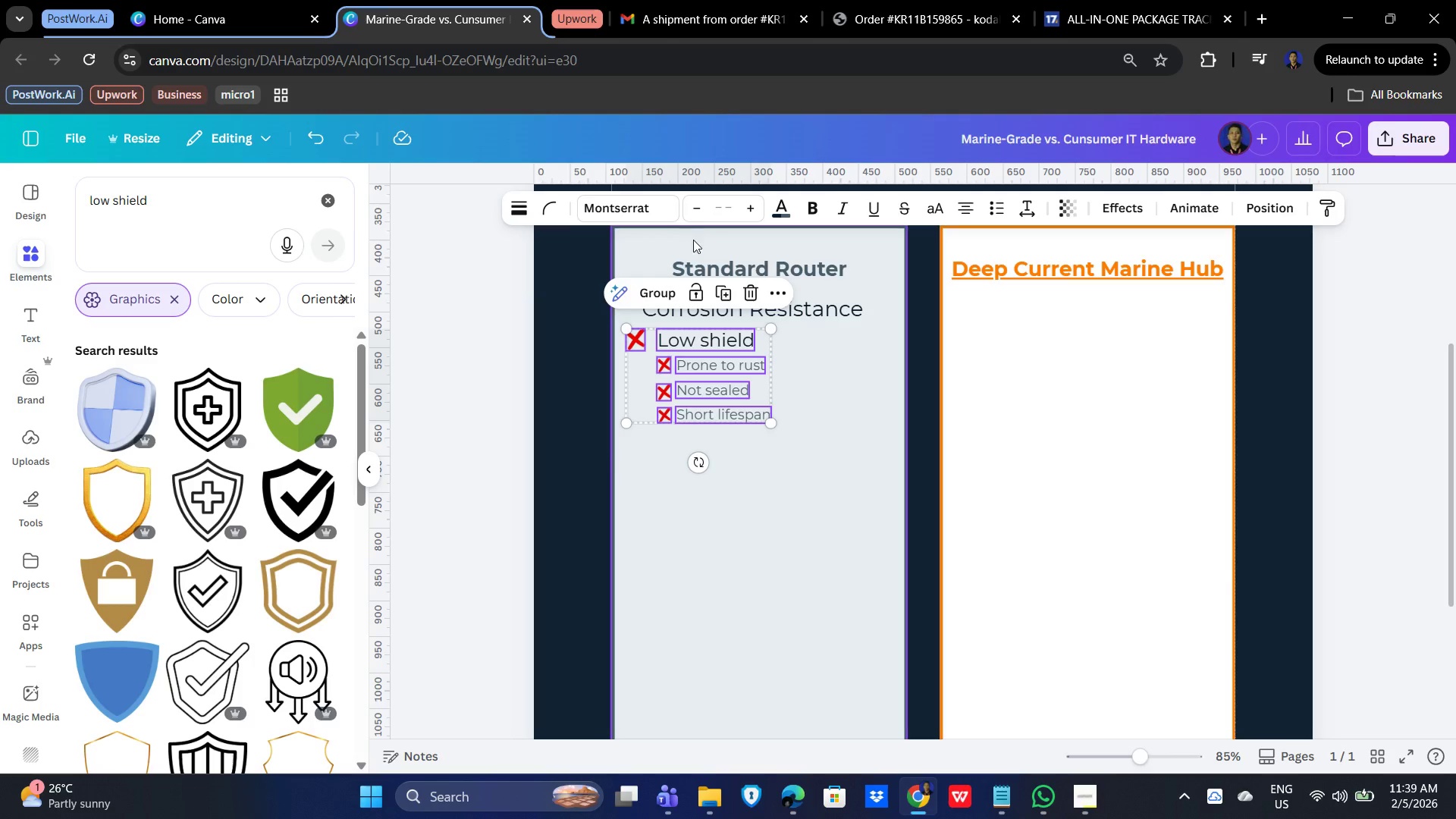 
hold_key(key=ShiftLeft, duration=1.42)
 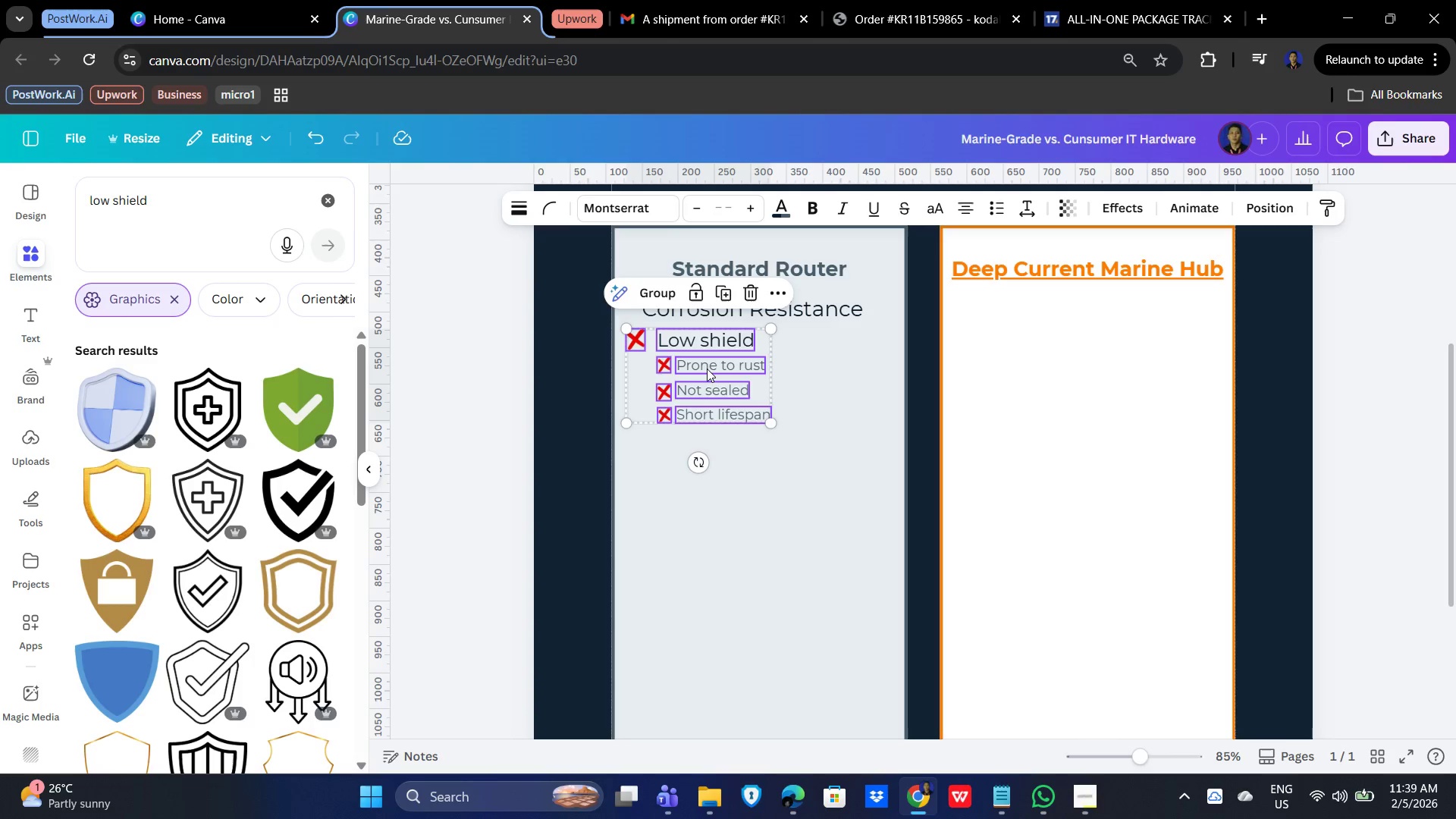 
left_click_drag(start_coordinate=[707, 369], to_coordinate=[716, 372])
 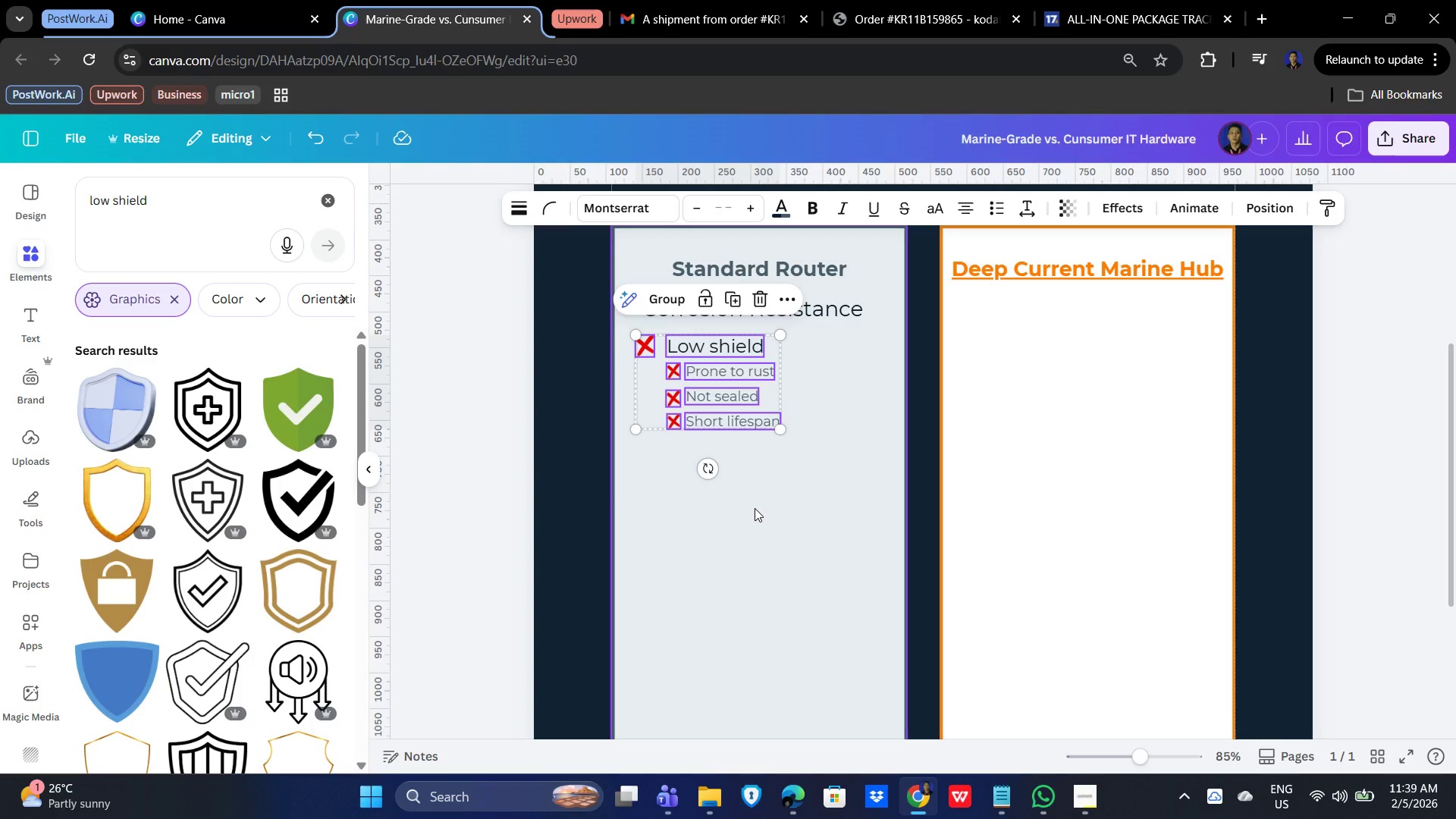 
left_click([755, 508])
 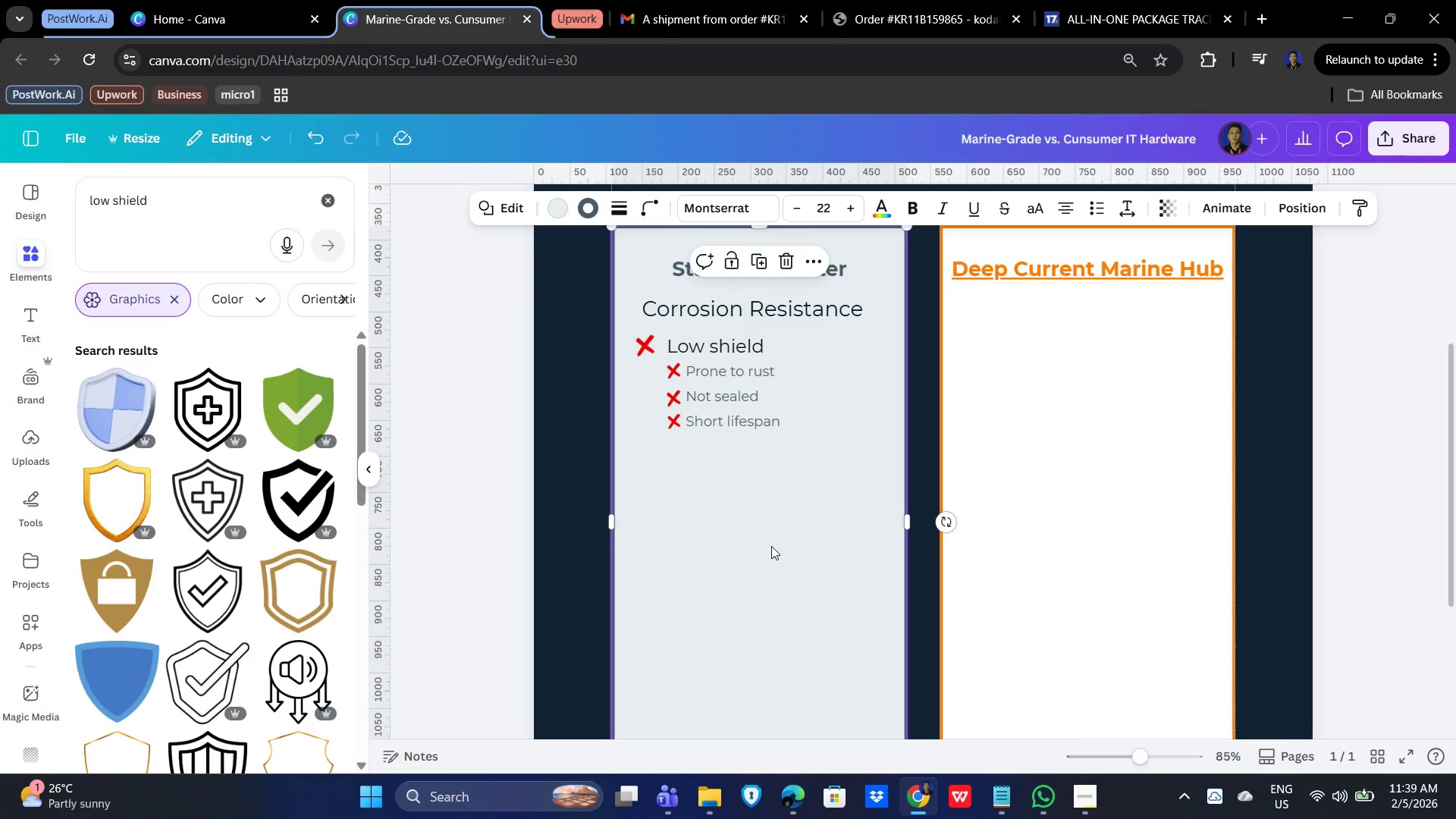 
wait(7.91)
 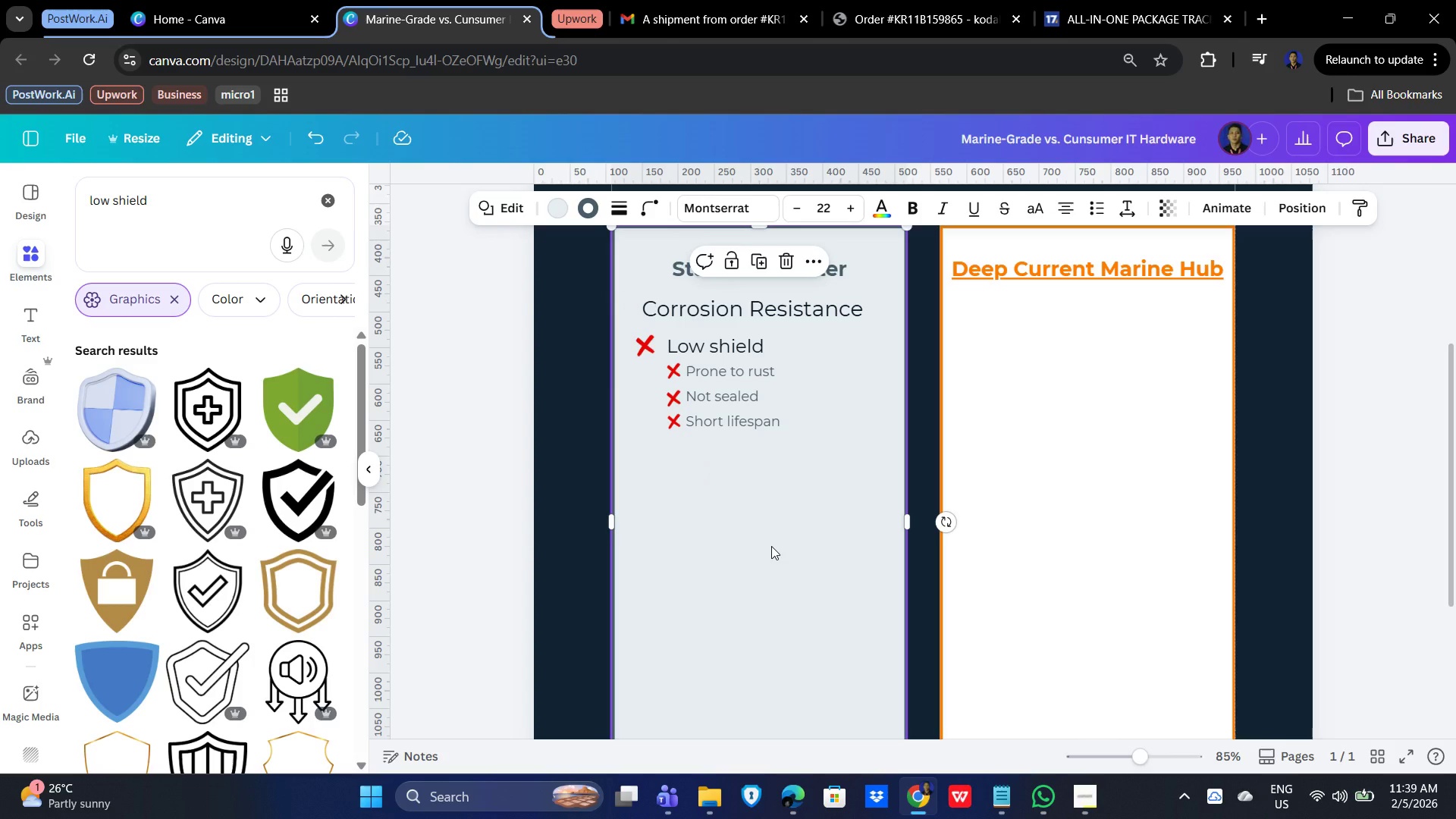 
hold_key(key=ShiftLeft, duration=1.5)
left_click([642, 337])
 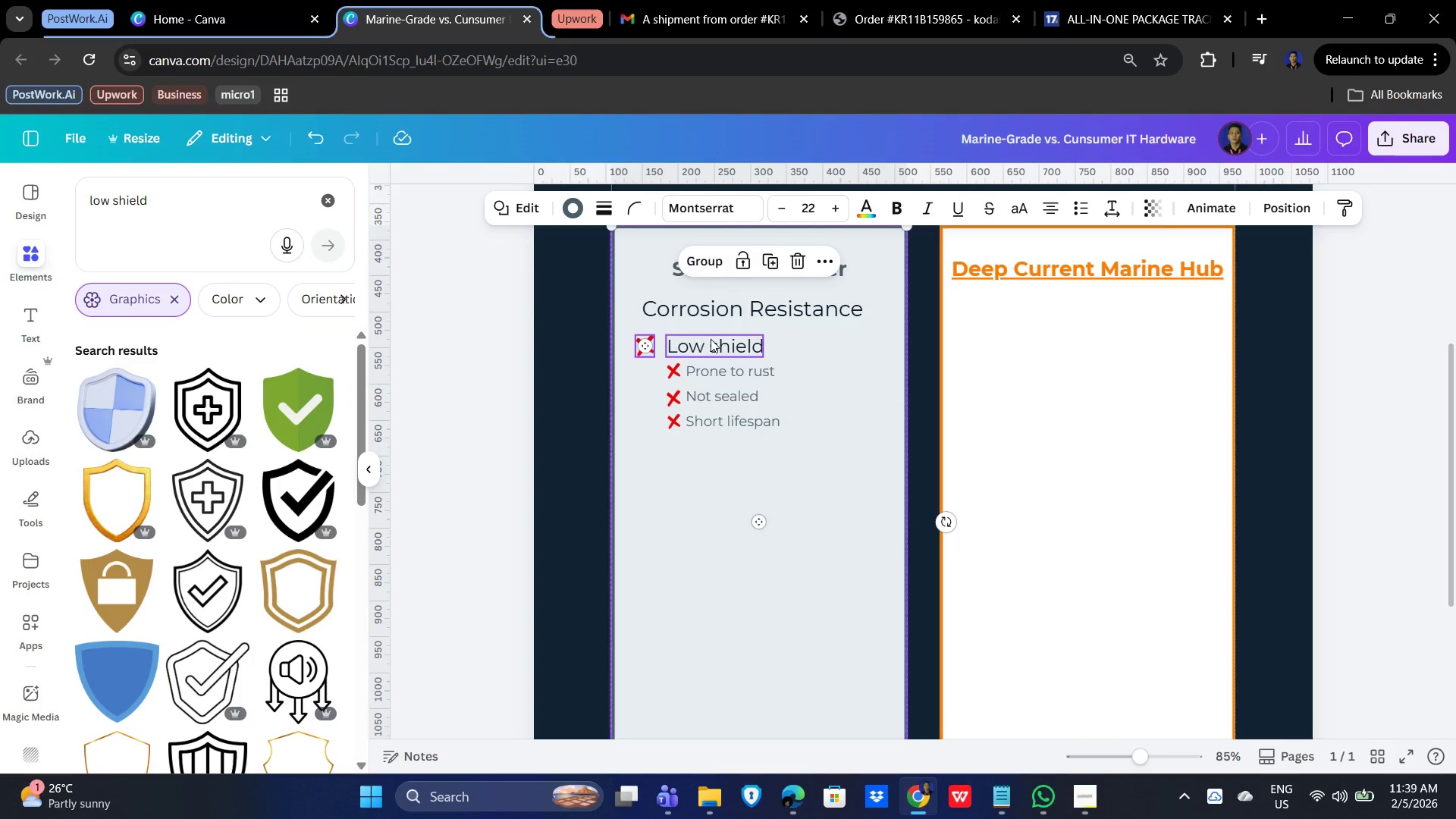 
double_click([711, 339])
 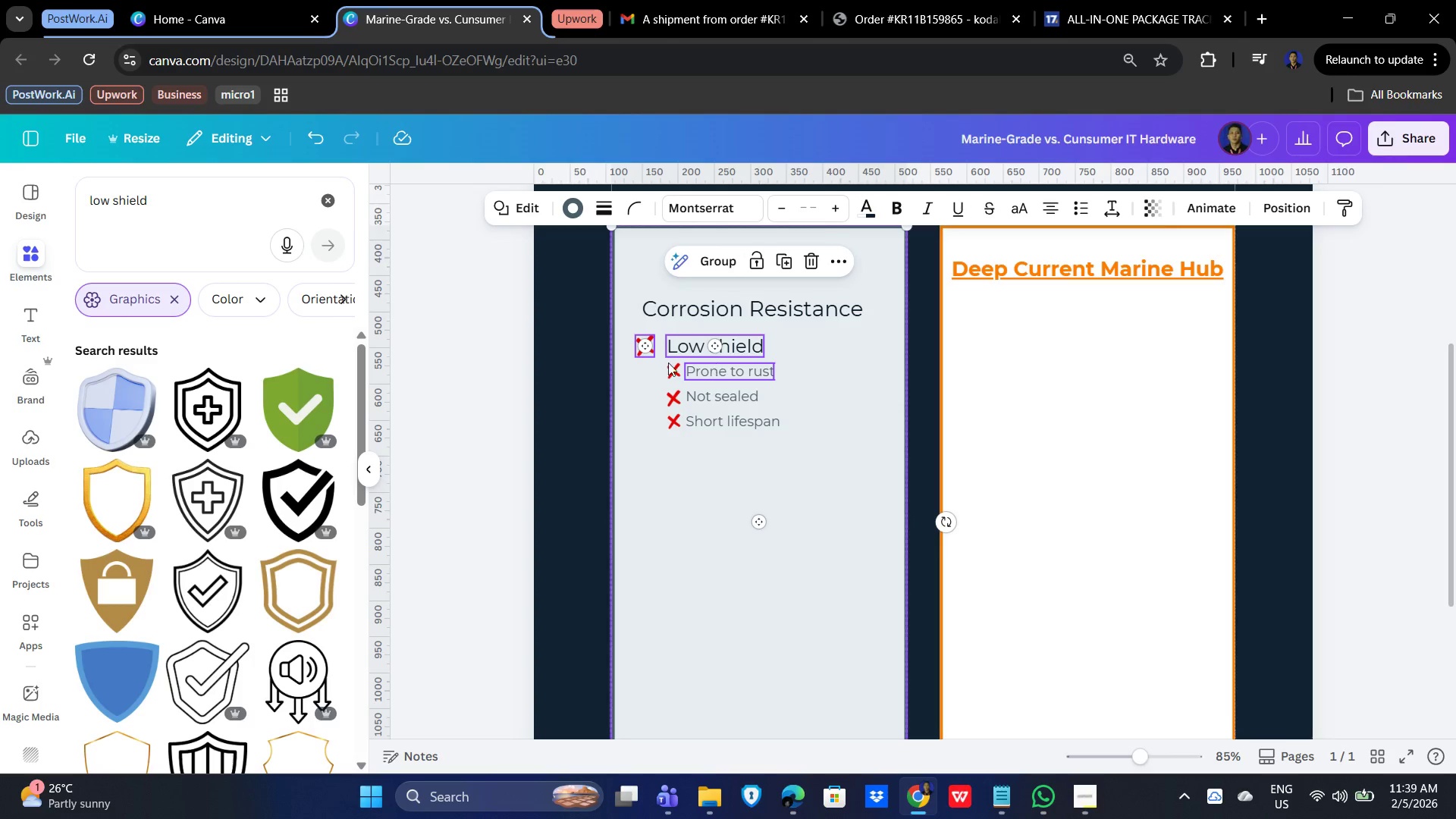 
hold_key(key=ShiftLeft, duration=1.52)
left_click([672, 369])
 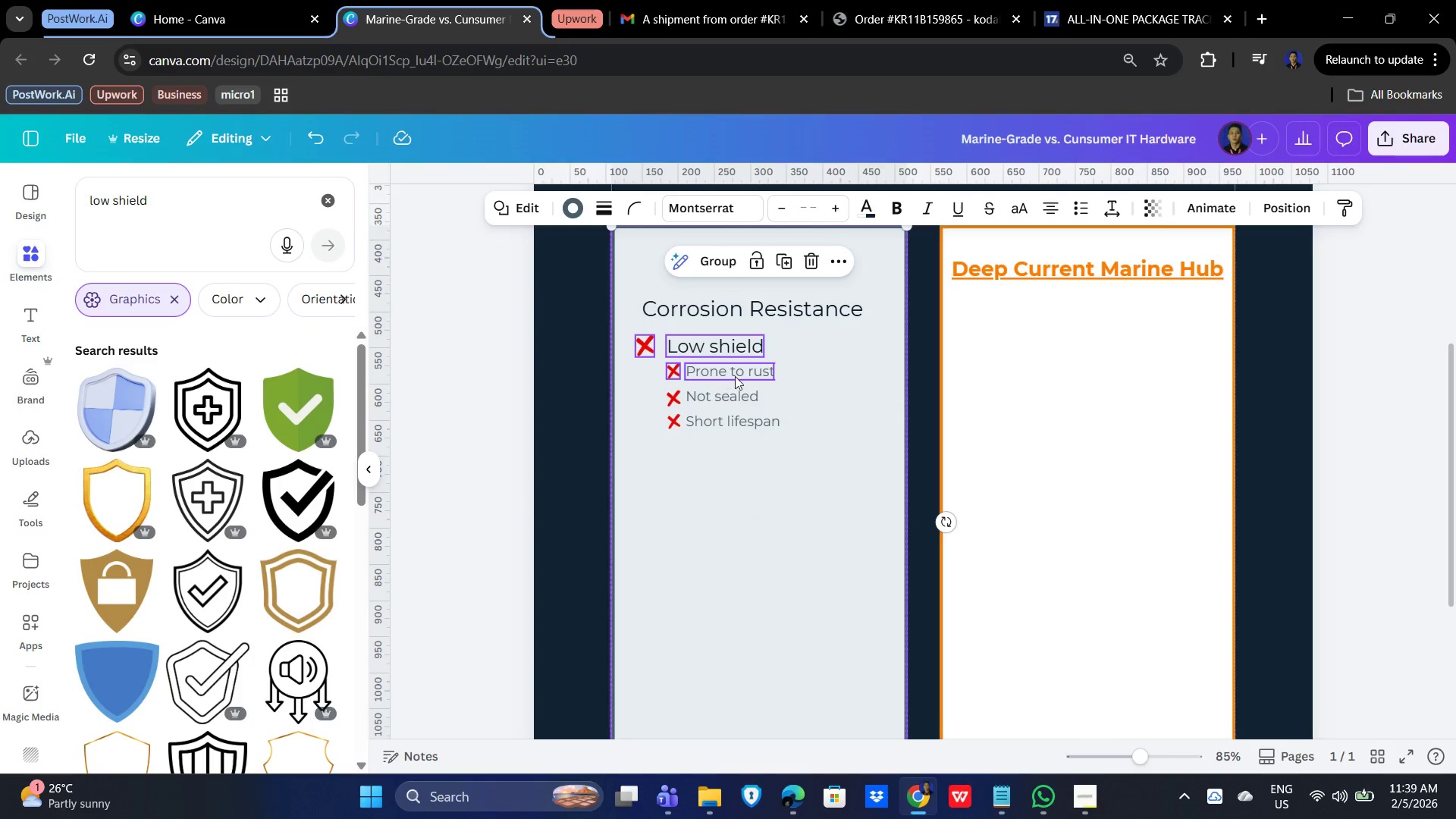 
double_click([736, 375])
 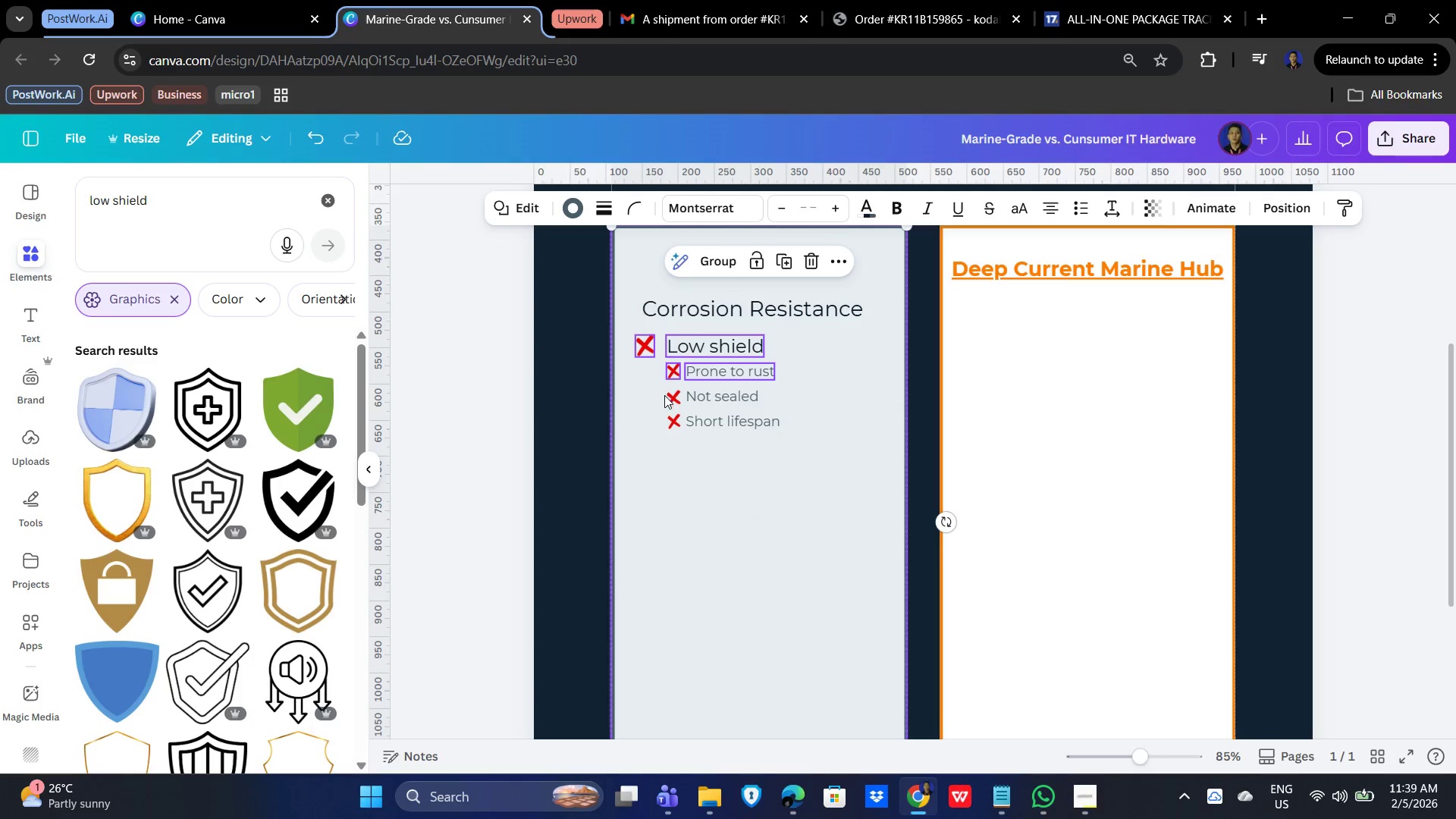 
left_click([673, 397])
 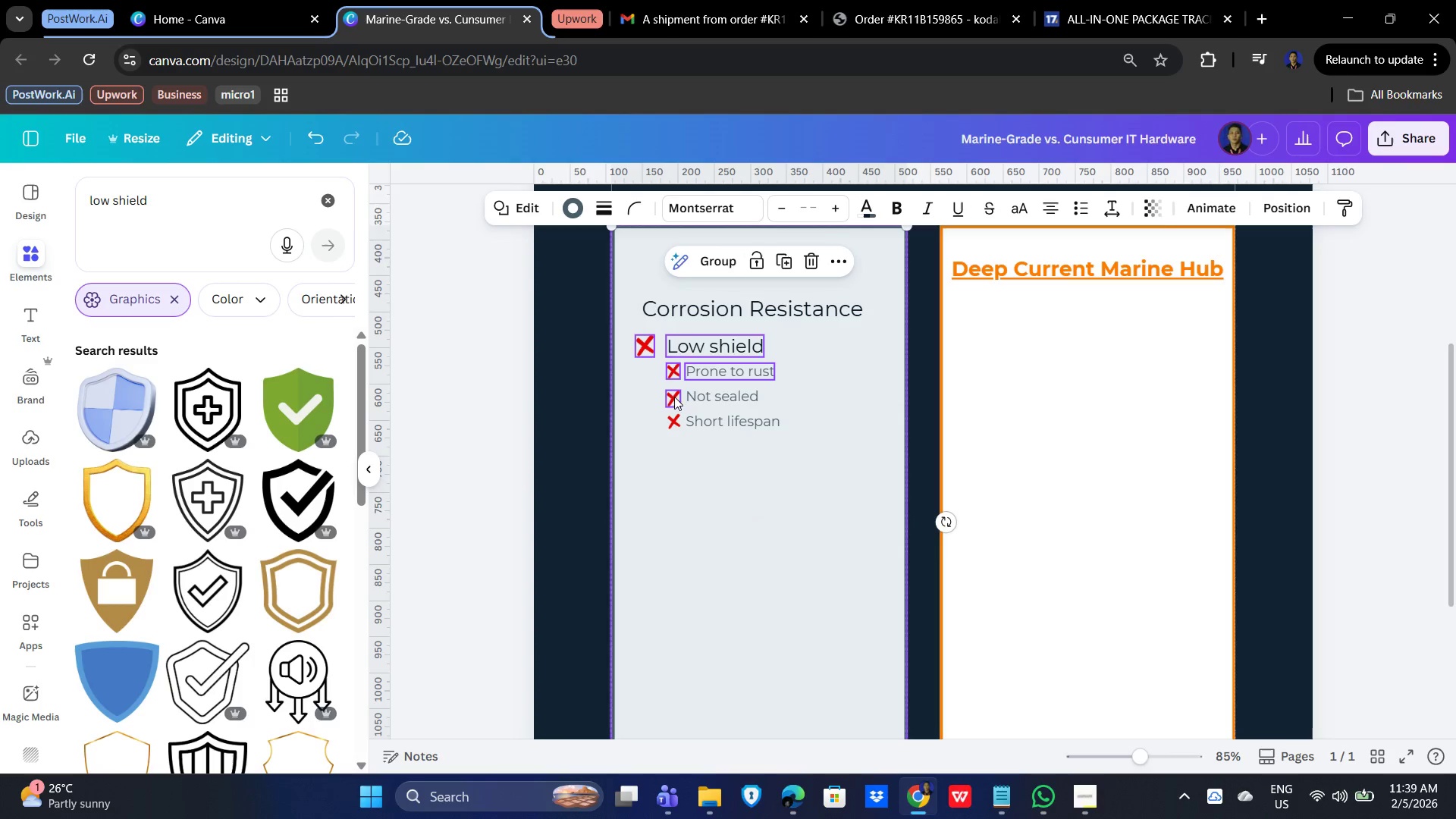 
hold_key(key=ShiftLeft, duration=1.51)
left_click([674, 419])
 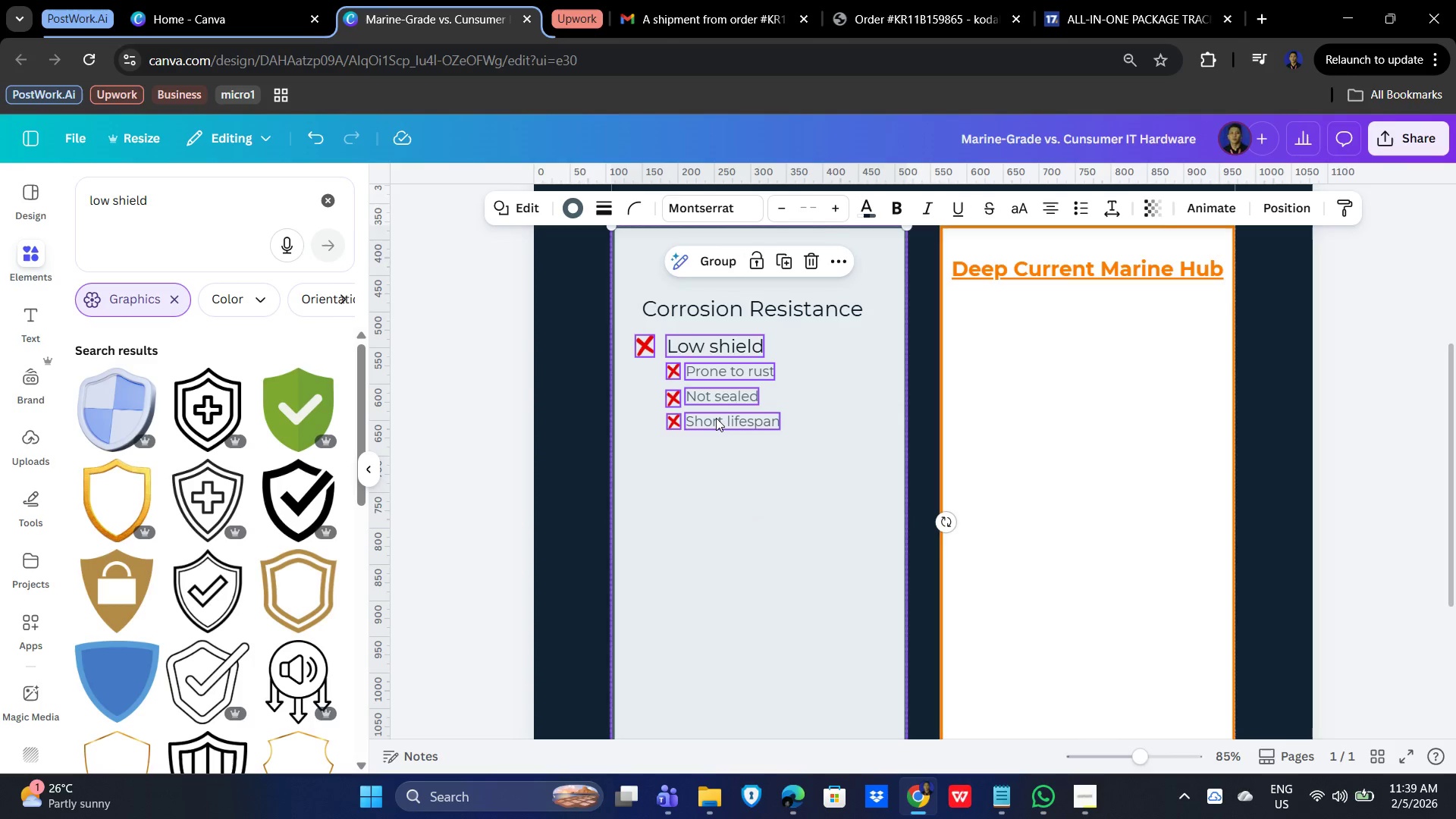 
double_click([722, 418])
 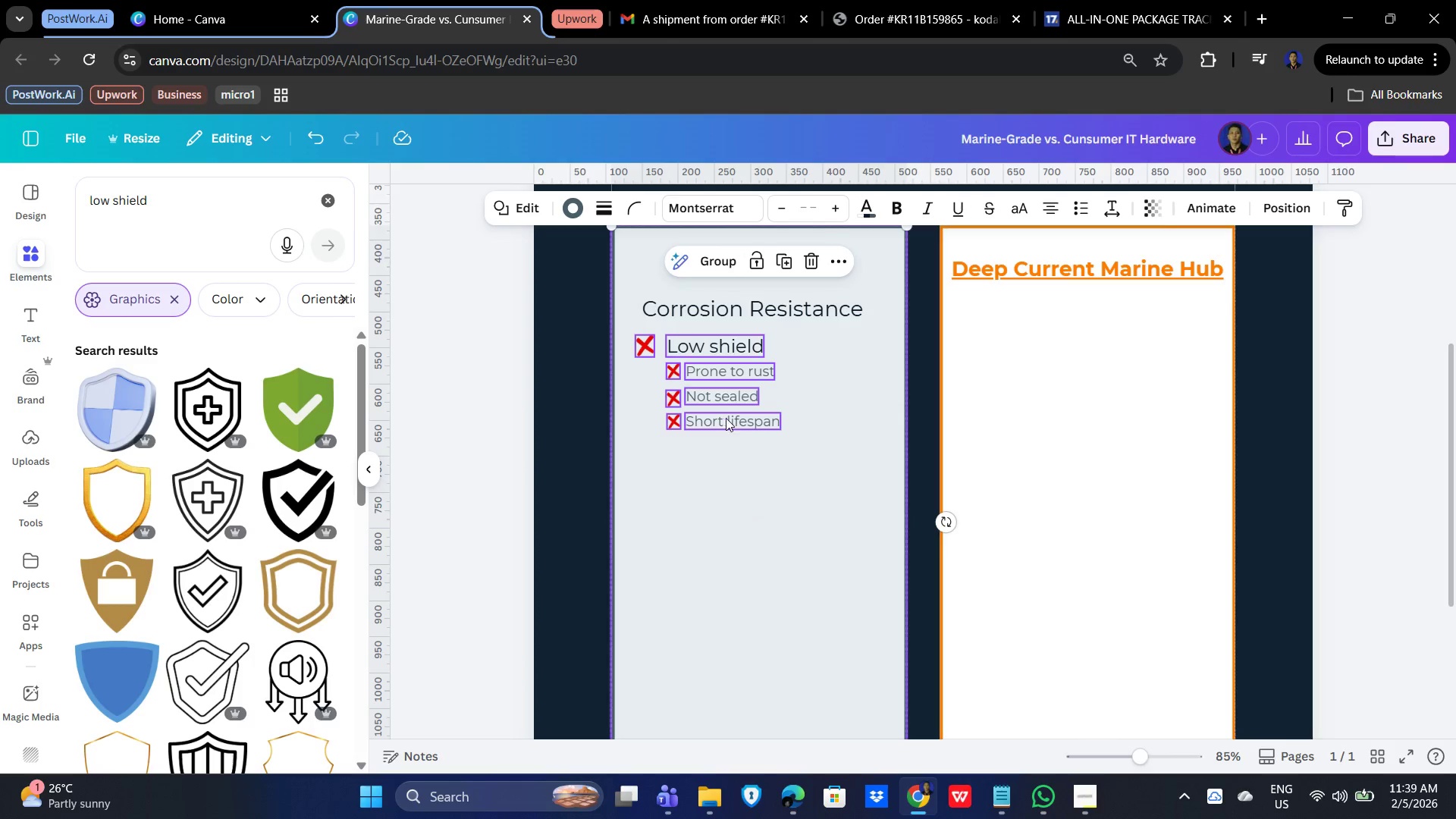 
hold_key(key=ShiftLeft, duration=0.33)
 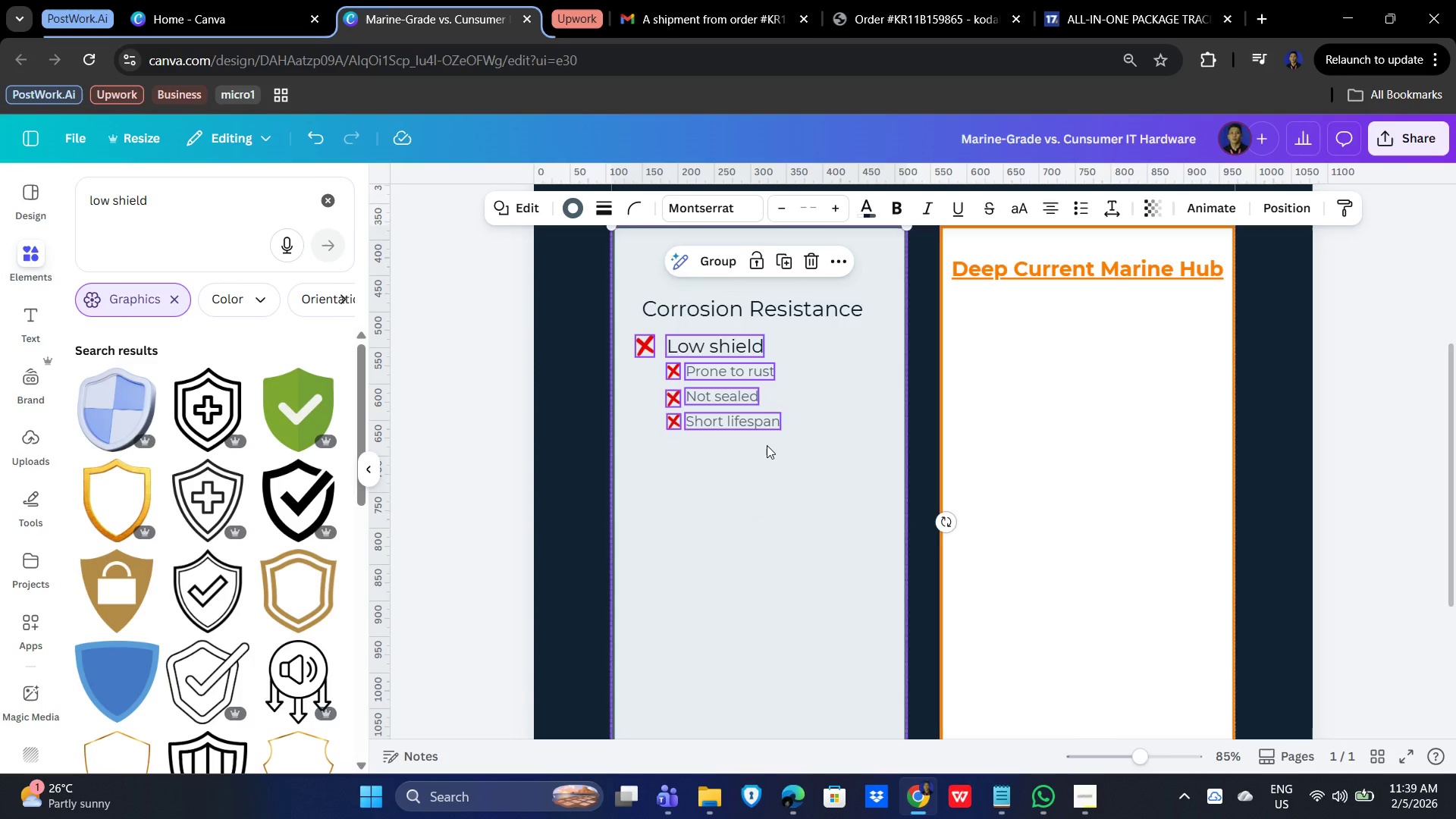 
key(Control+C)
 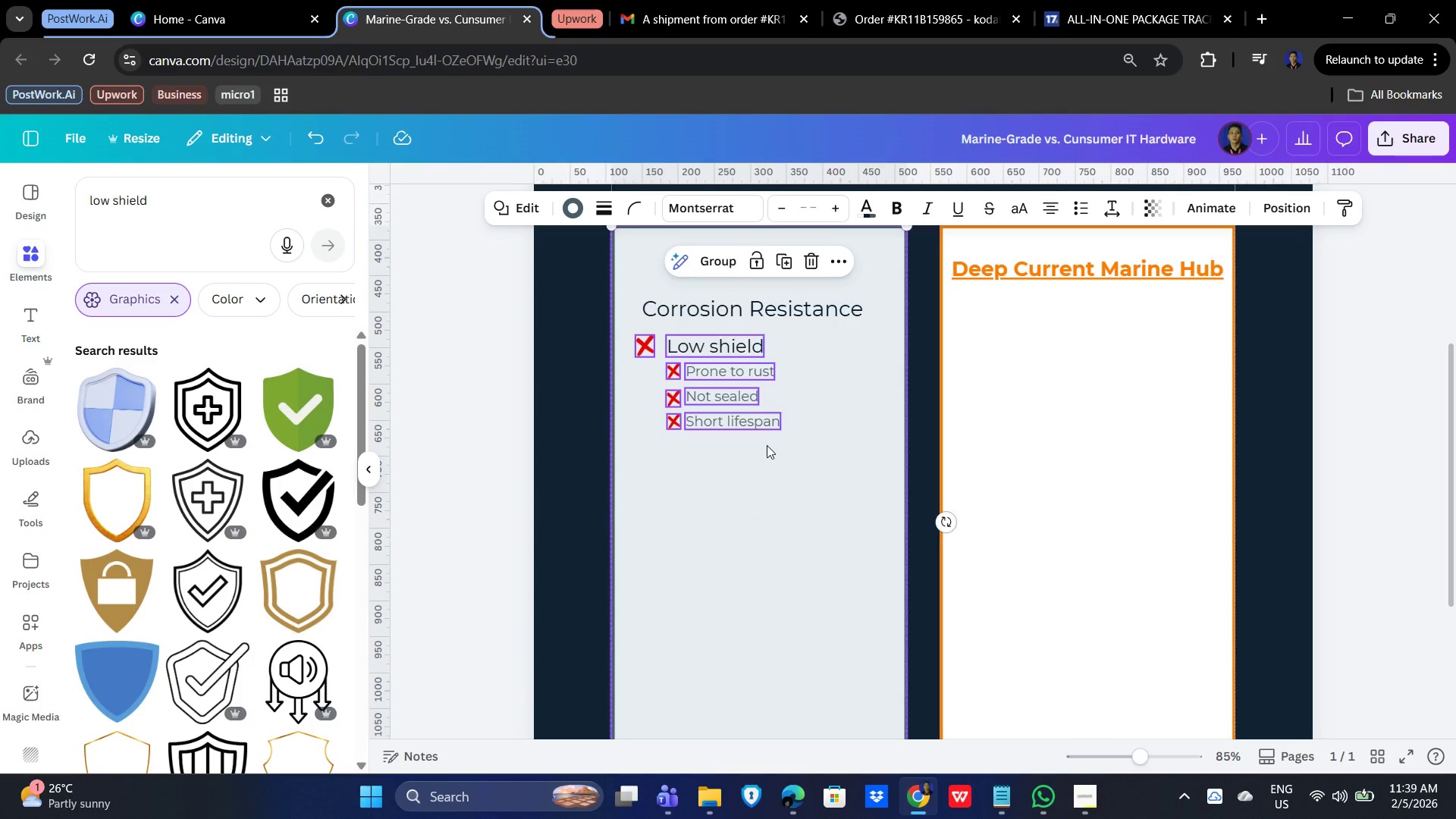 
key(Control+V)
 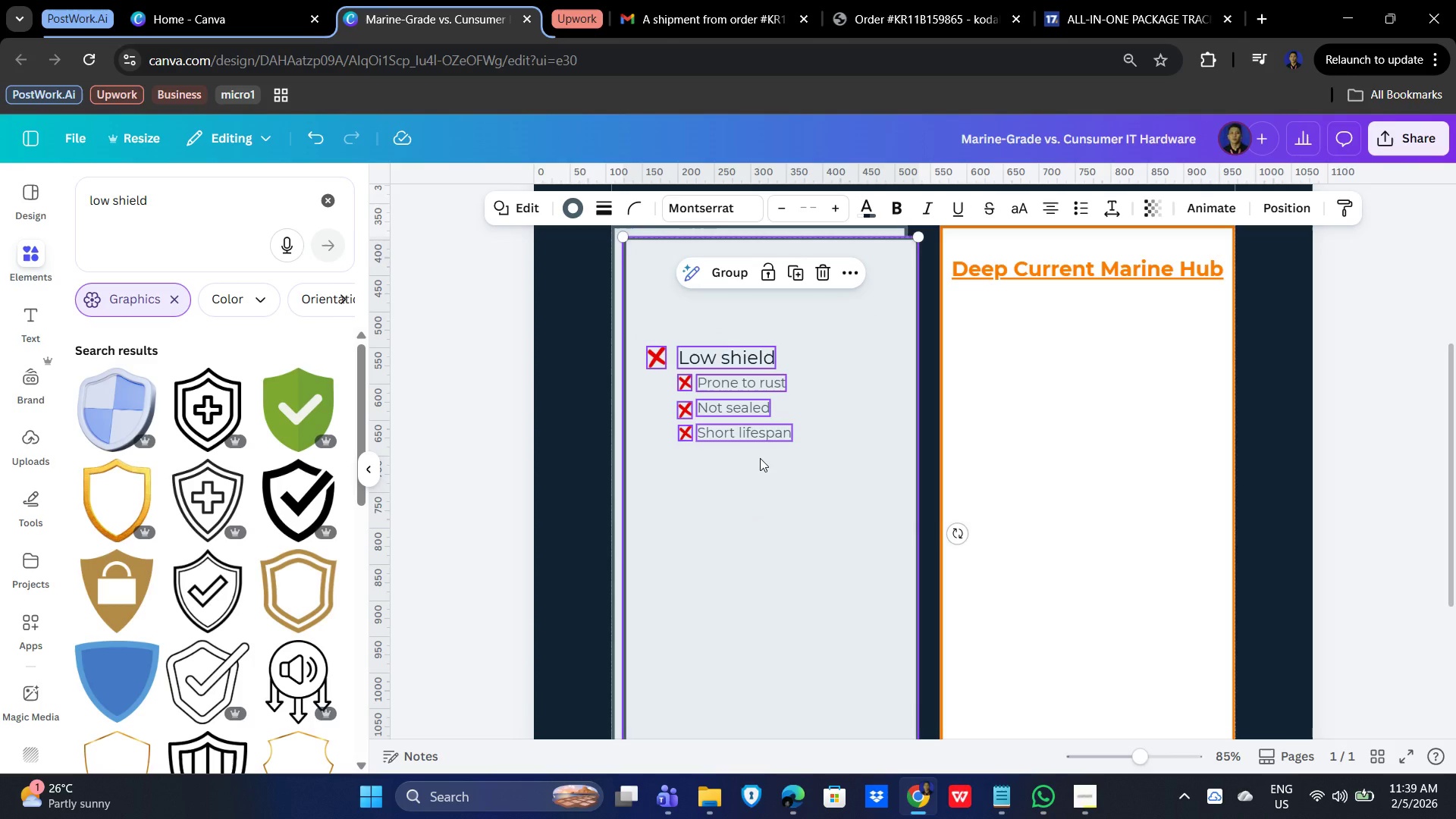 
key(Control+Z)
 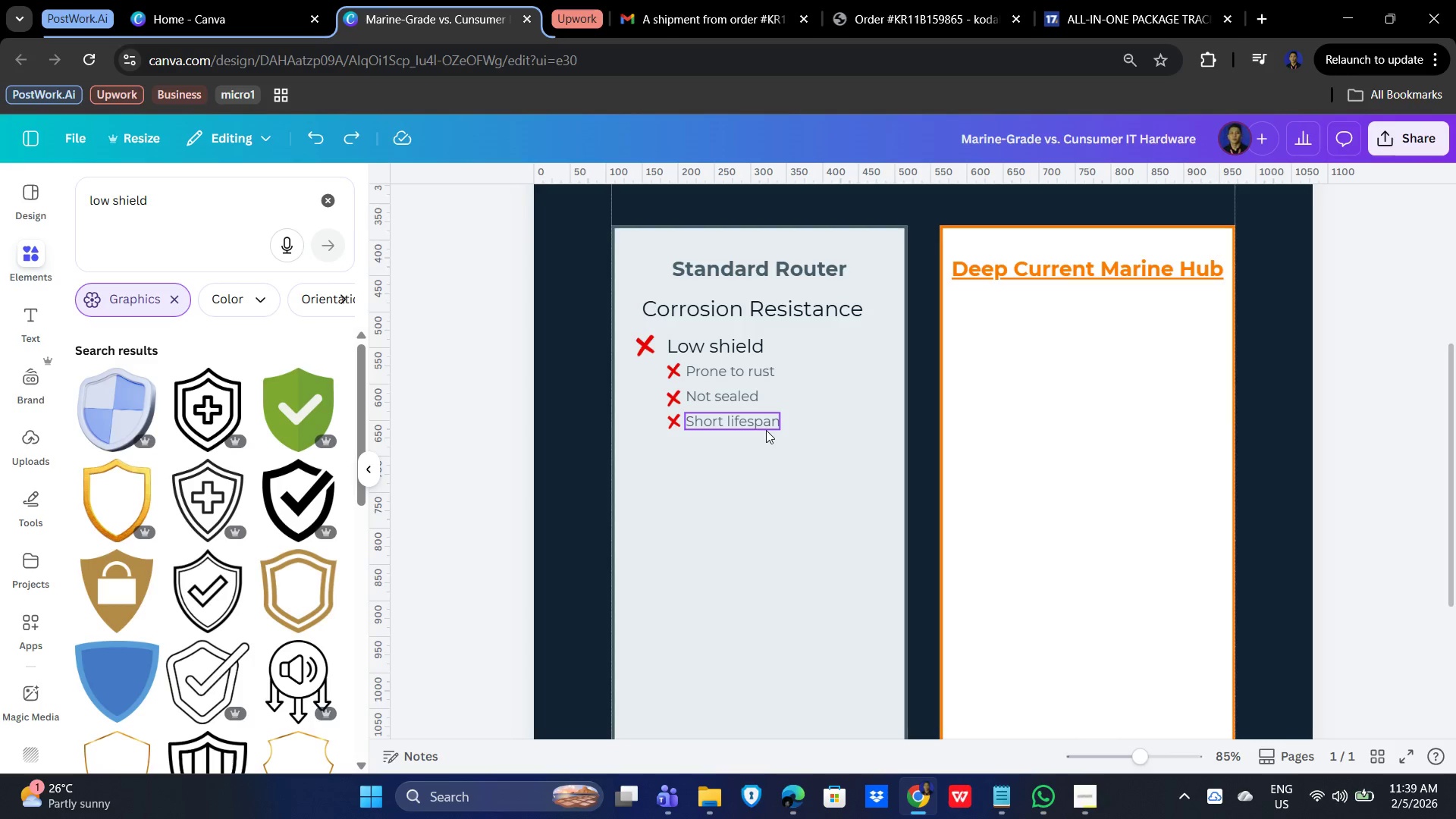 
left_click([737, 418])
 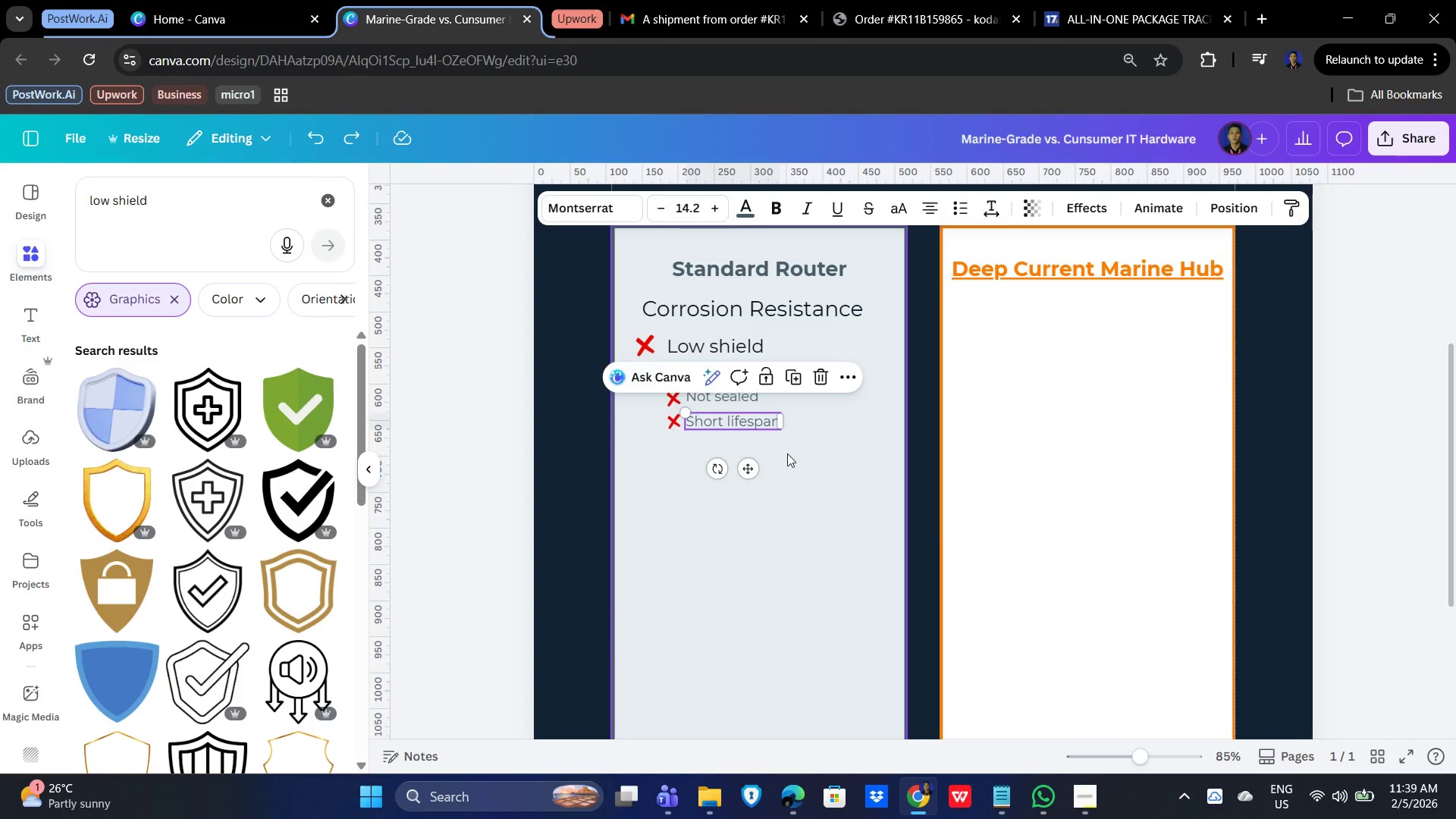 
double_click([736, 417])
 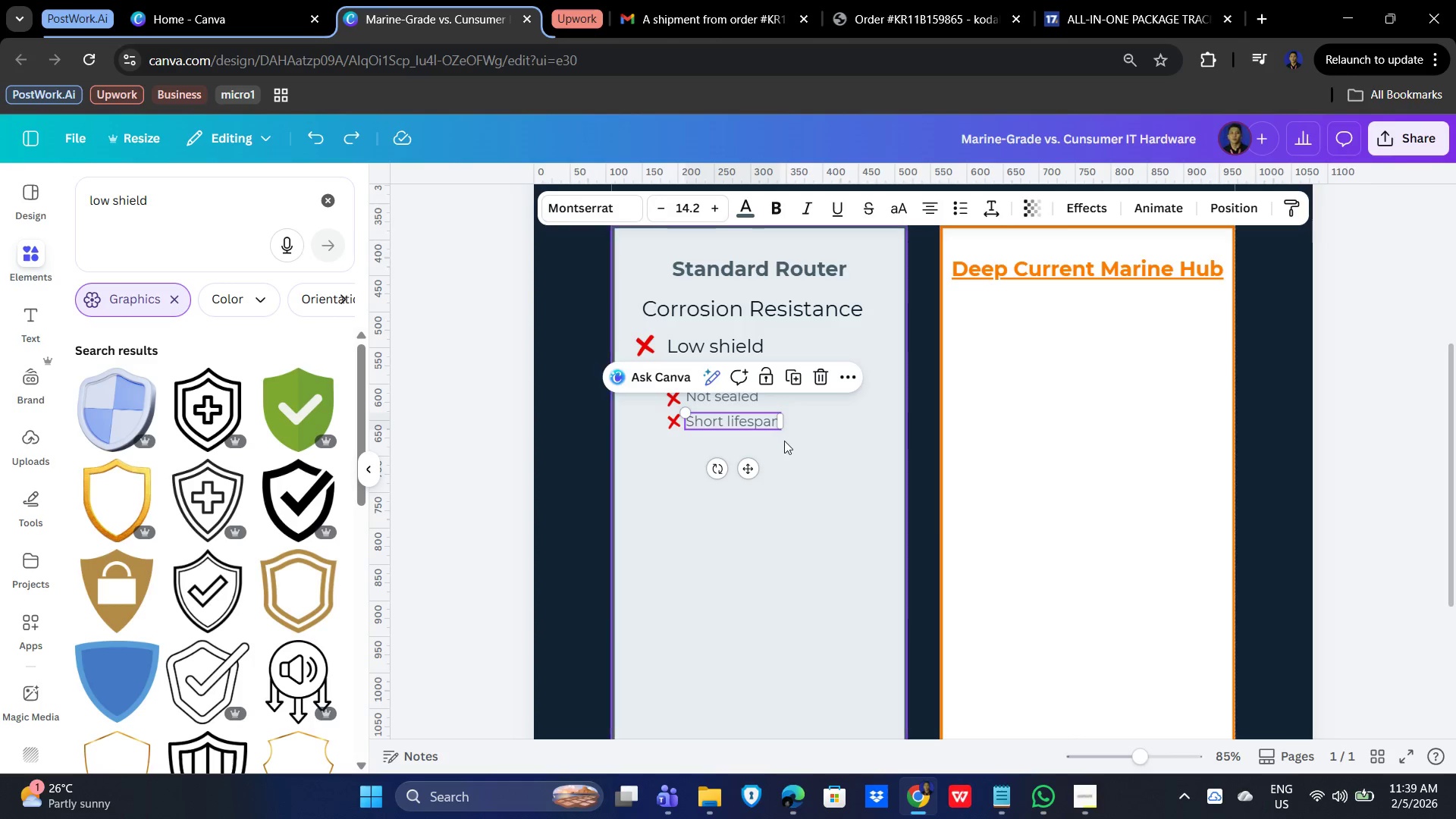 
double_click([1047, 397])
 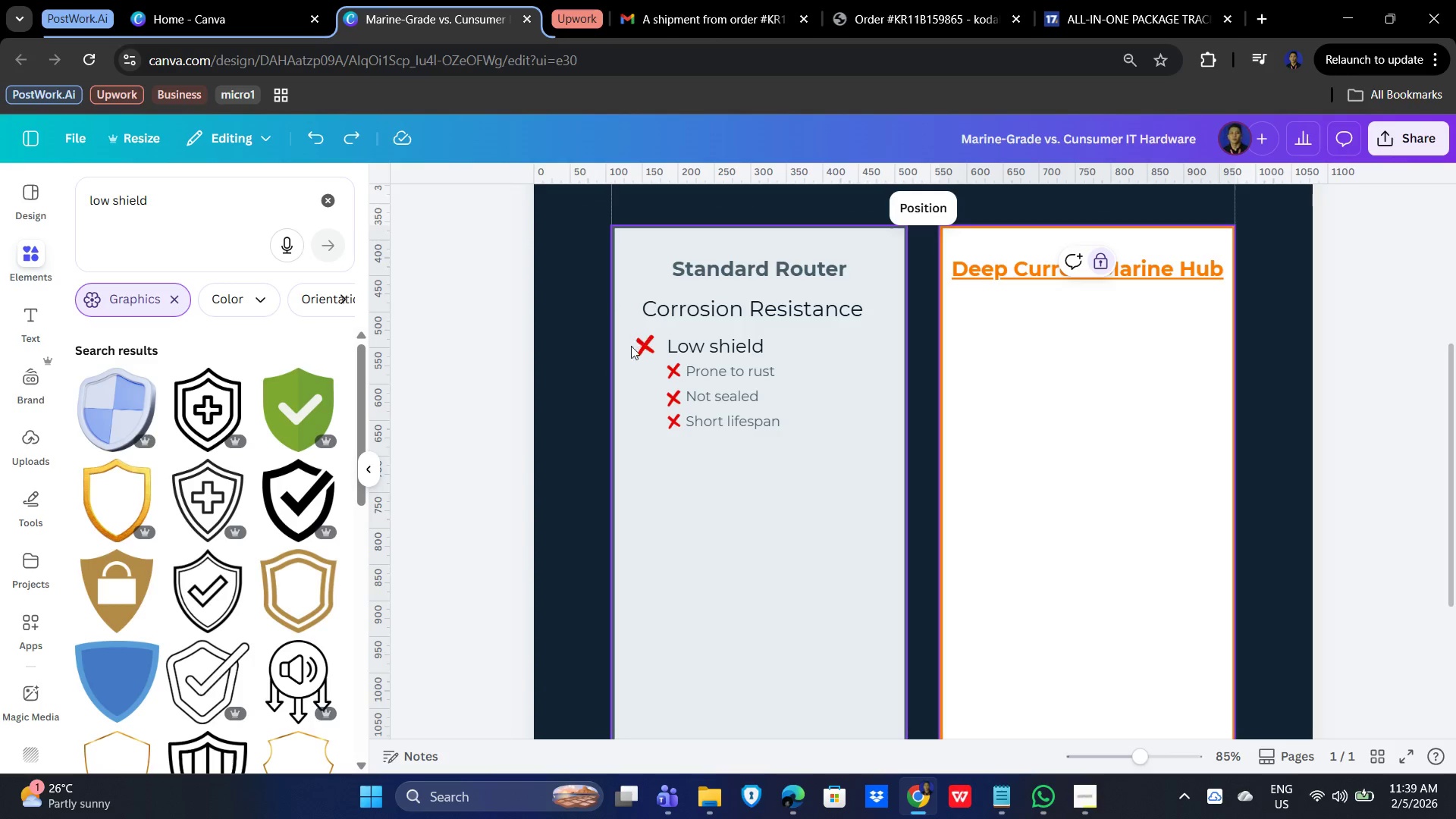 
hold_key(key=ShiftLeft, duration=1.52)
double_click([718, 350])
 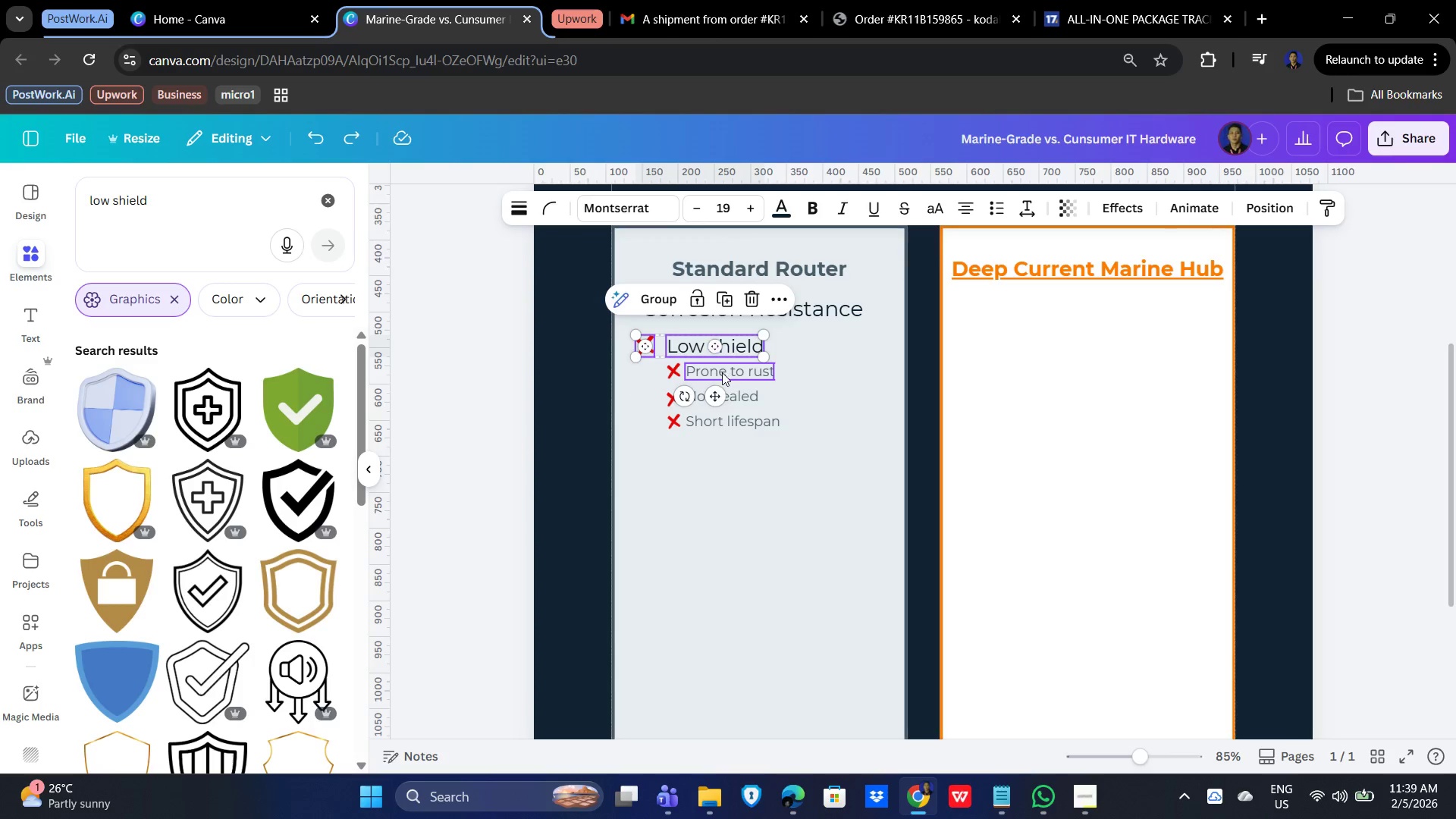 
triple_click([722, 372])
 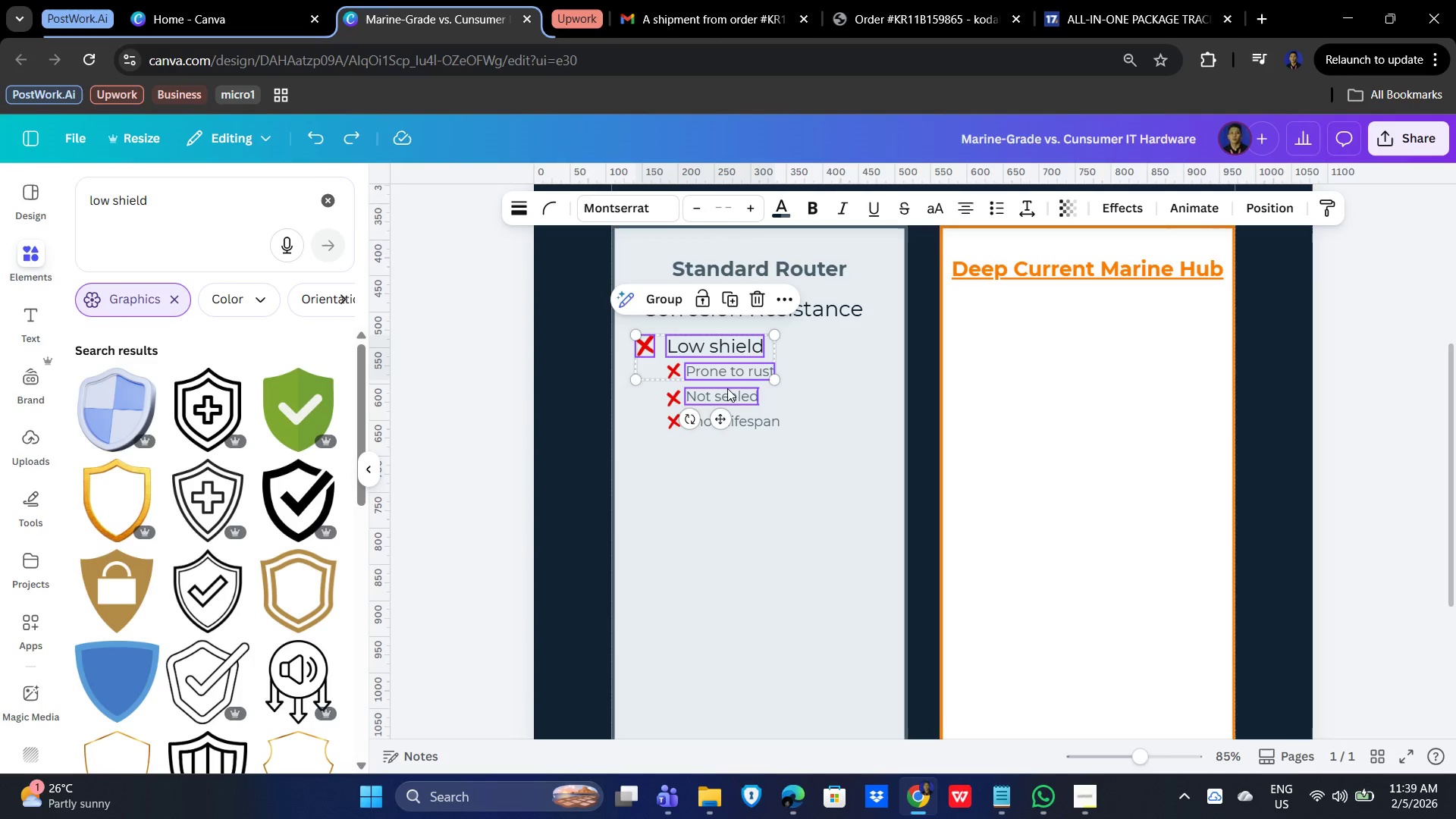 
hold_key(key=ShiftLeft, duration=1.51)
left_click([675, 420])
 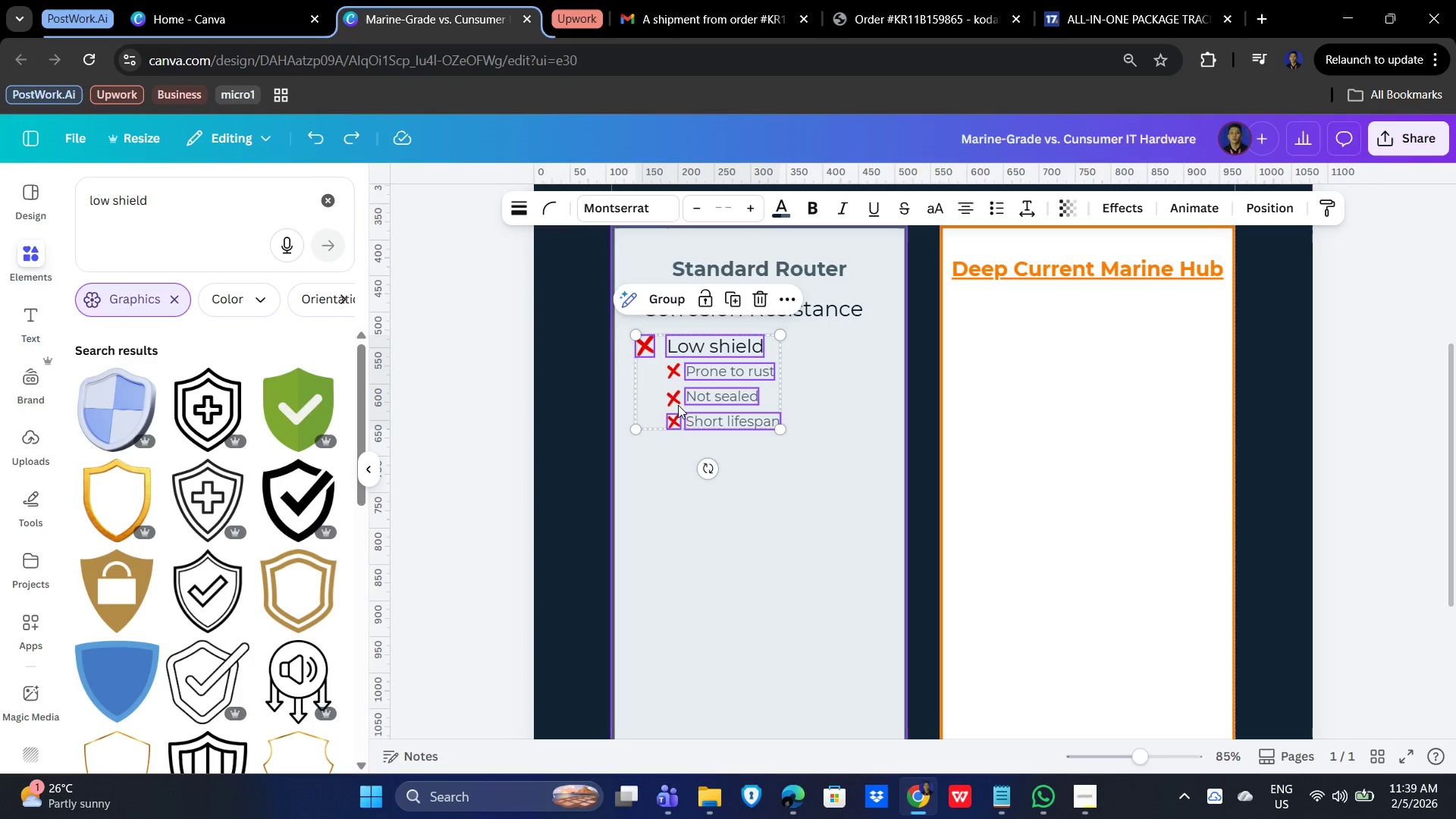 
hold_key(key=ShiftLeft, duration=0.86)
triple_click([675, 374])
 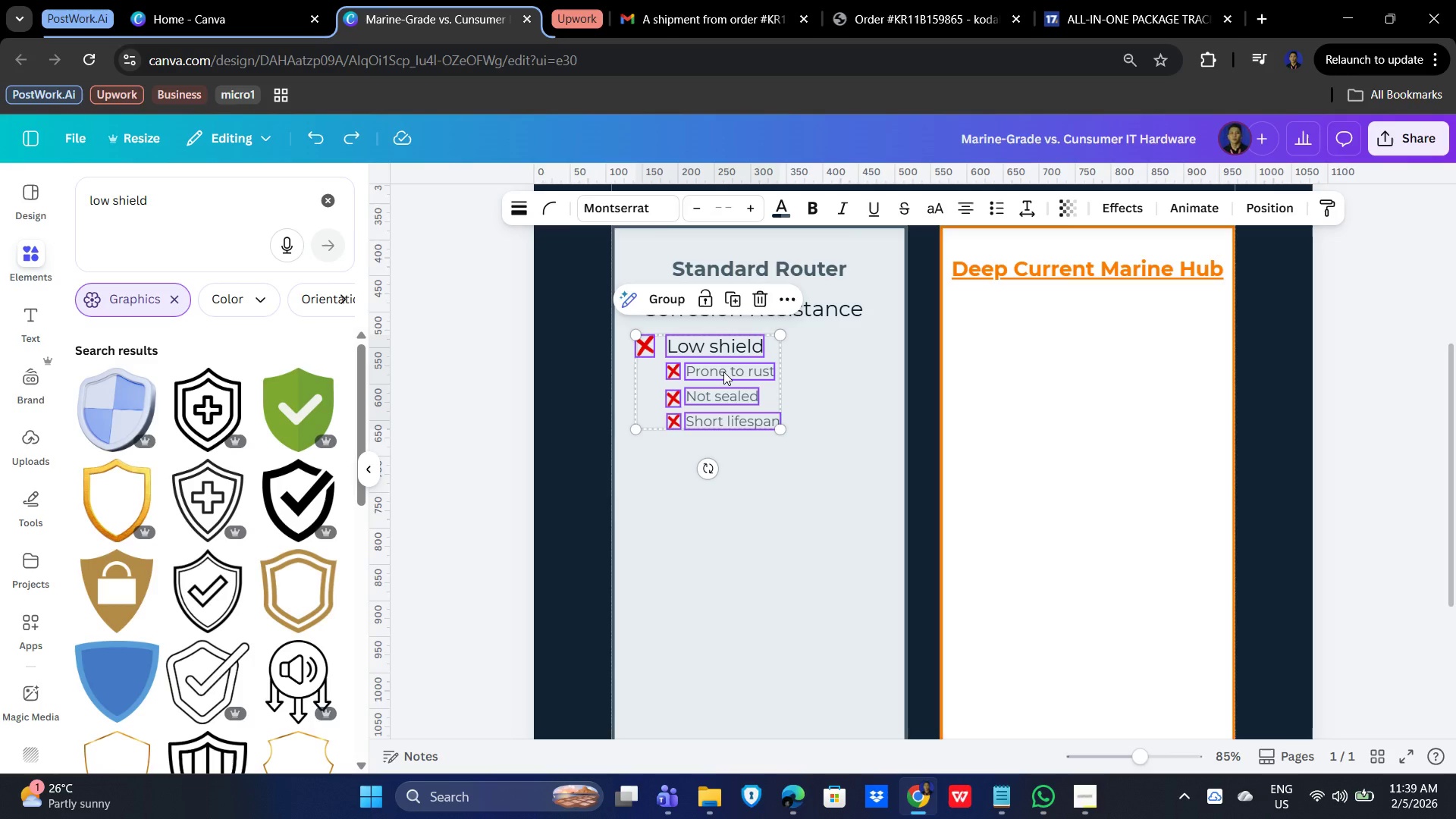 
right_click([723, 370])
 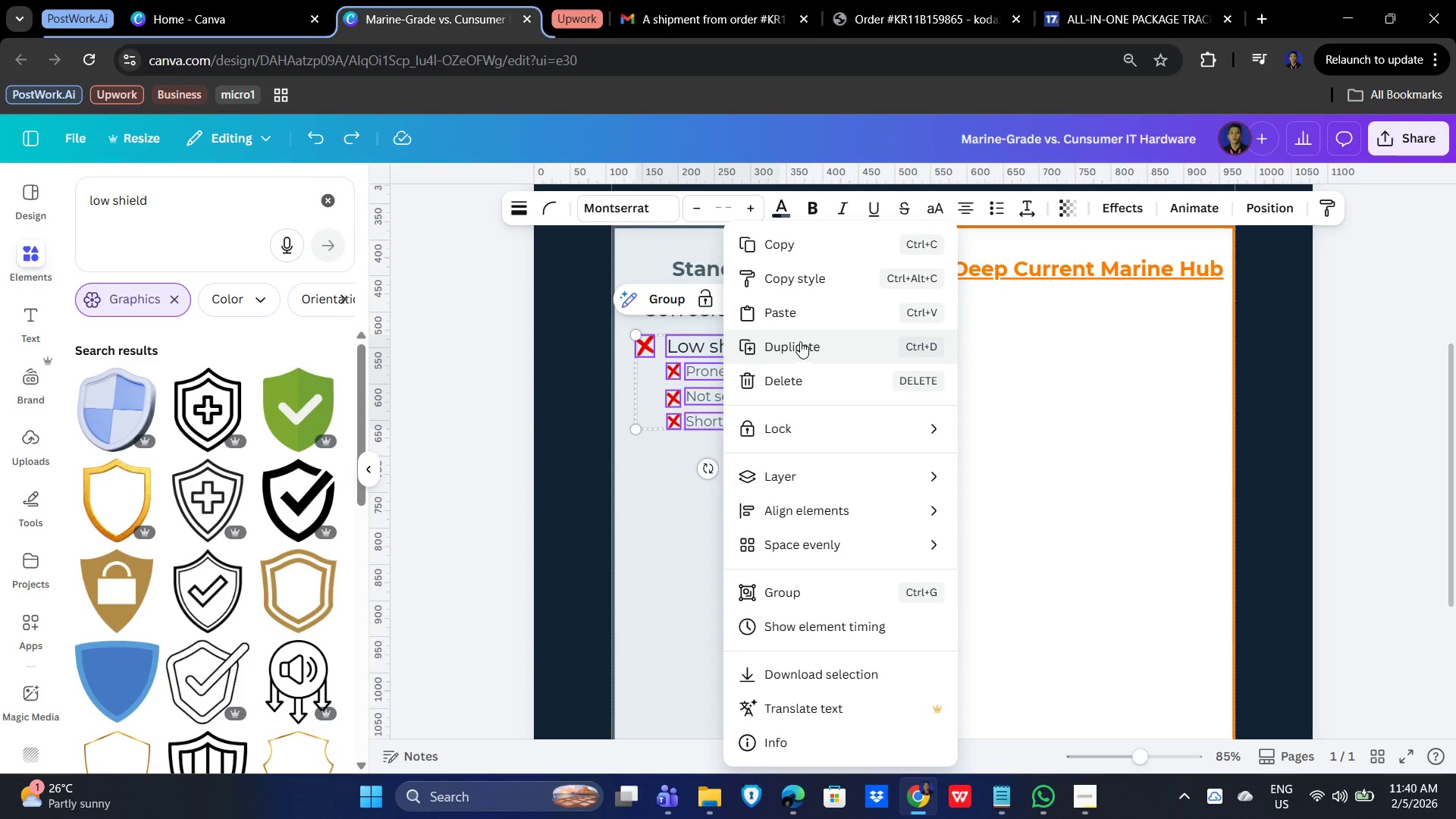 
wait(5.64)
 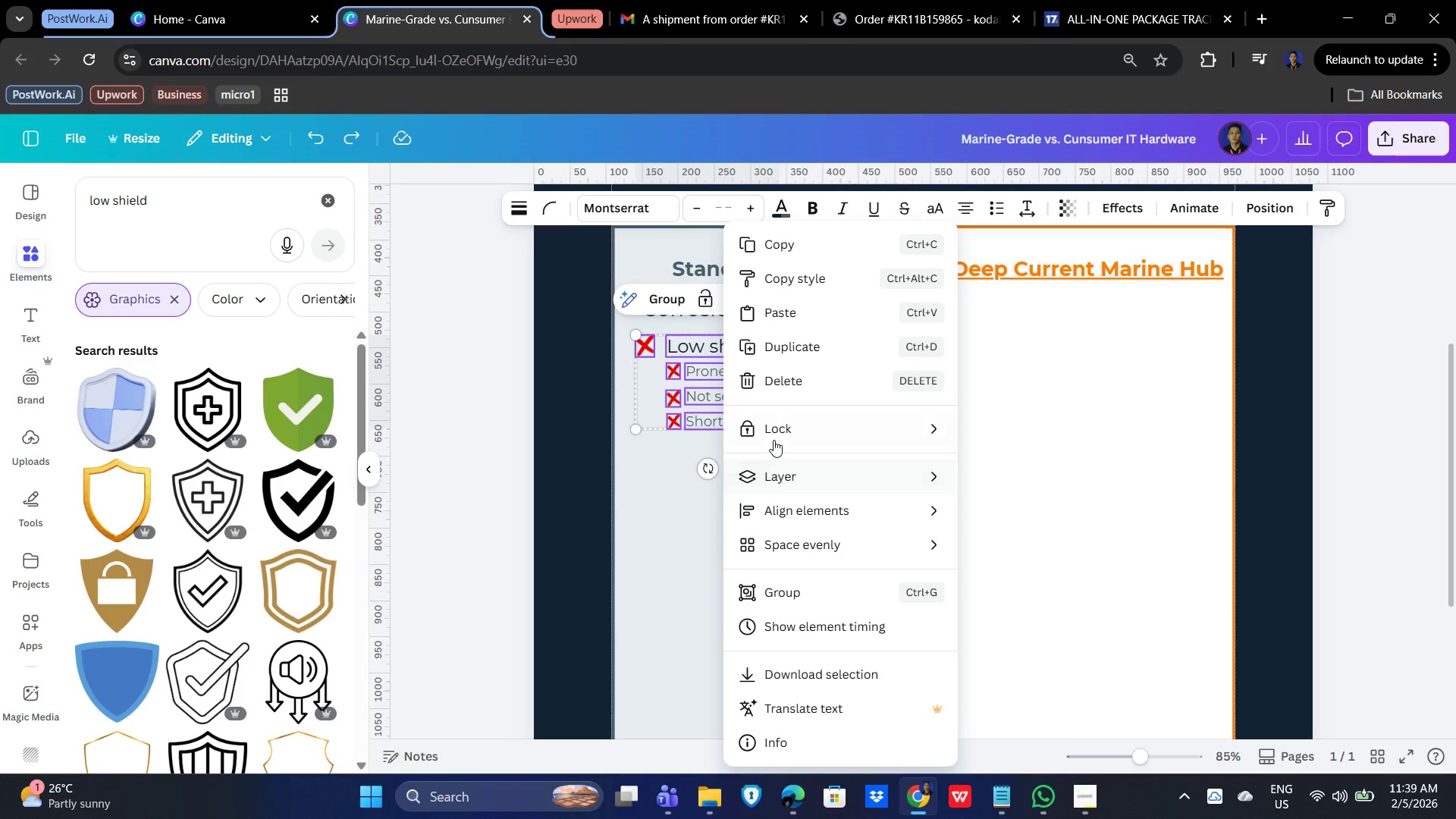 
hold_key(key=ShiftLeft, duration=0.5)
 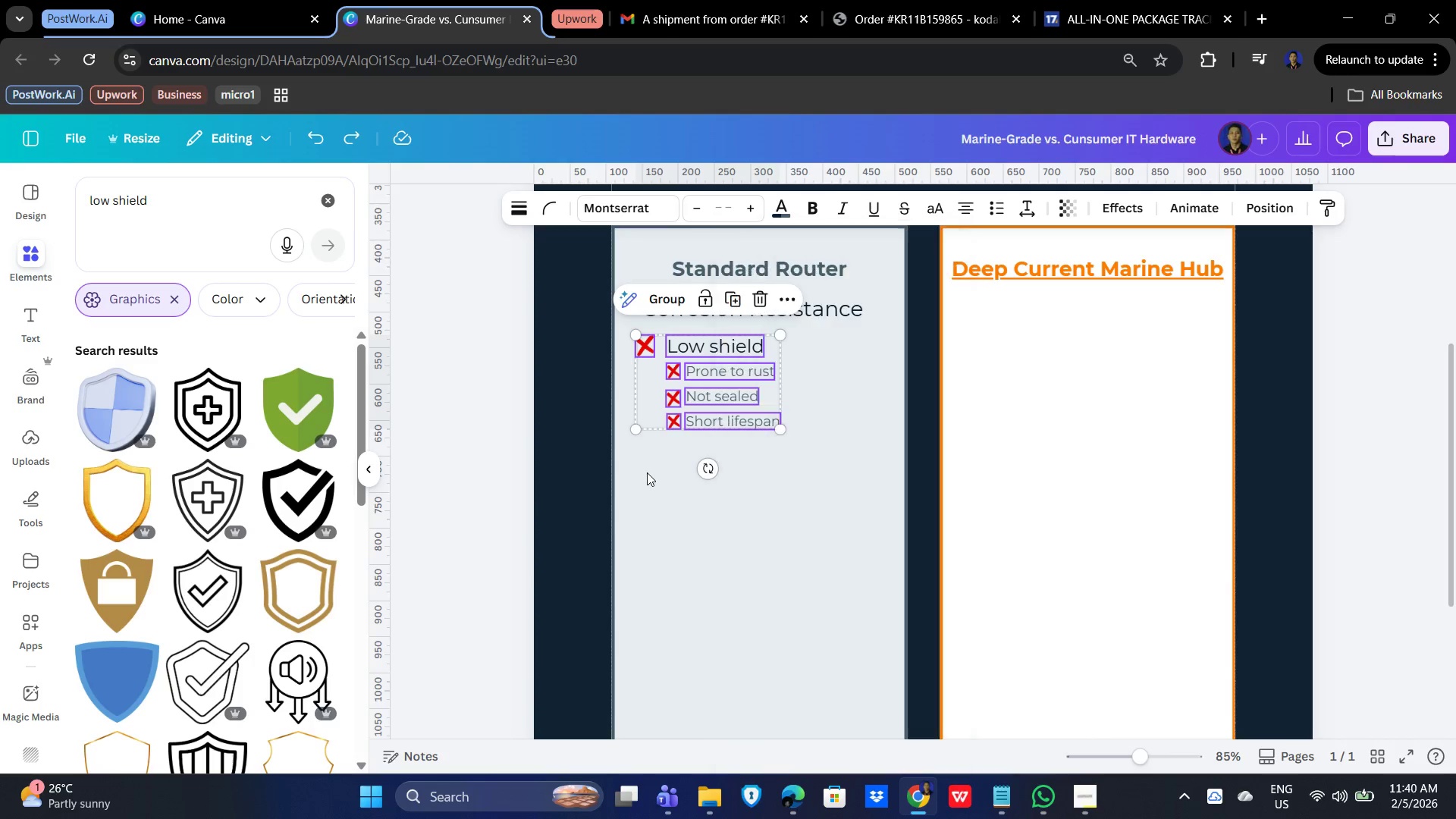 
left_click([647, 472])
 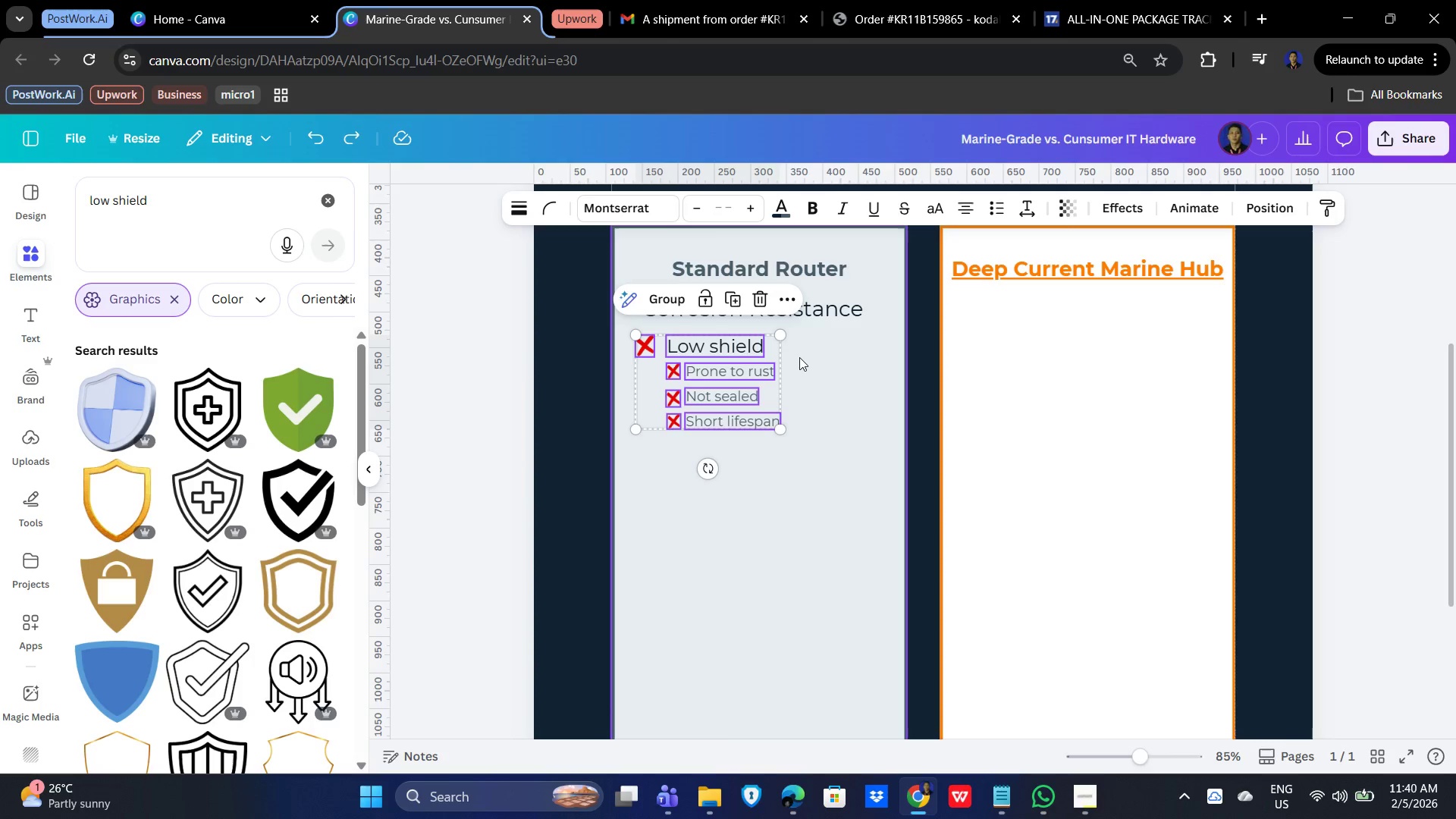 
hold_key(key=ShiftLeft, duration=1.2)
left_click([825, 315])
 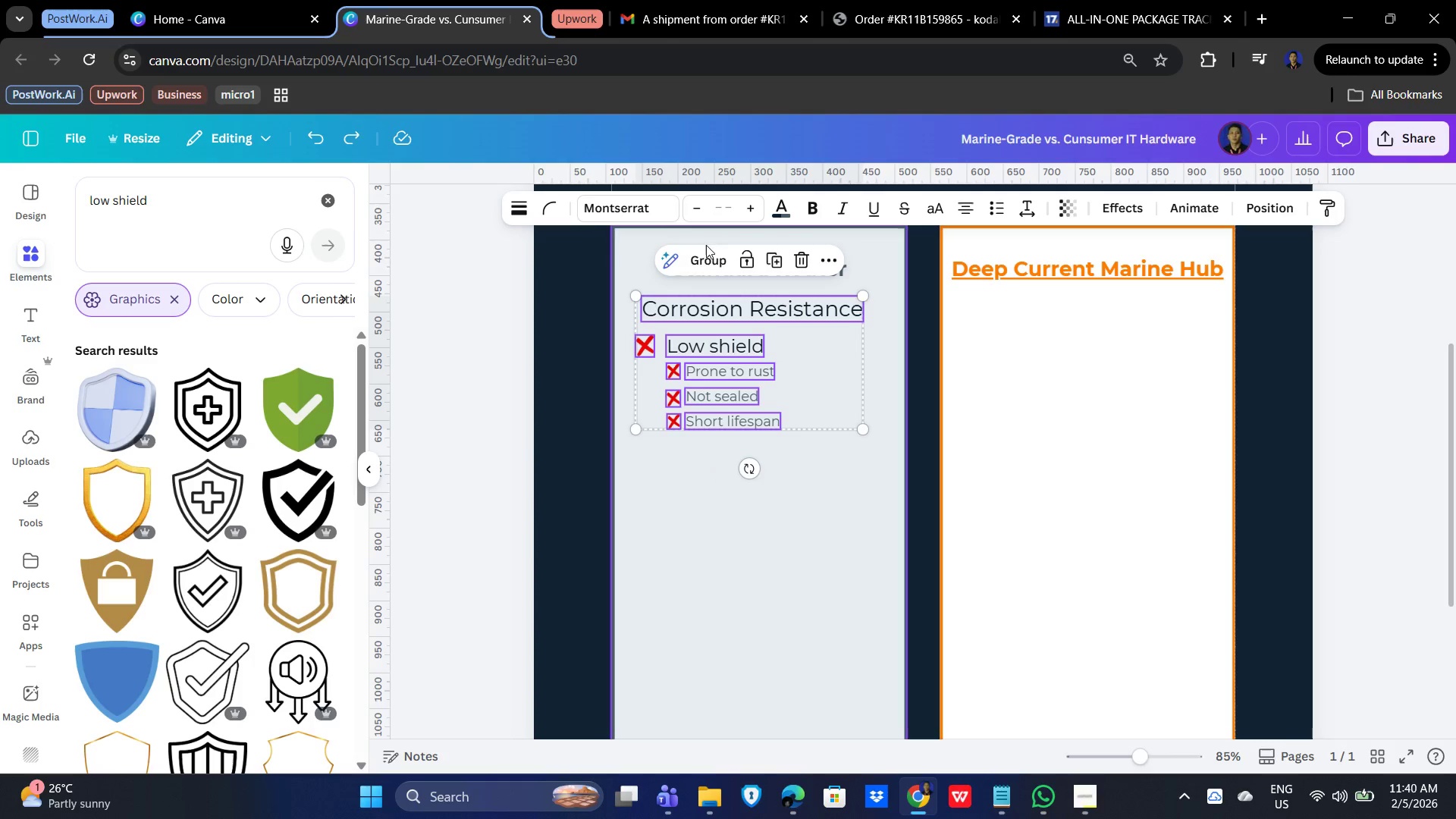 
left_click([695, 262])
 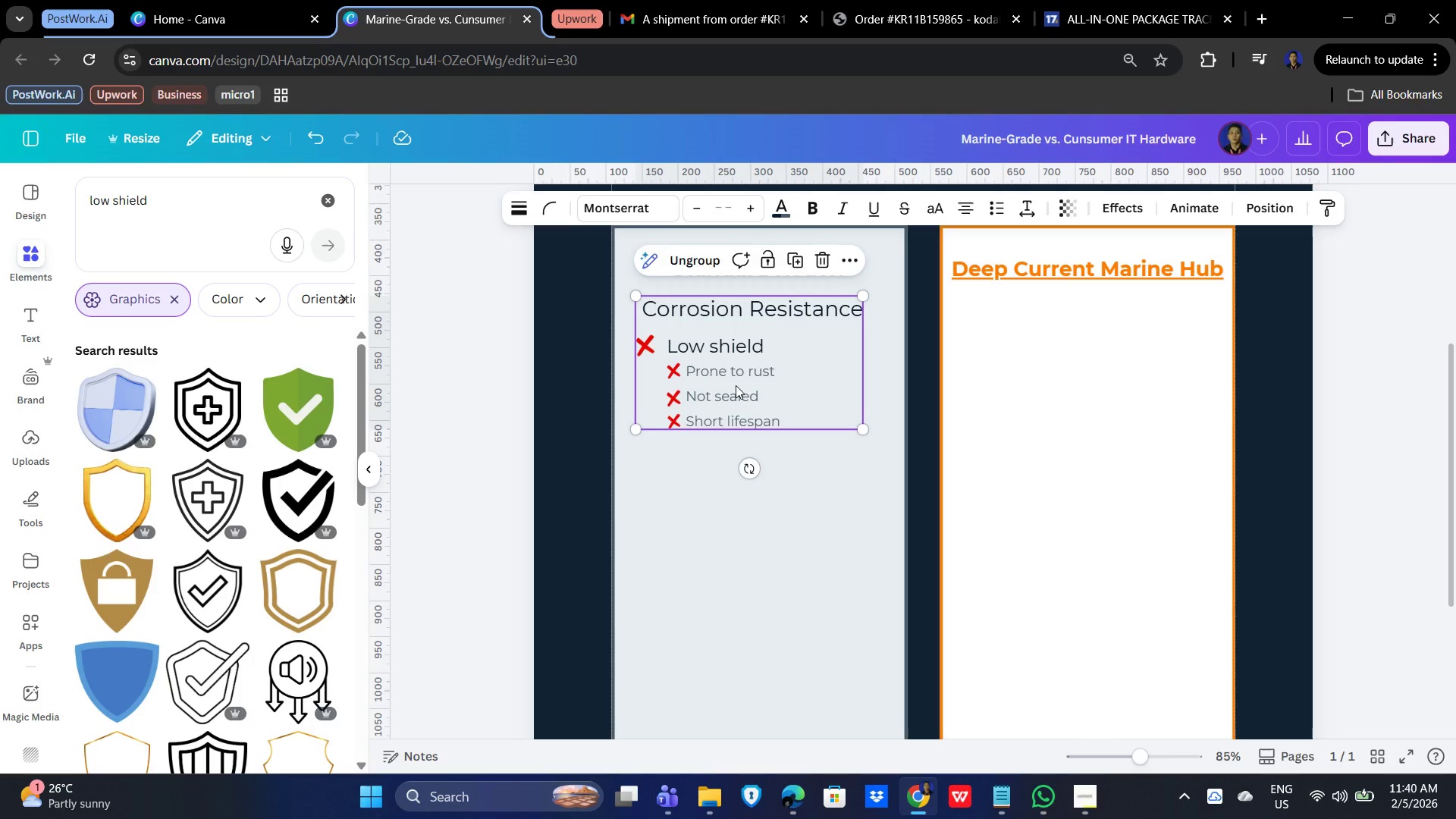 
left_click([734, 385])
 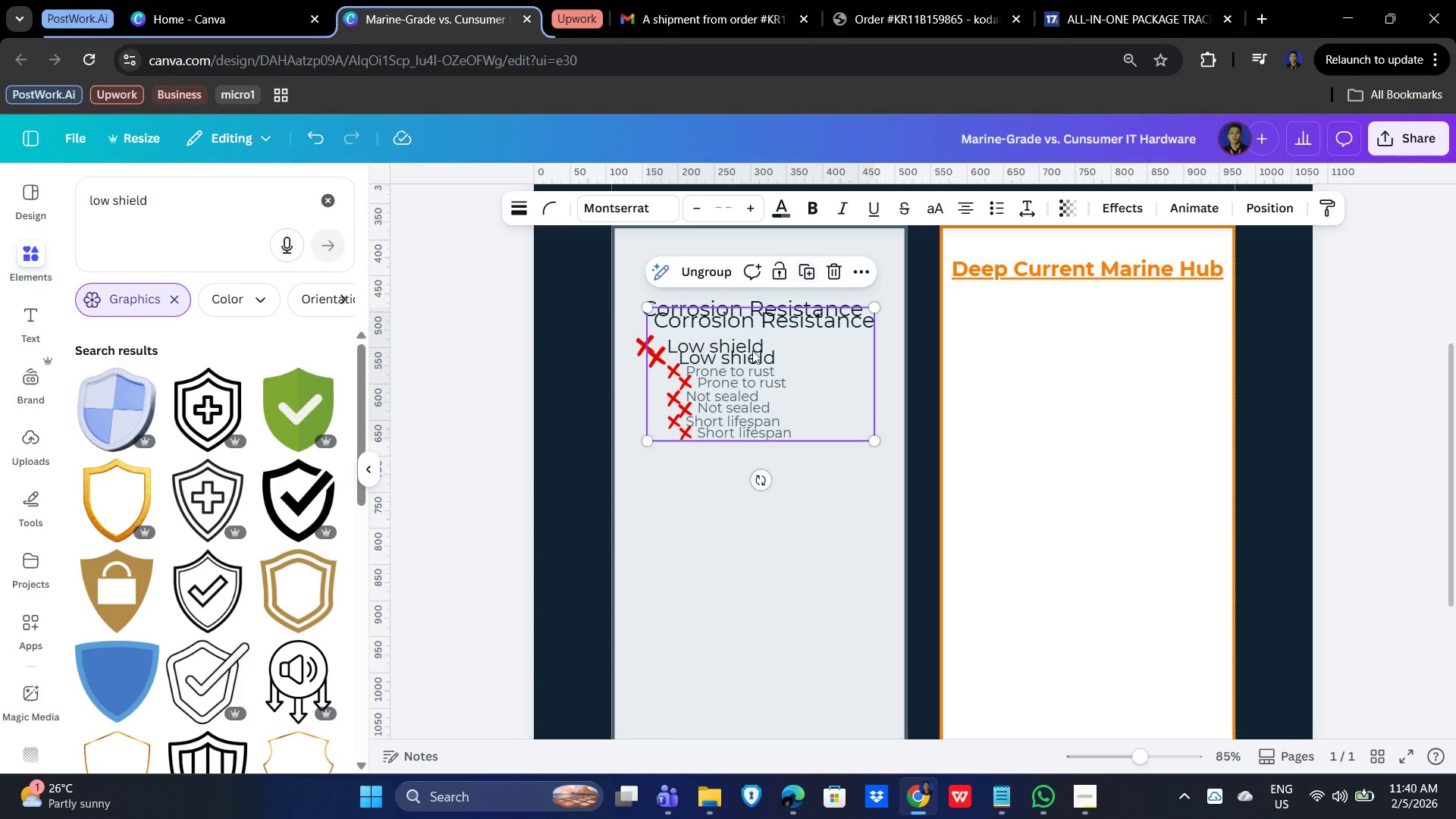 
left_click_drag(start_coordinate=[752, 402], to_coordinate=[1073, 387])
 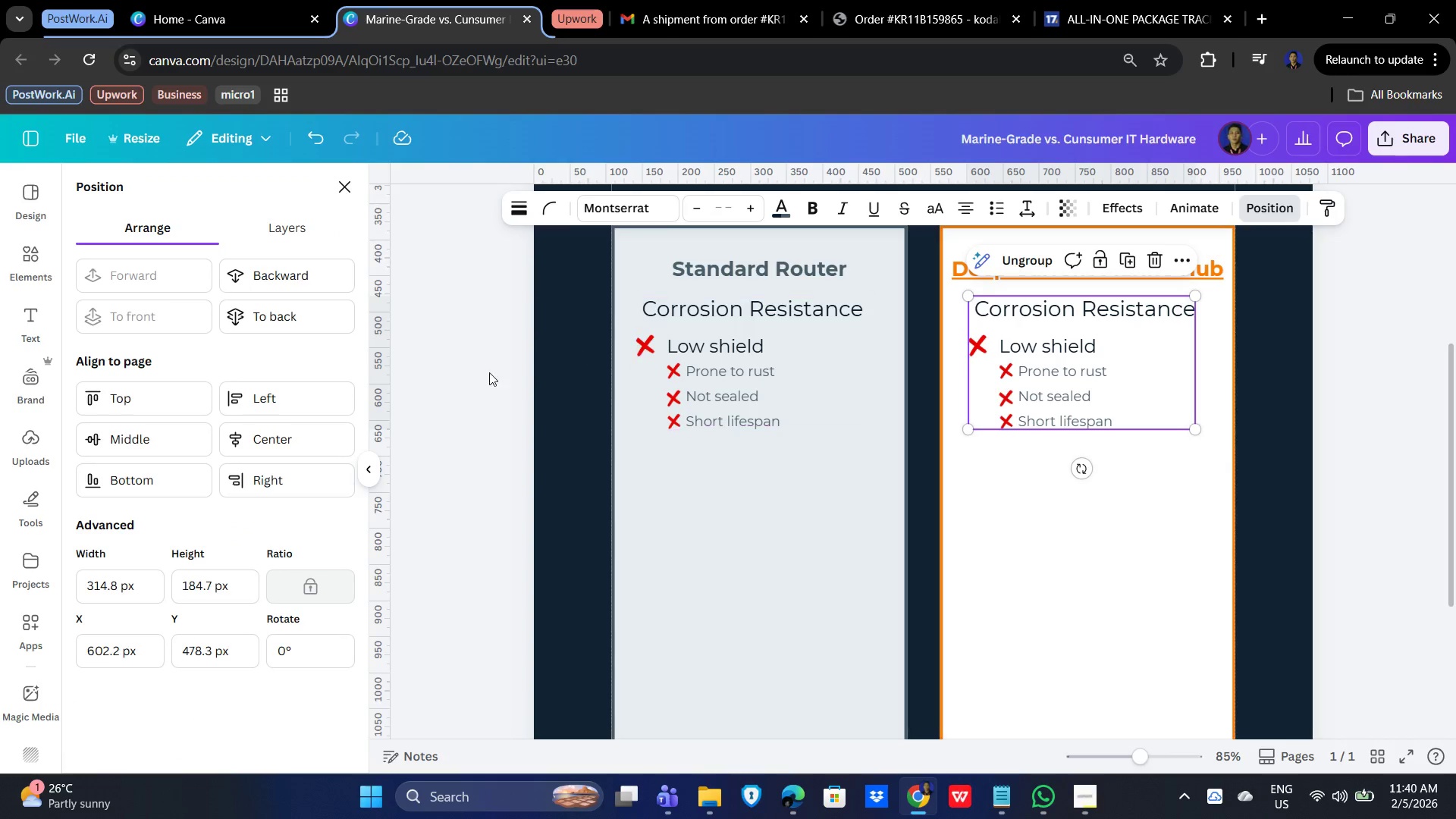 
left_click([289, 441])
 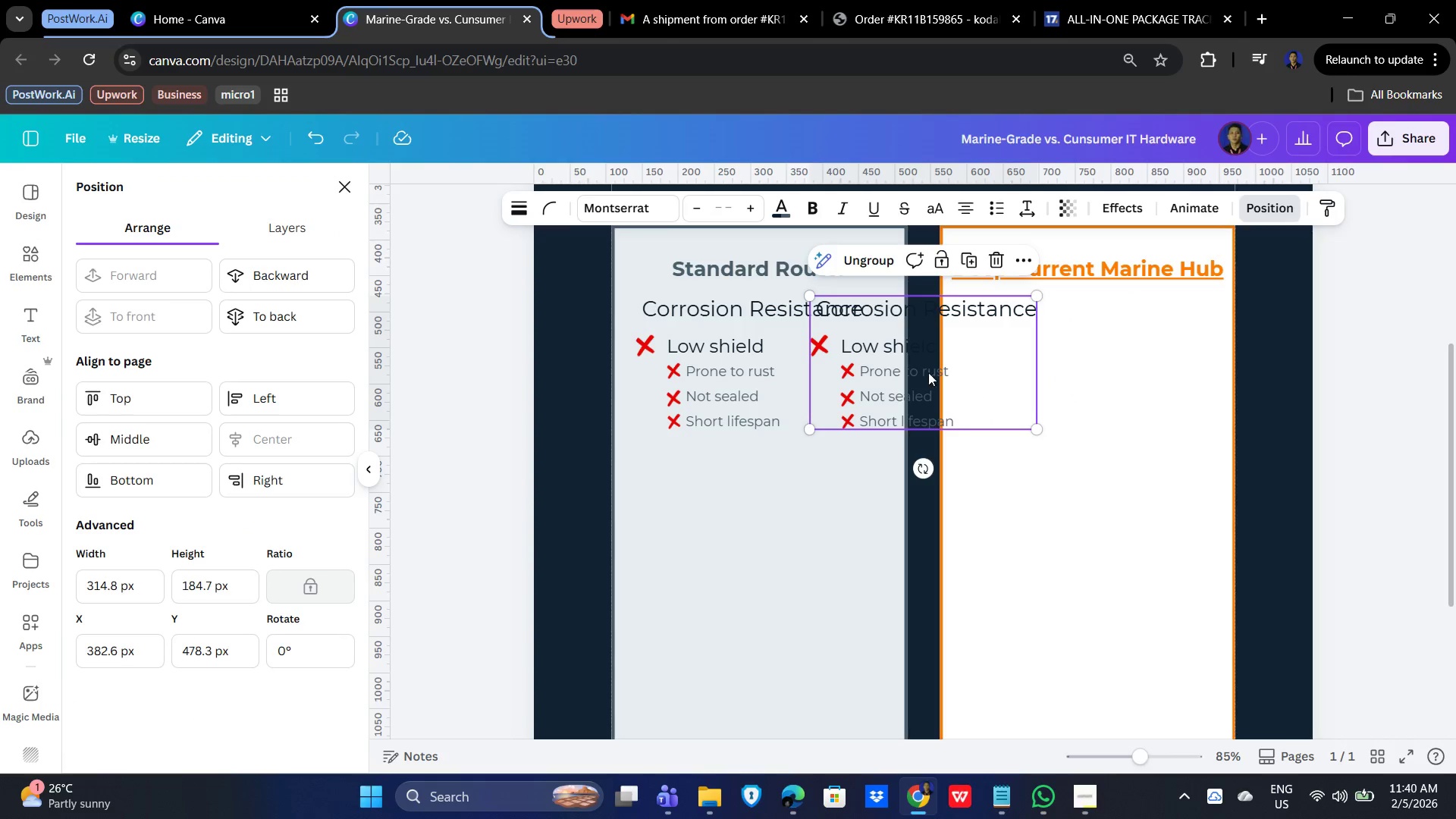 
left_click_drag(start_coordinate=[892, 378], to_coordinate=[1053, 376])
 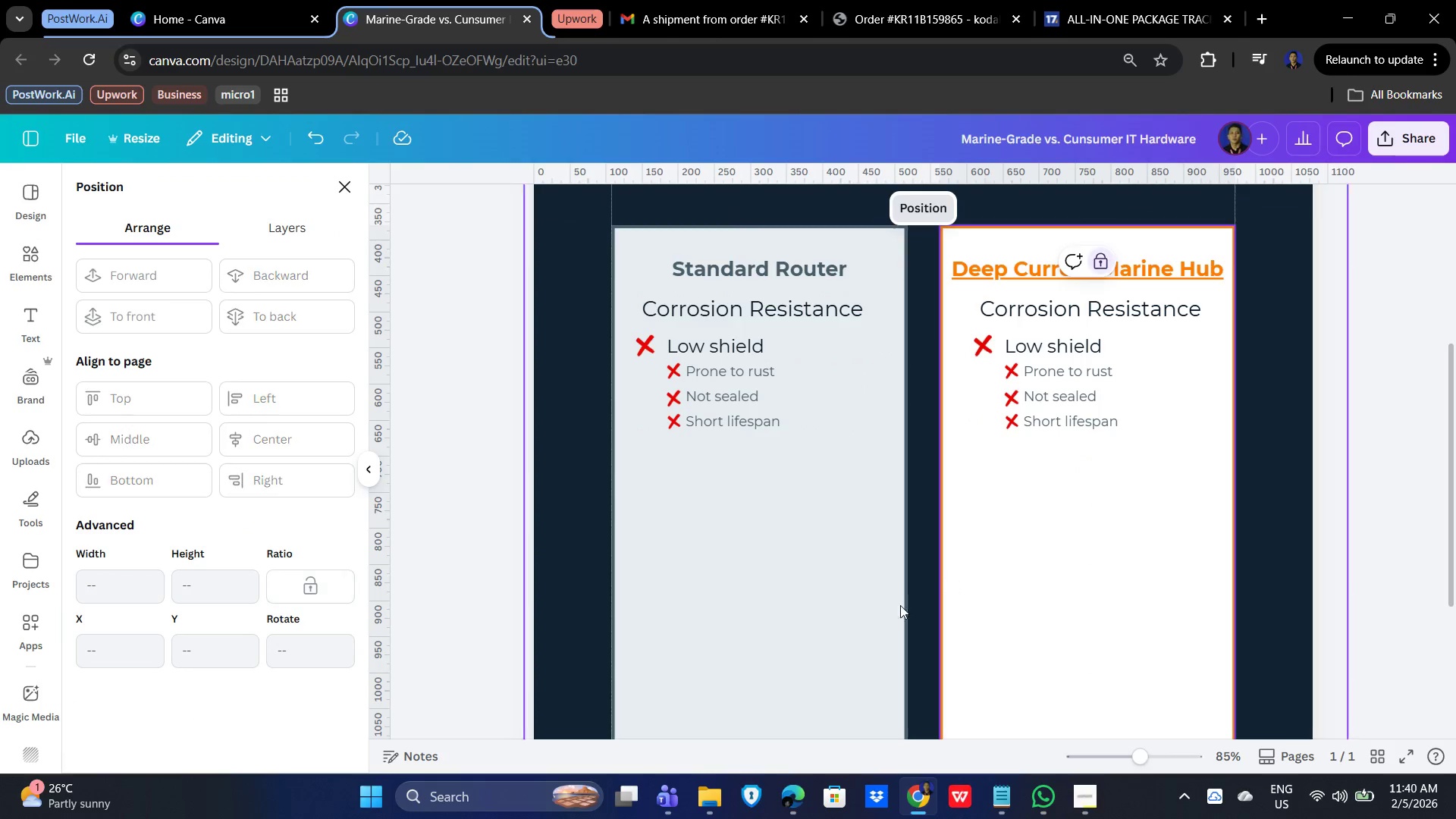 
double_click([871, 574])
 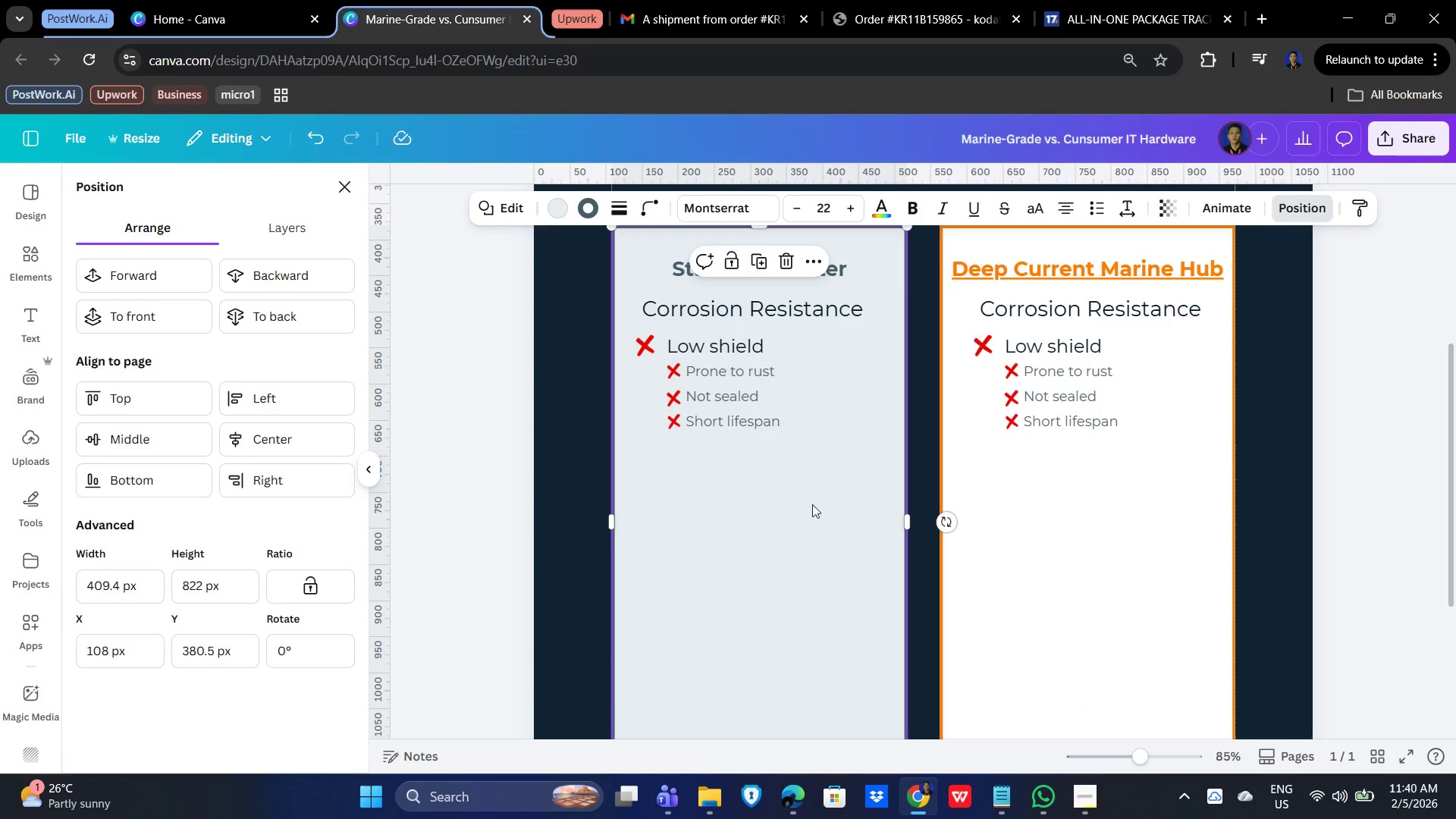 
left_click([795, 506])
 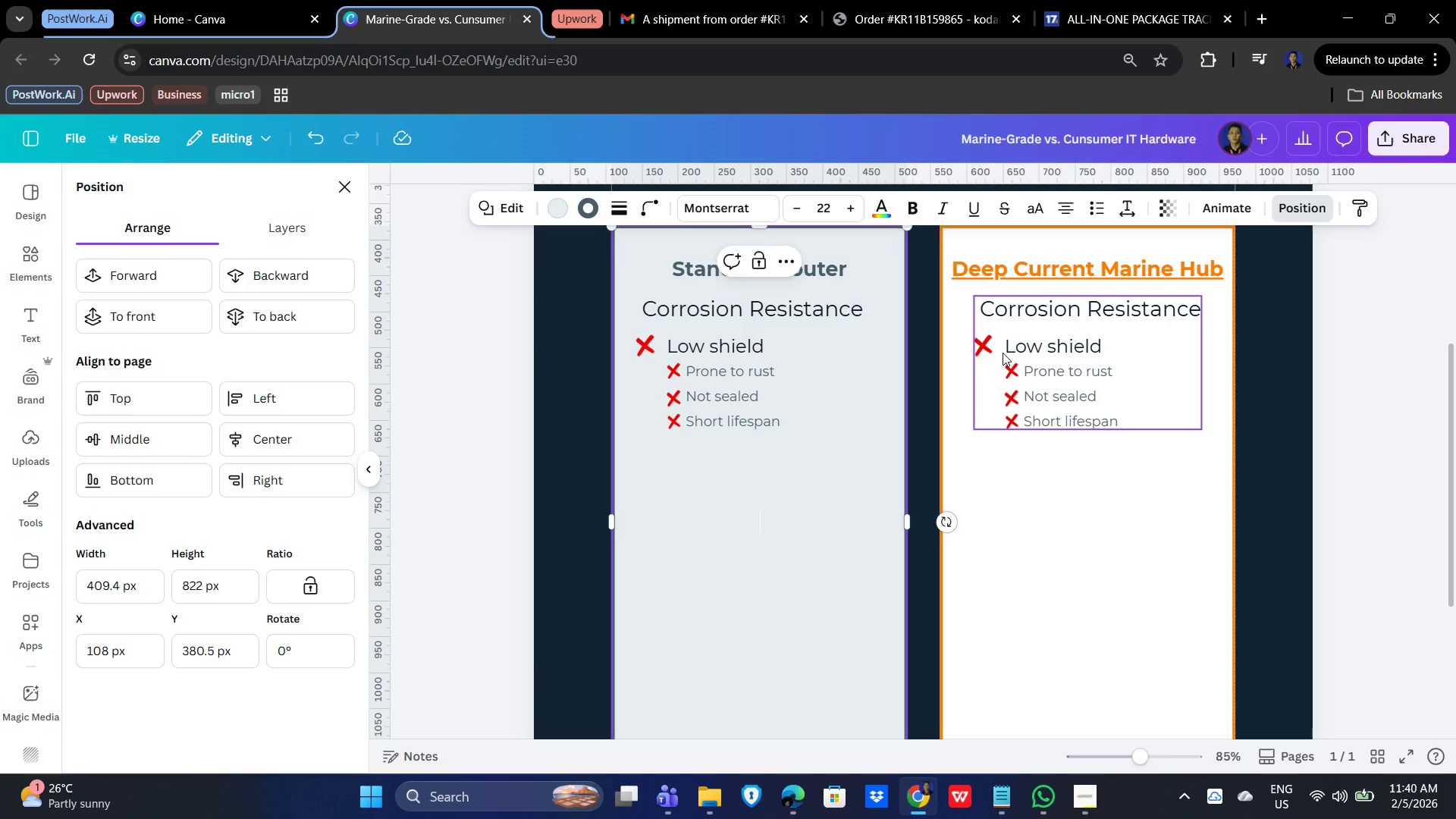 
wait(16.02)
 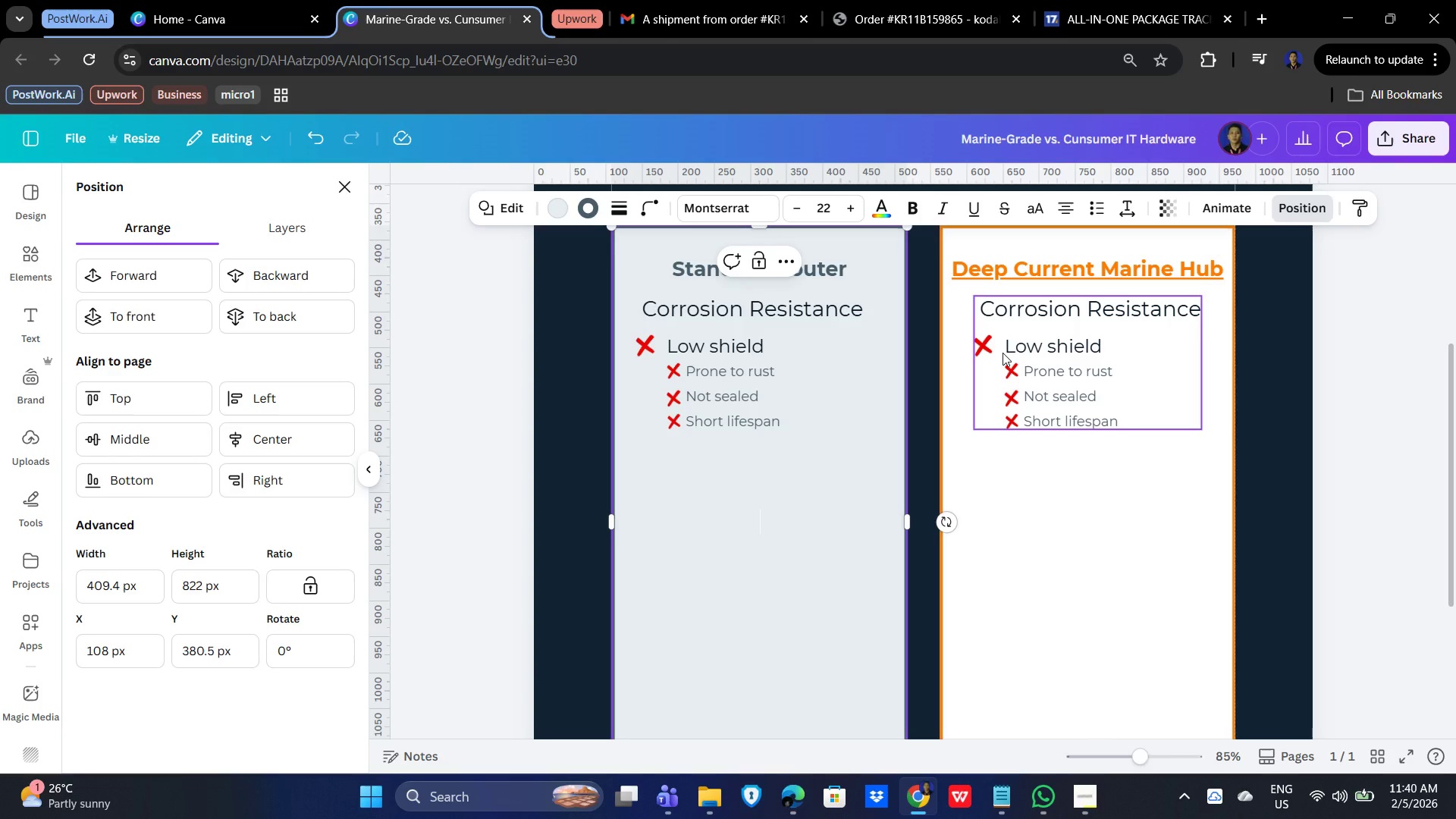 
left_click([766, 346])
 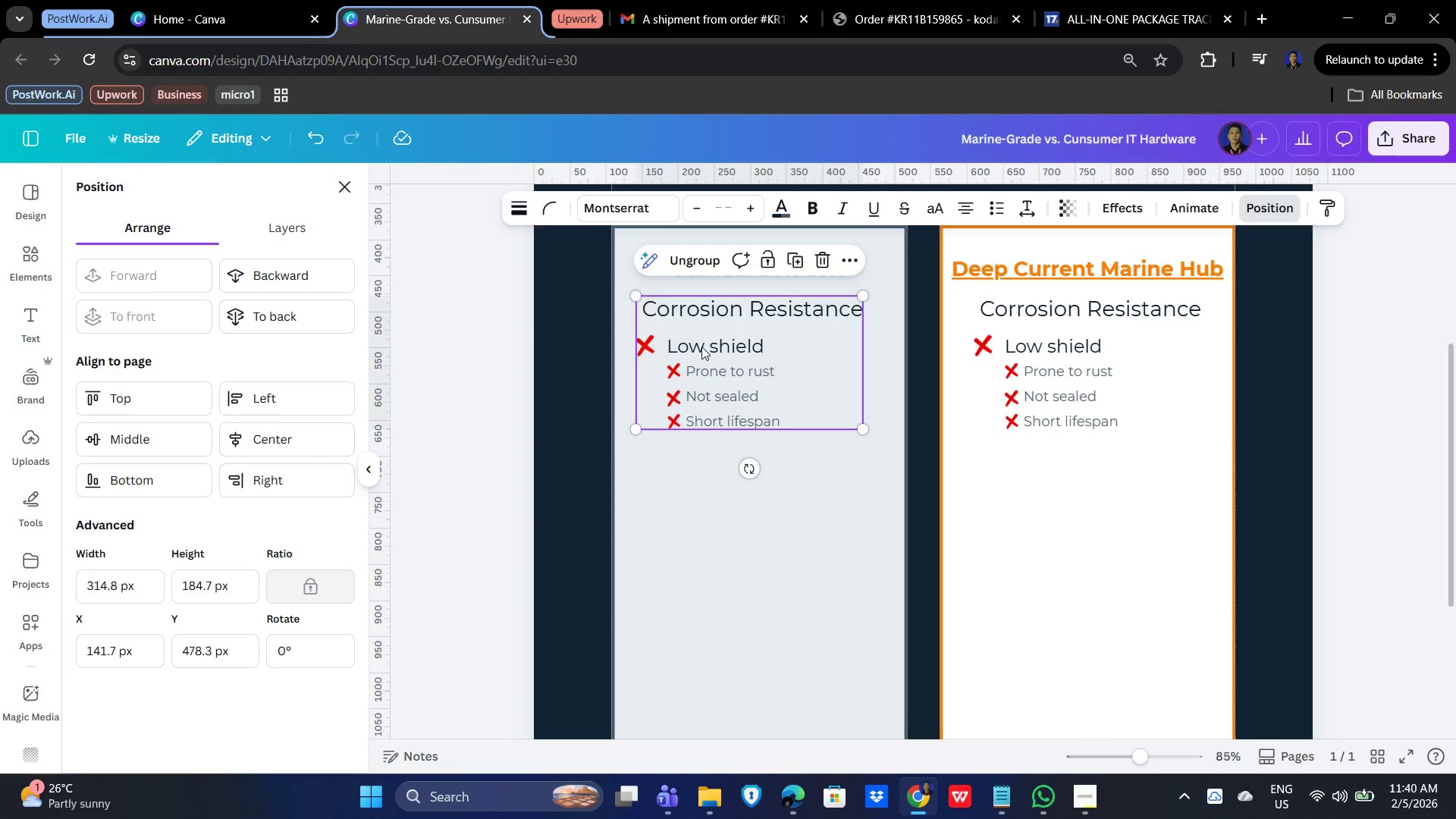 
triple_click([701, 347])
 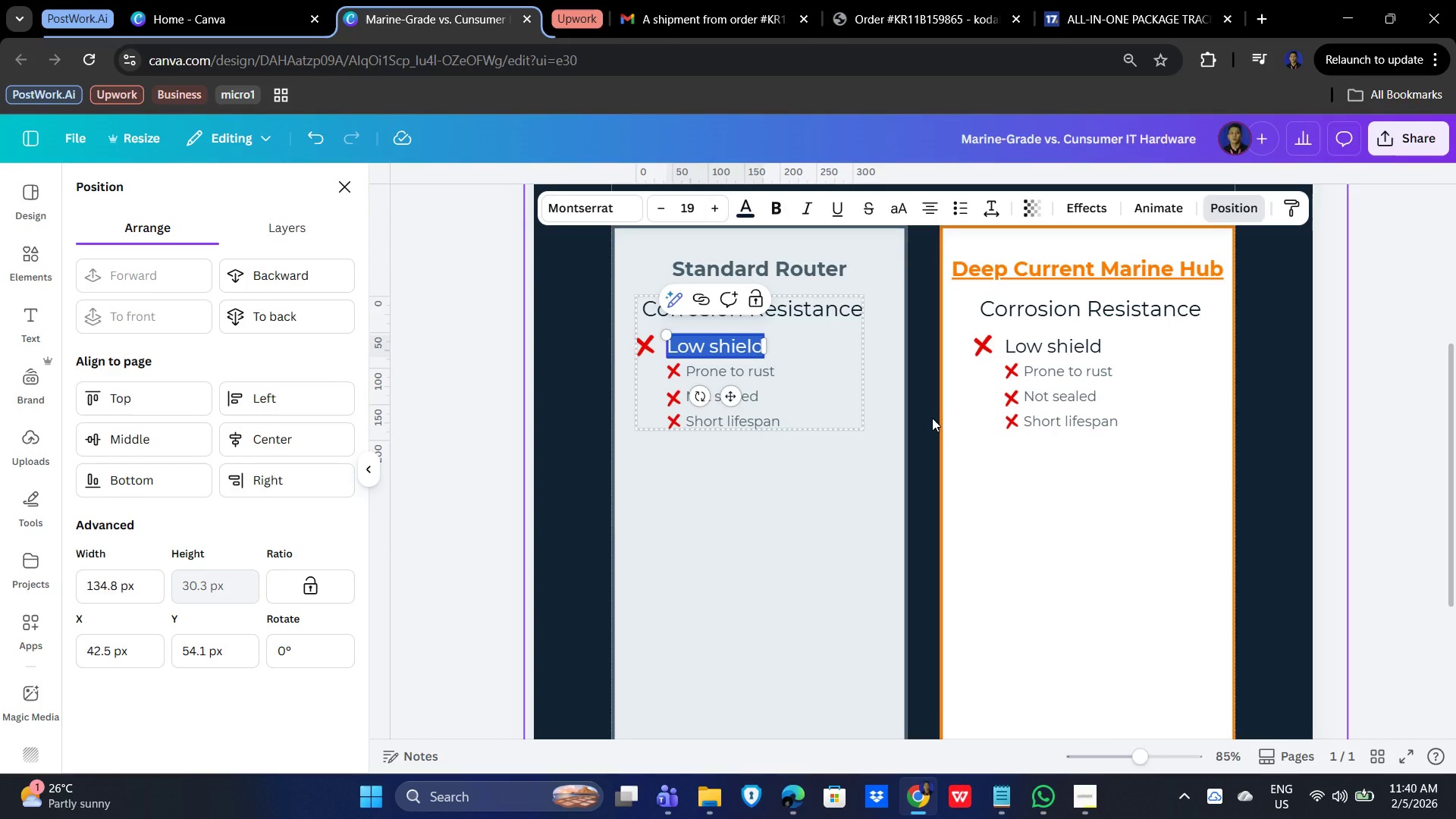 
key(Delete)
 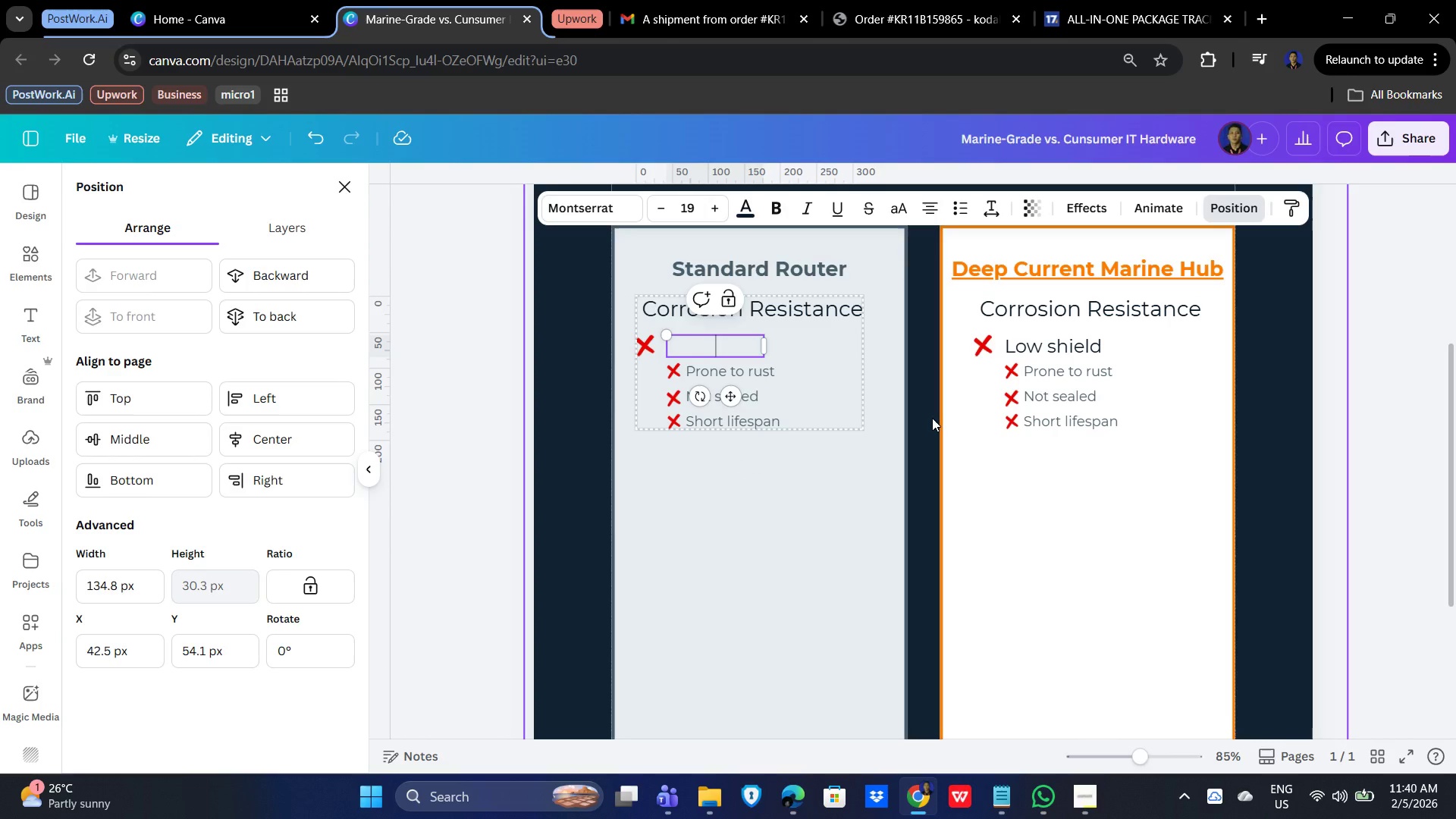 
key(Delete)
 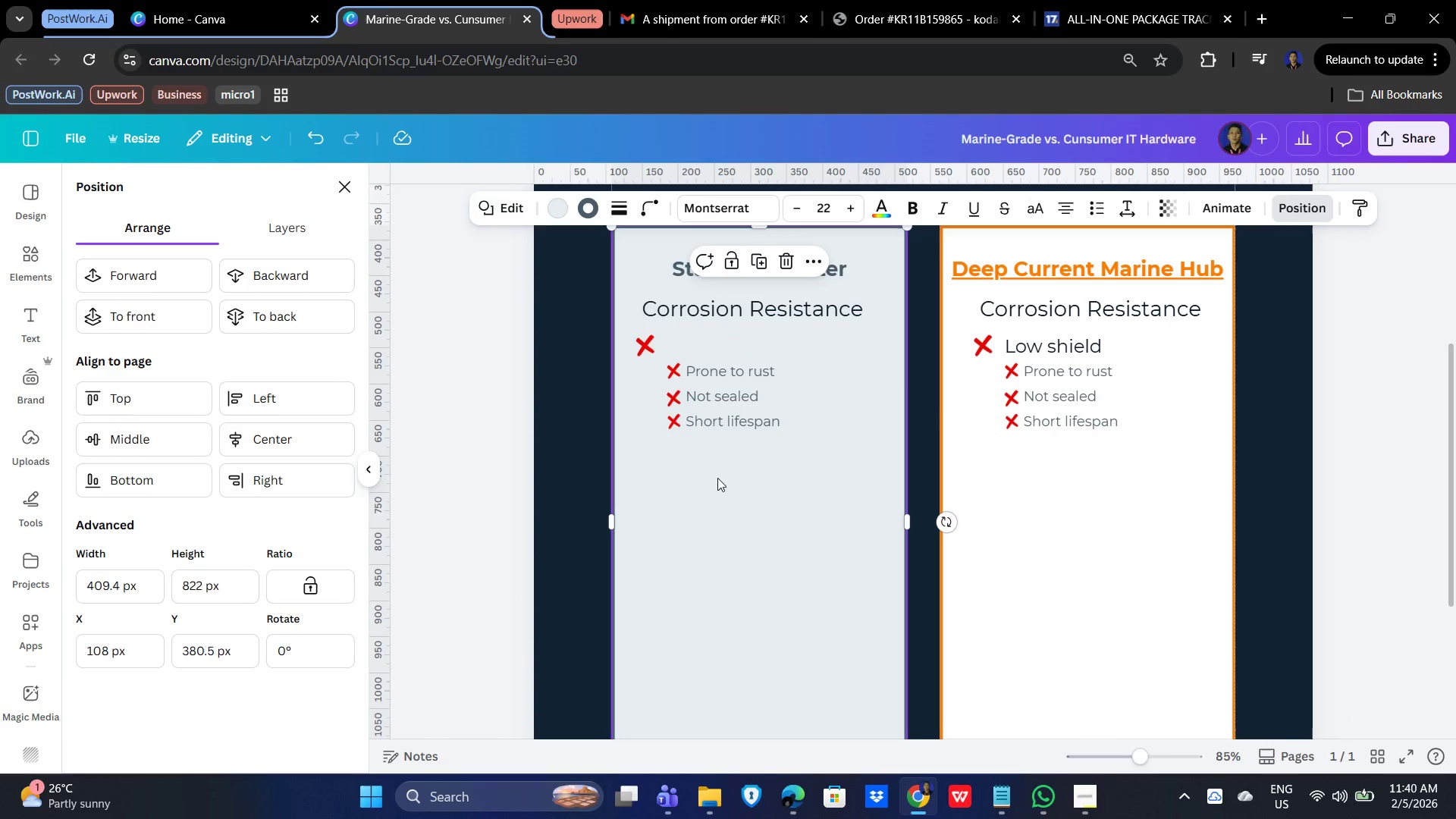 
left_click([651, 353])
 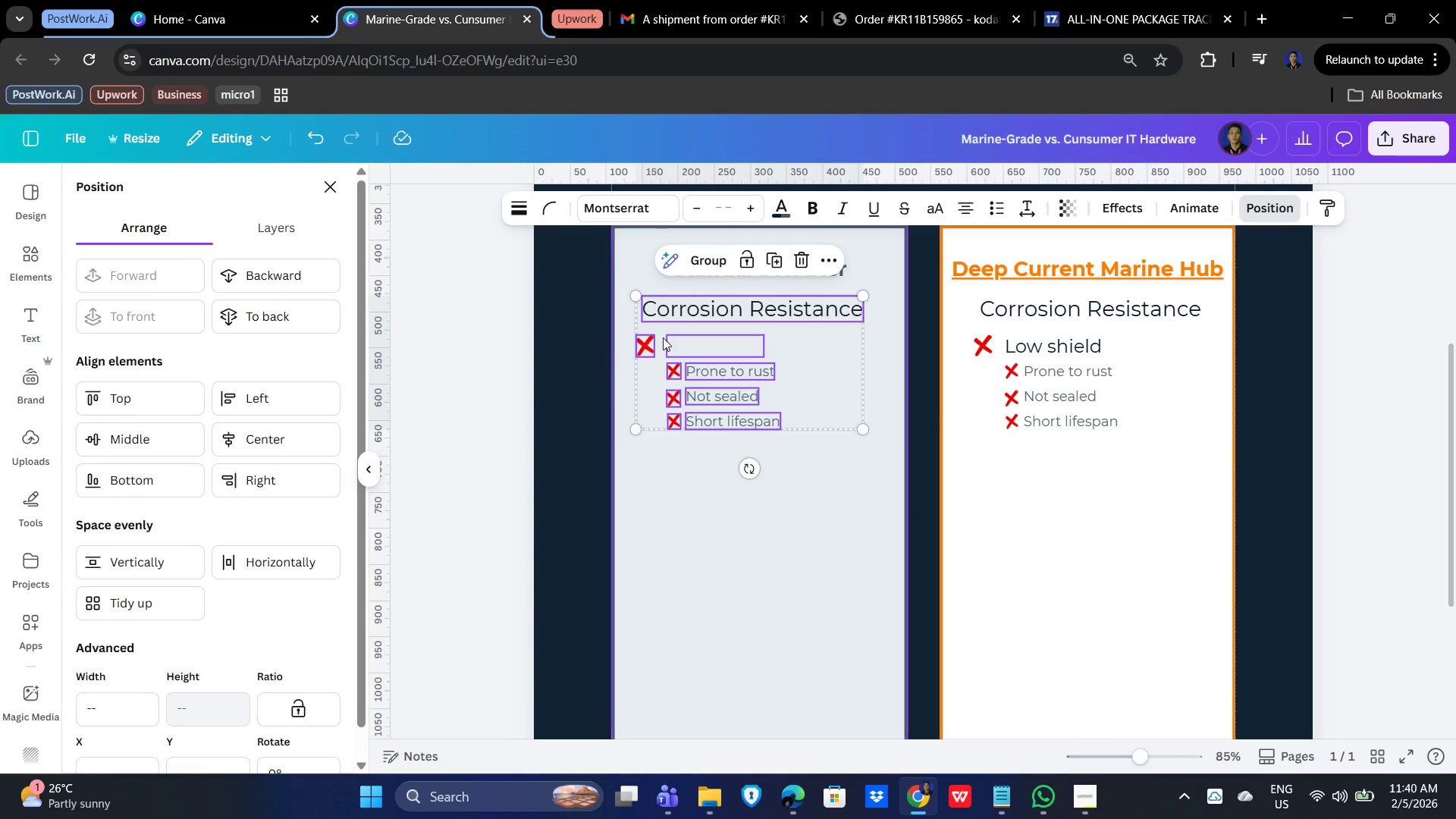 
left_click([696, 503])
 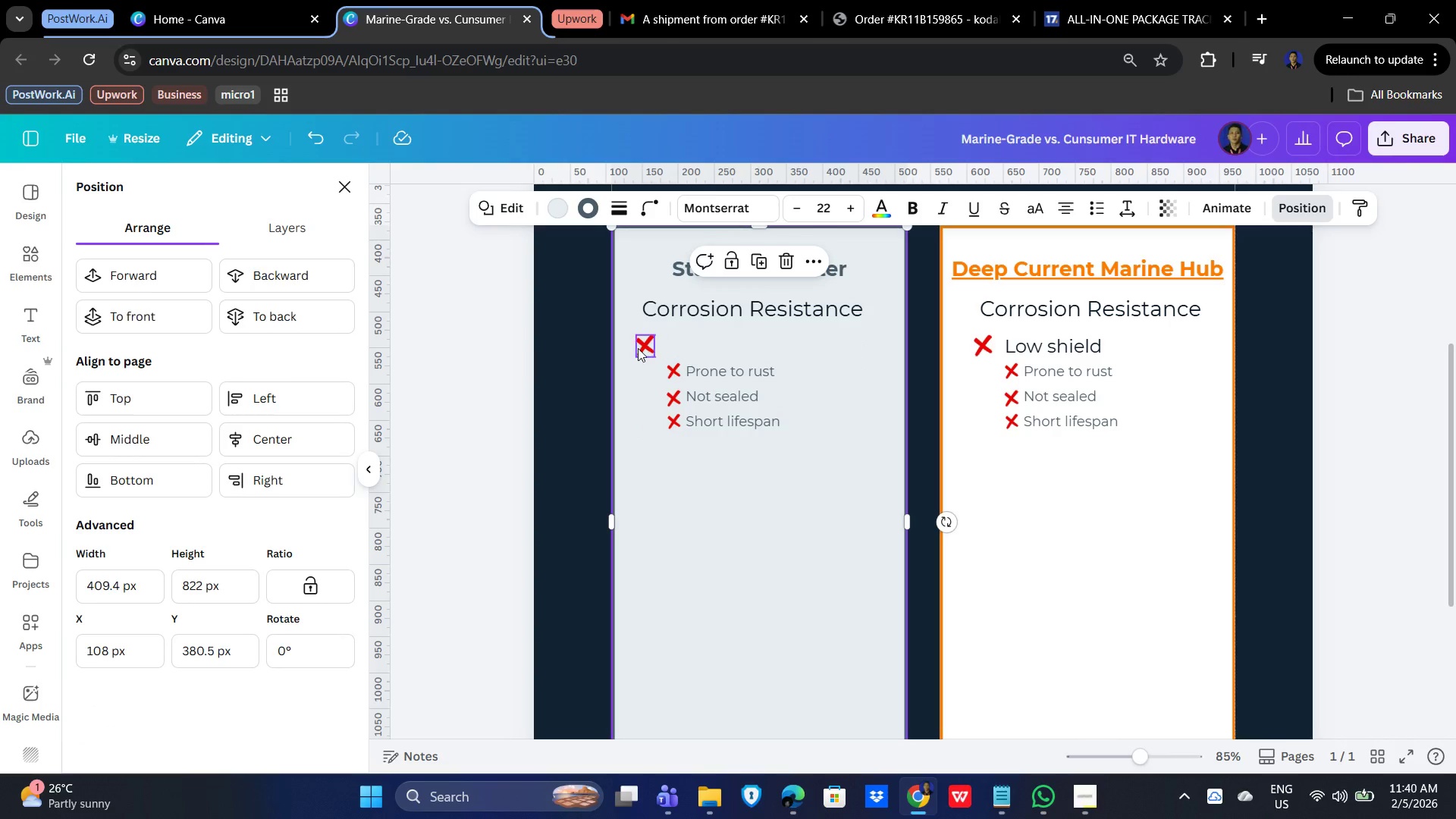 
left_click([638, 347])
 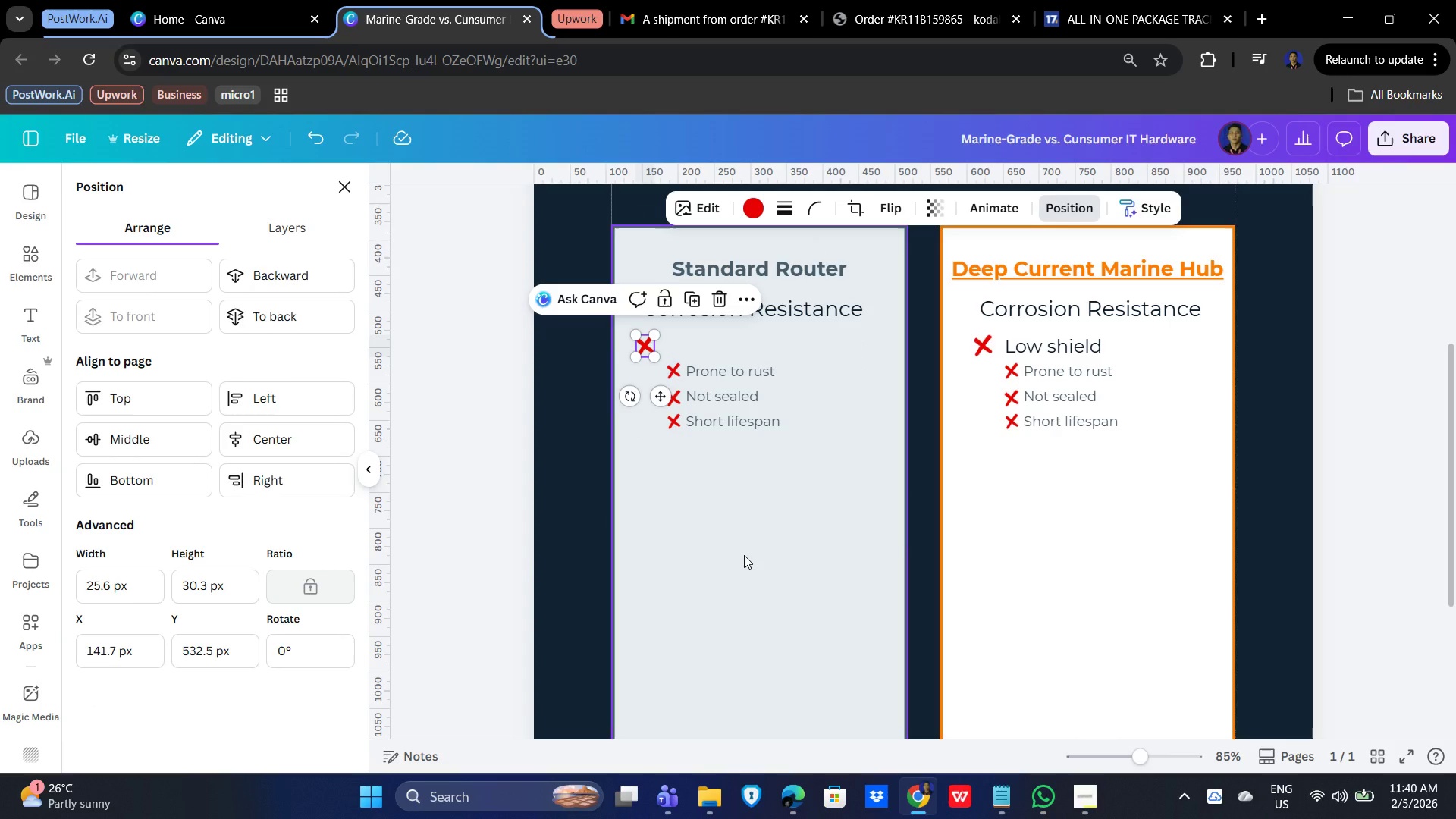 
key(Backspace)
 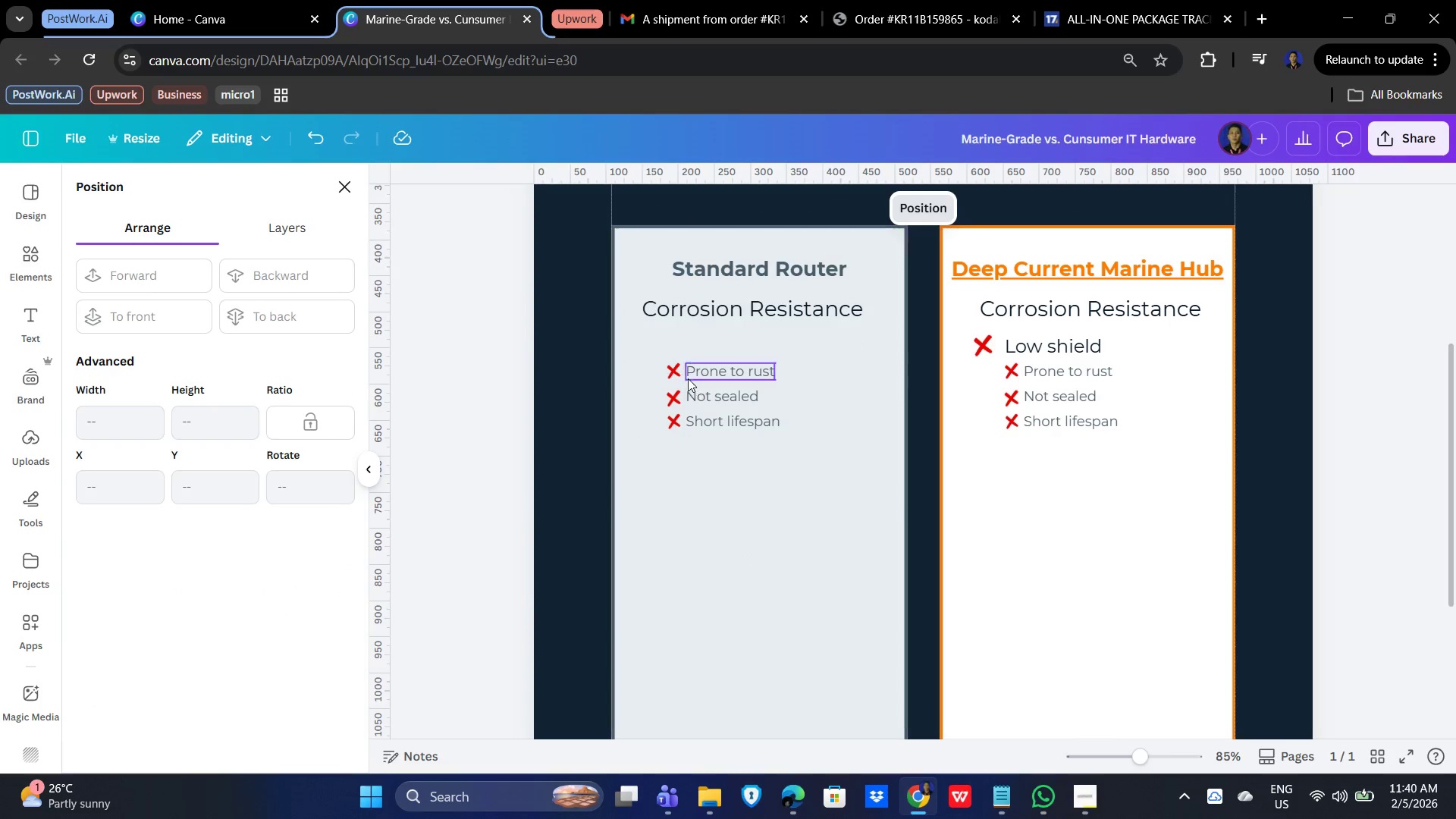 
hold_key(key=ShiftLeft, duration=1.5)
left_click([673, 373])
 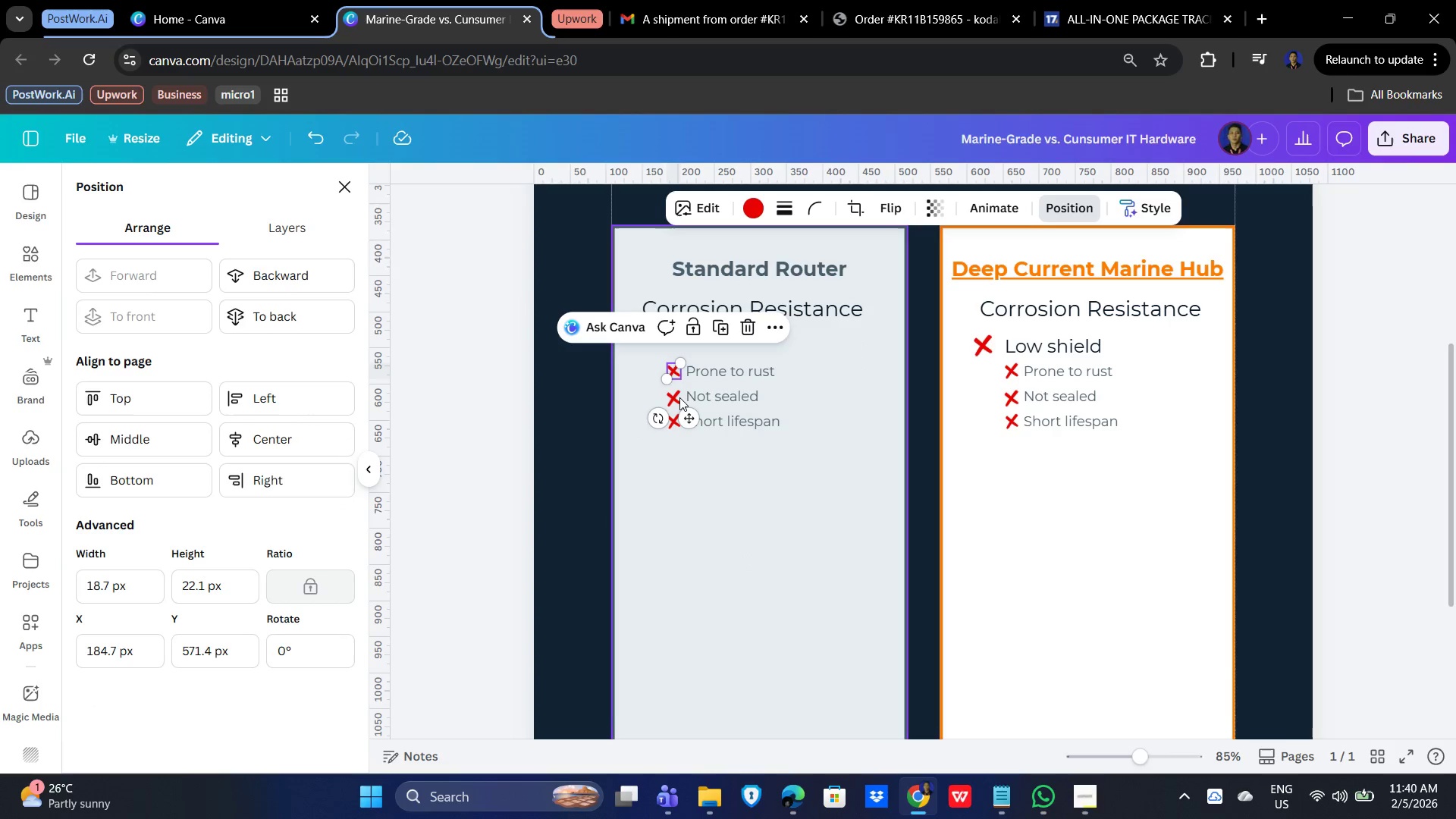 
left_click([677, 395])
 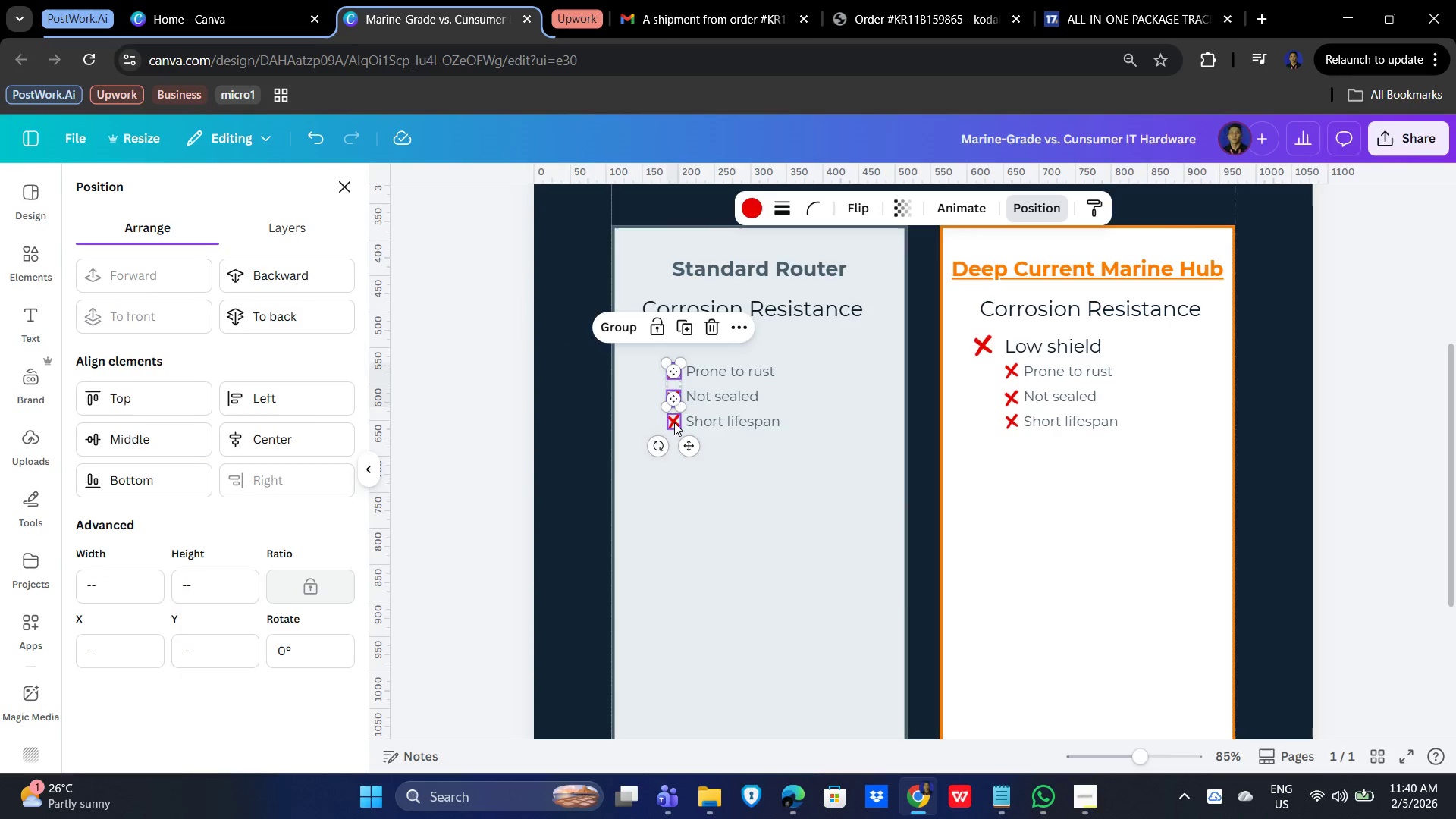 
left_click([675, 424])
 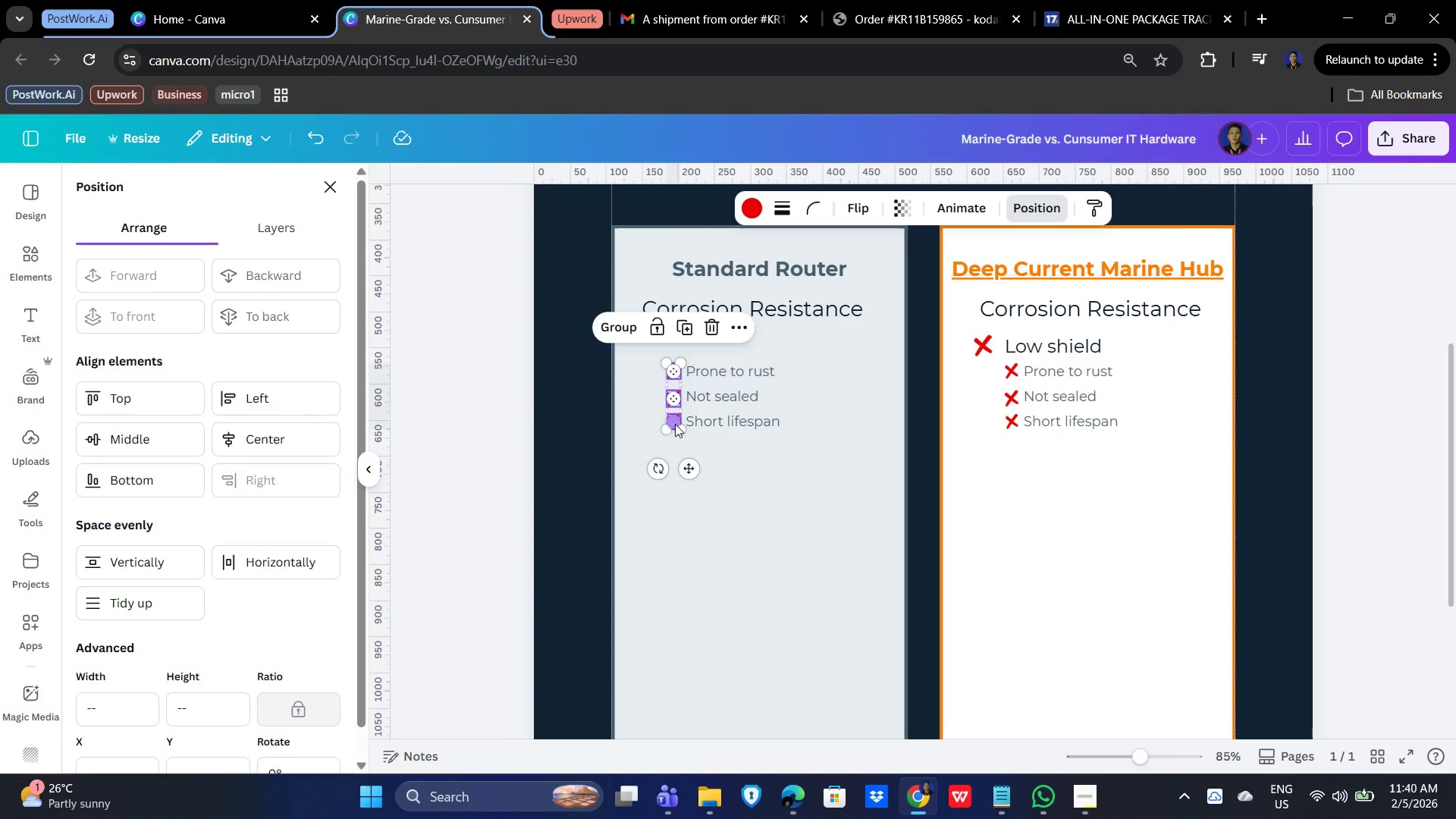 
hold_key(key=ShiftLeft, duration=1.51)
double_click([726, 421])
 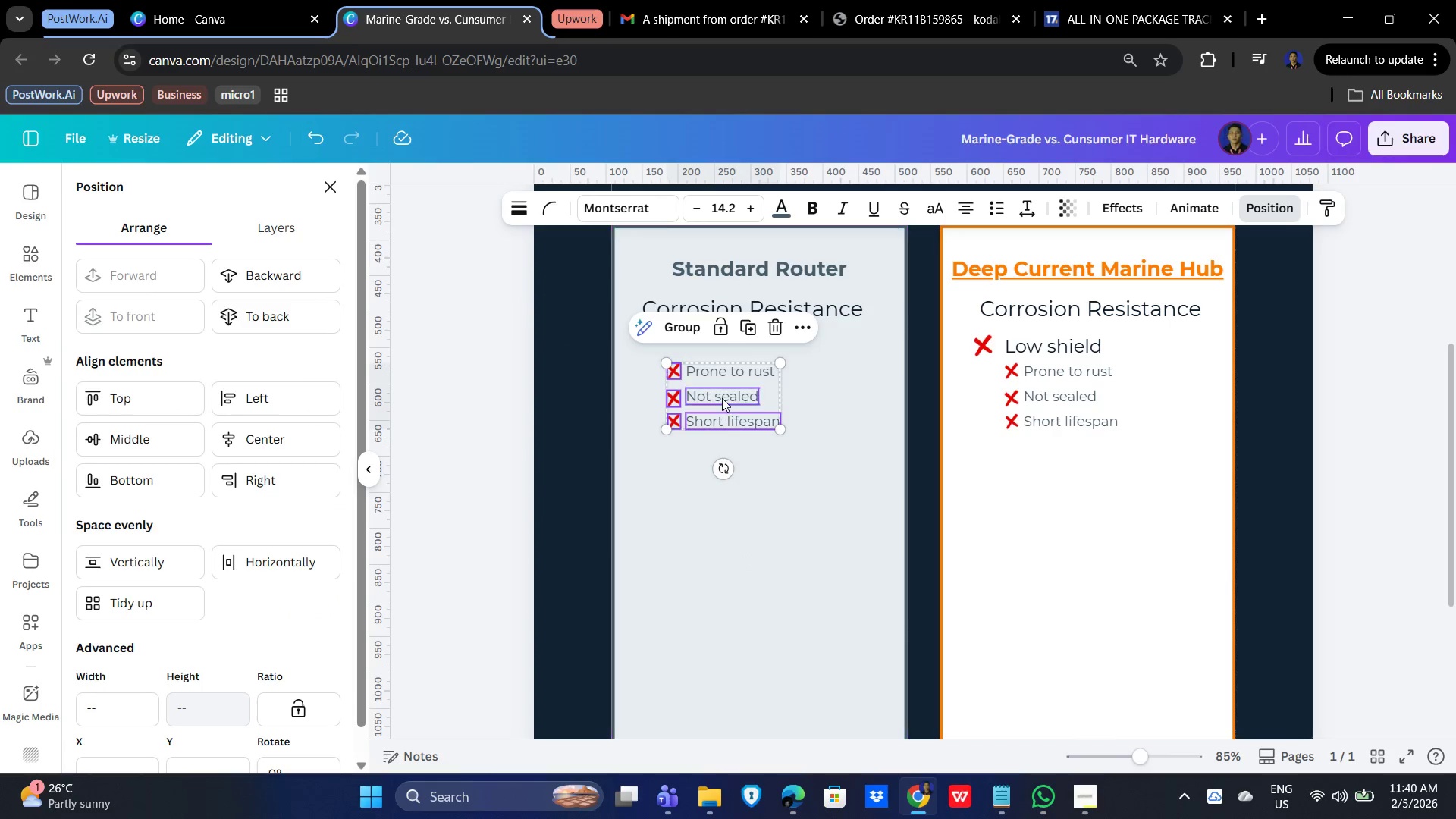 
triple_click([722, 398])
 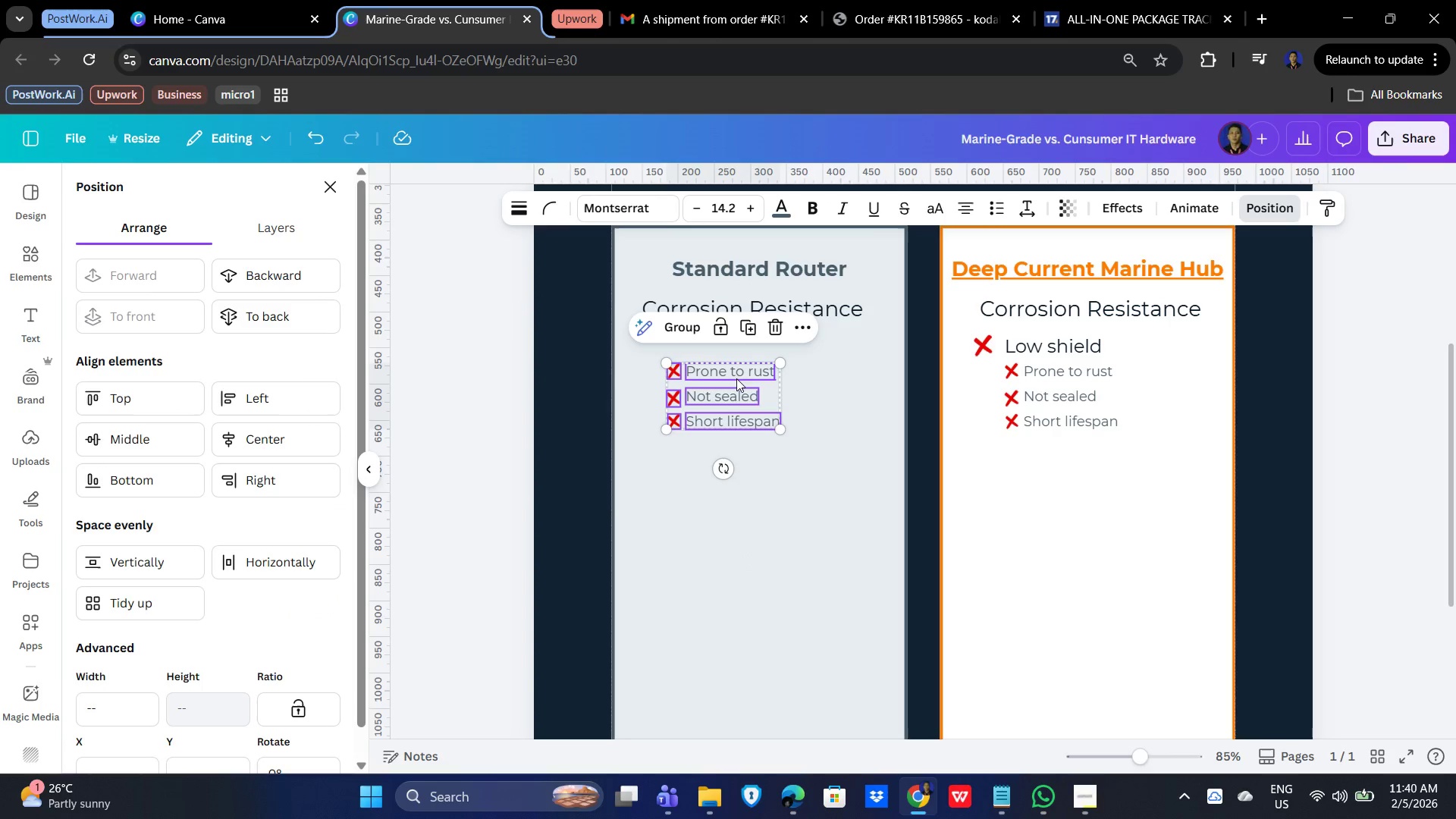 
triple_click([736, 378])
 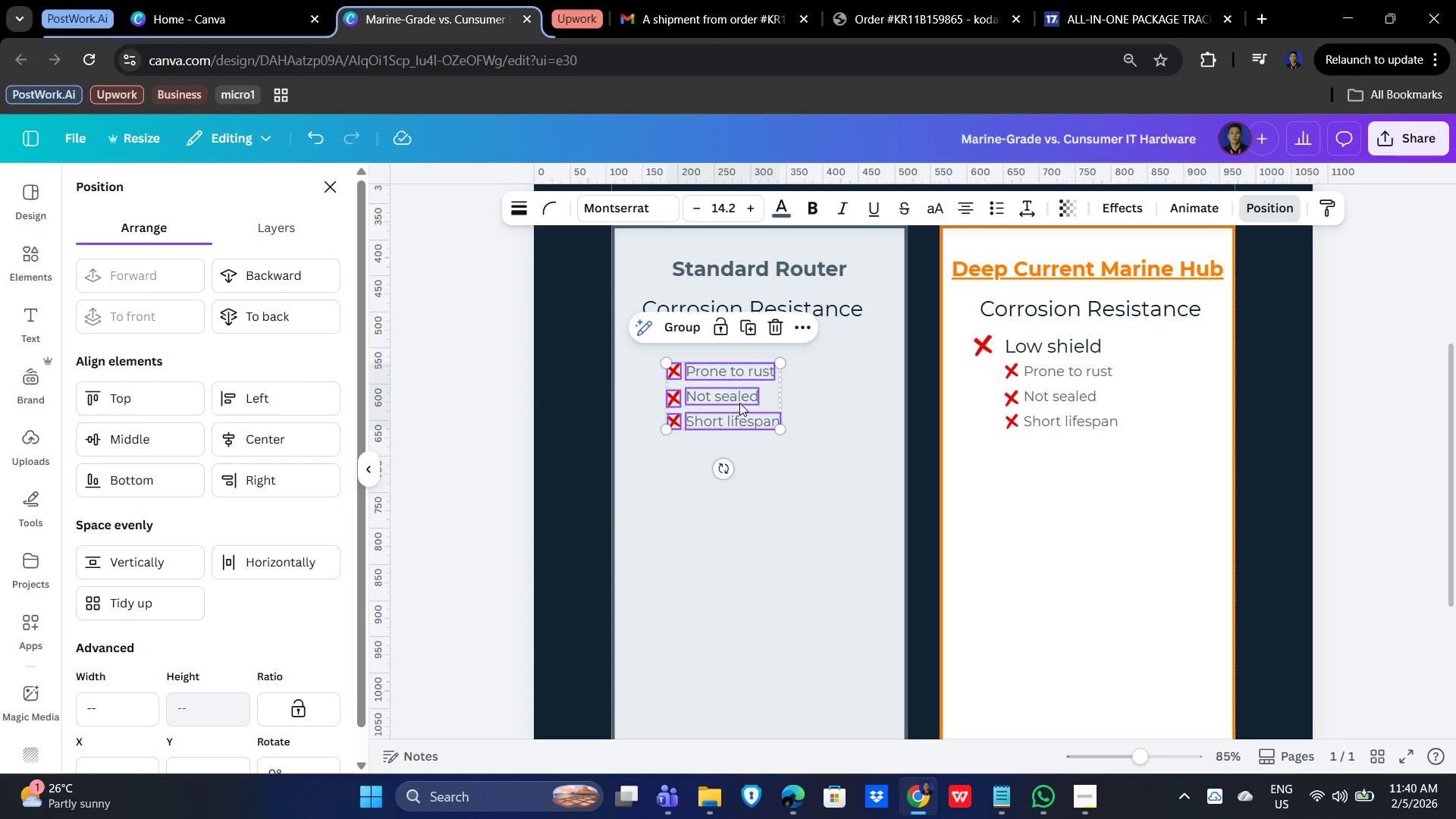 
key(Shift+ShiftLeft)
 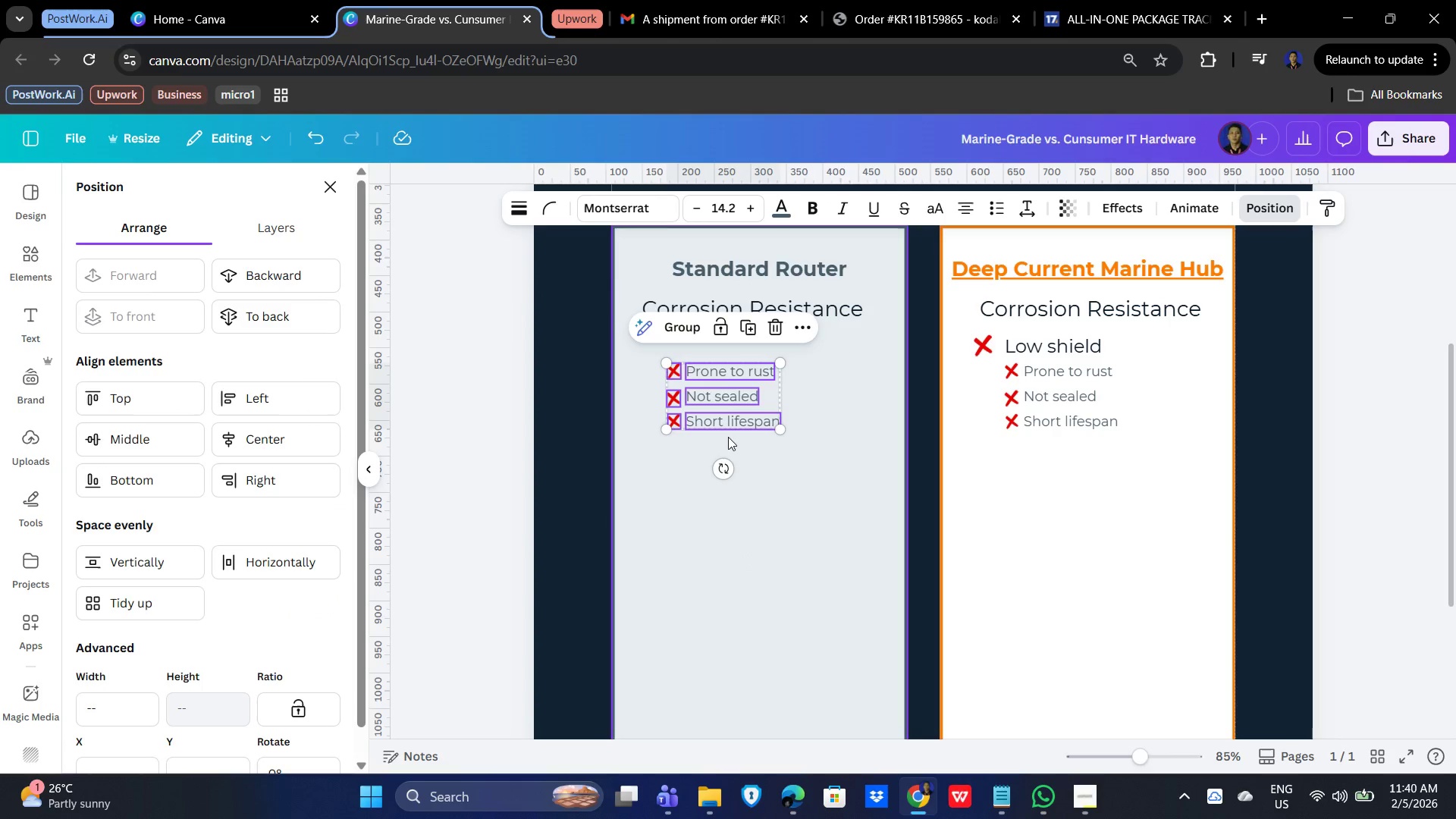 
key(Shift+ShiftLeft)
 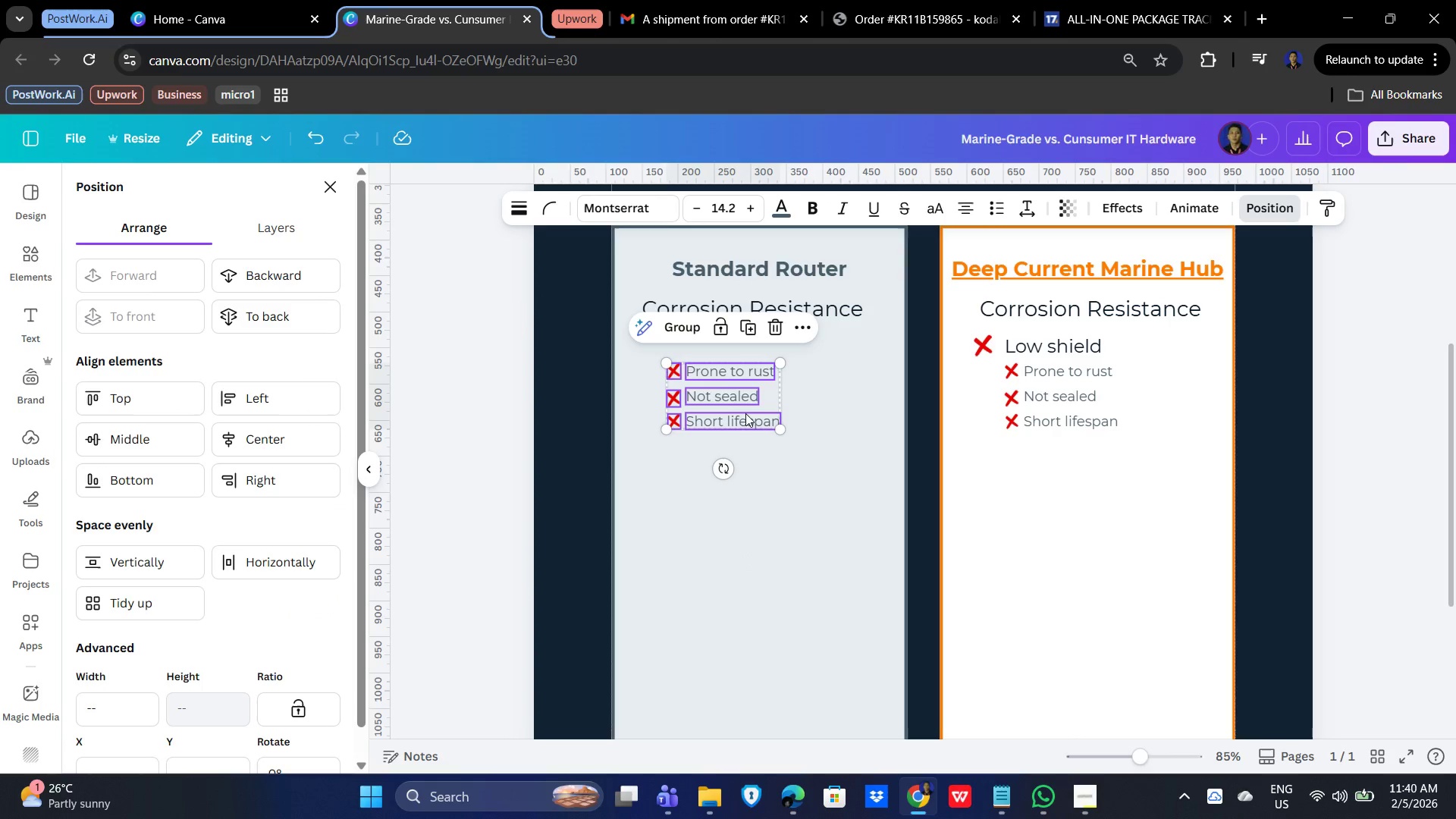 
left_click_drag(start_coordinate=[742, 406], to_coordinate=[719, 379])
 